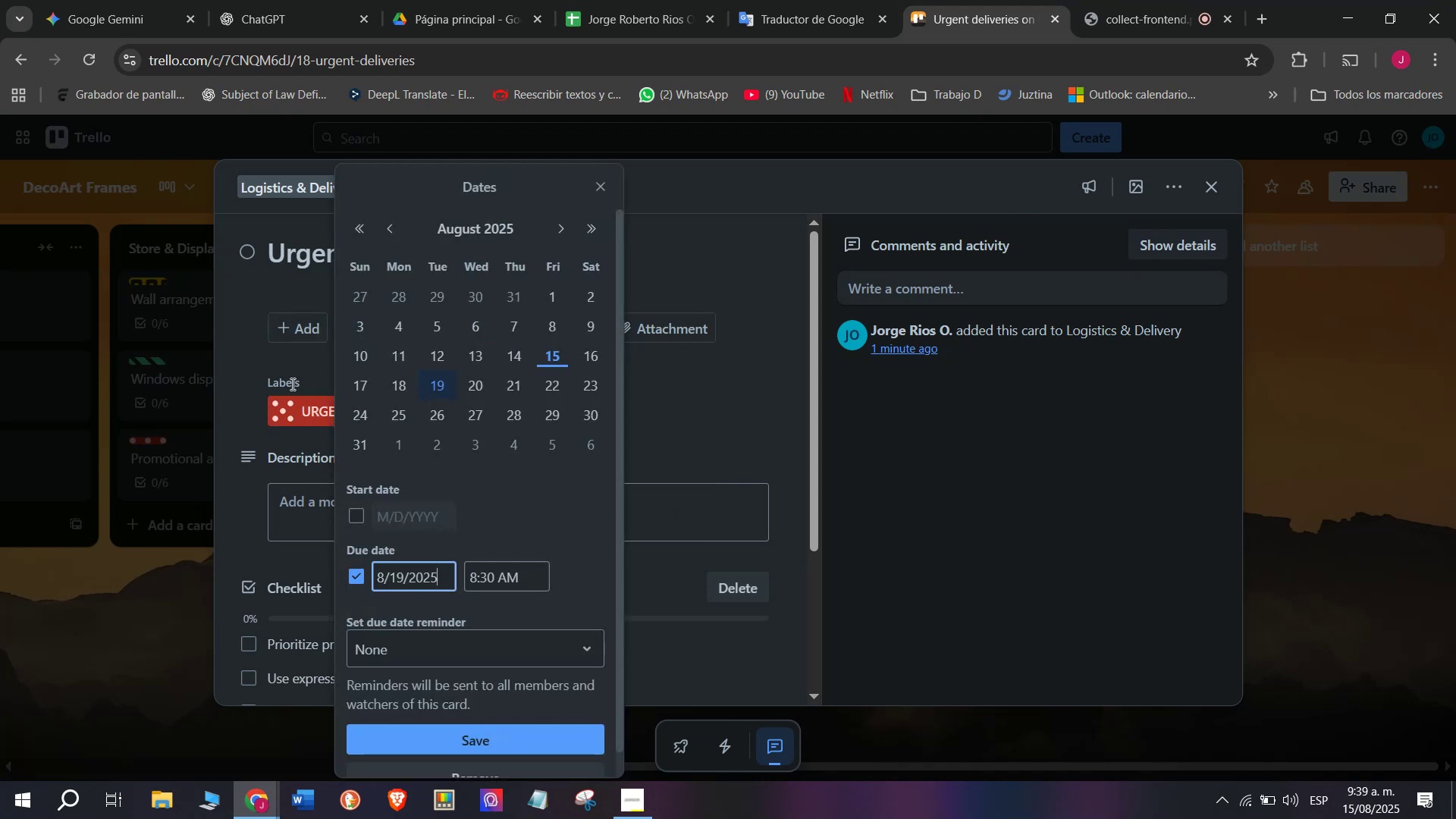 
left_click([300, 419])
 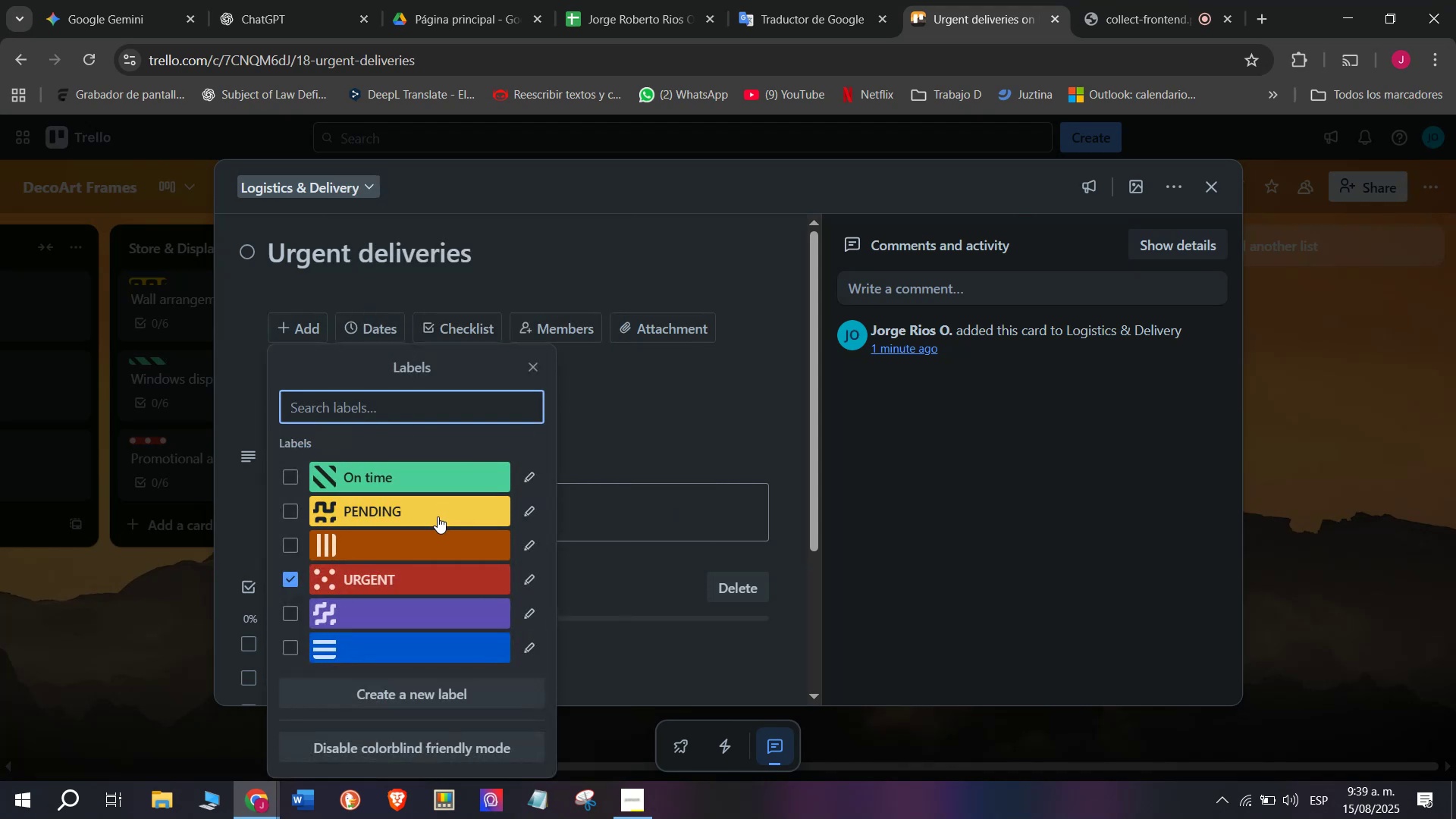 
left_click([436, 517])
 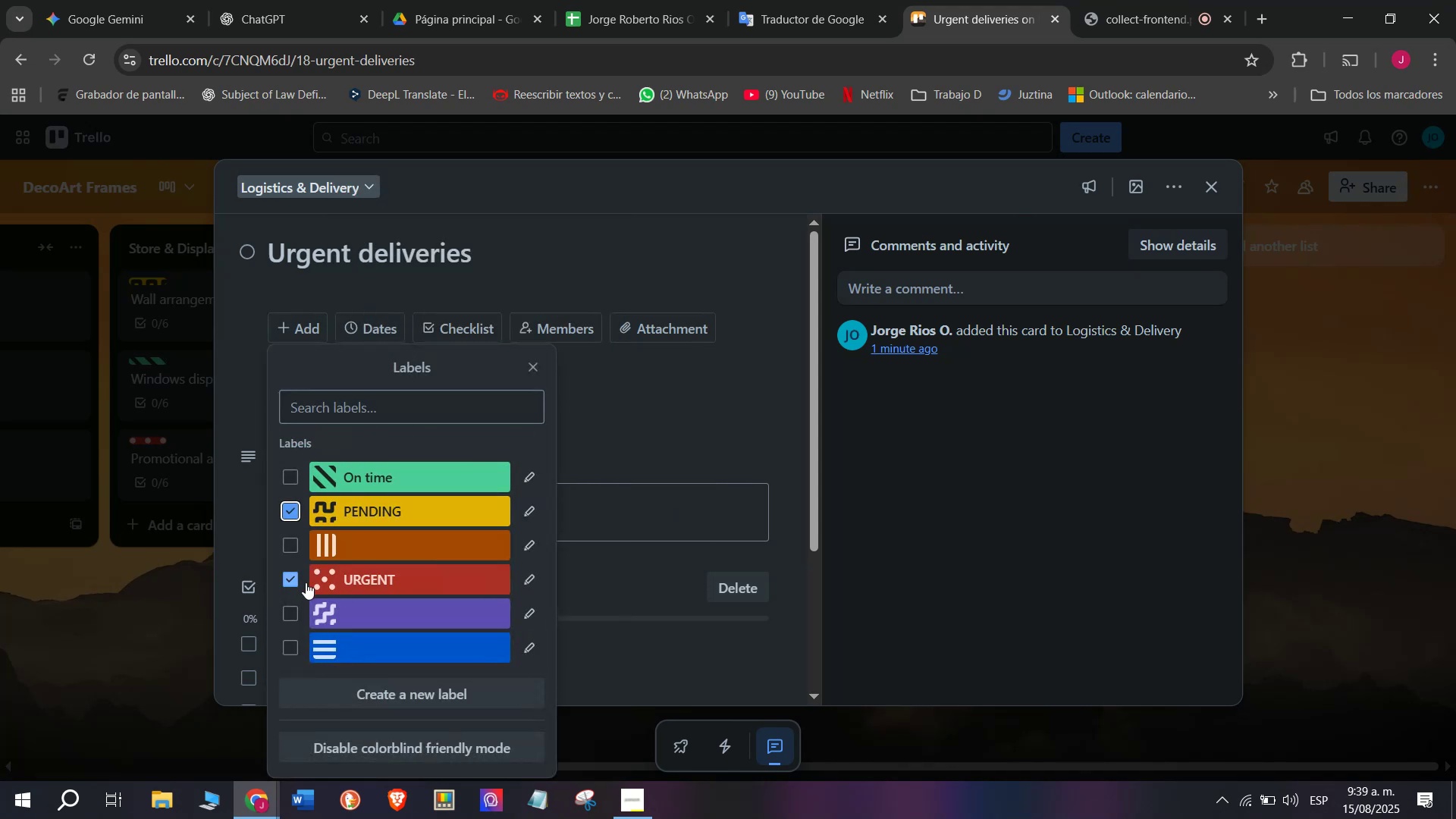 
left_click([305, 584])
 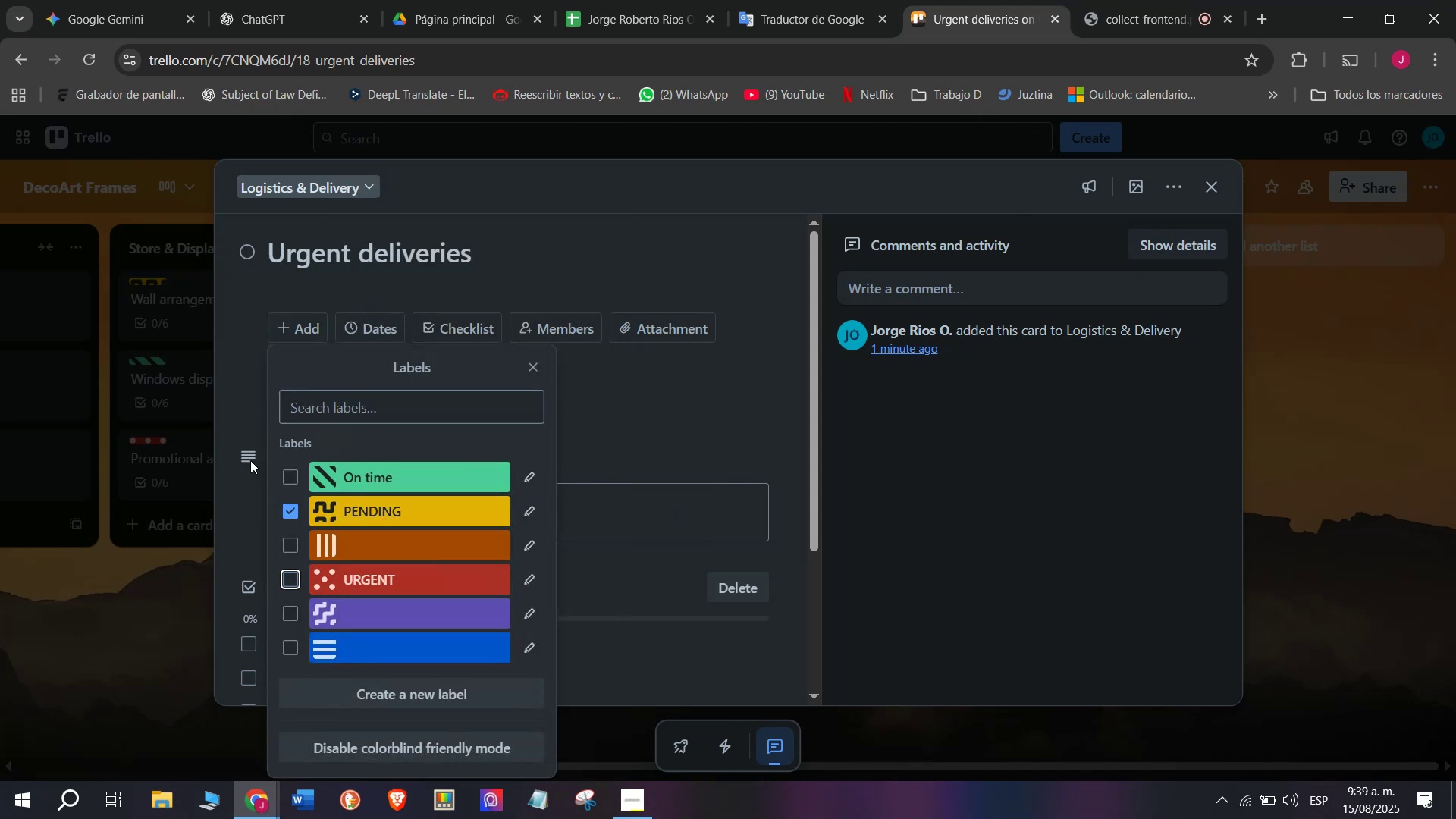 
left_click([250, 459])
 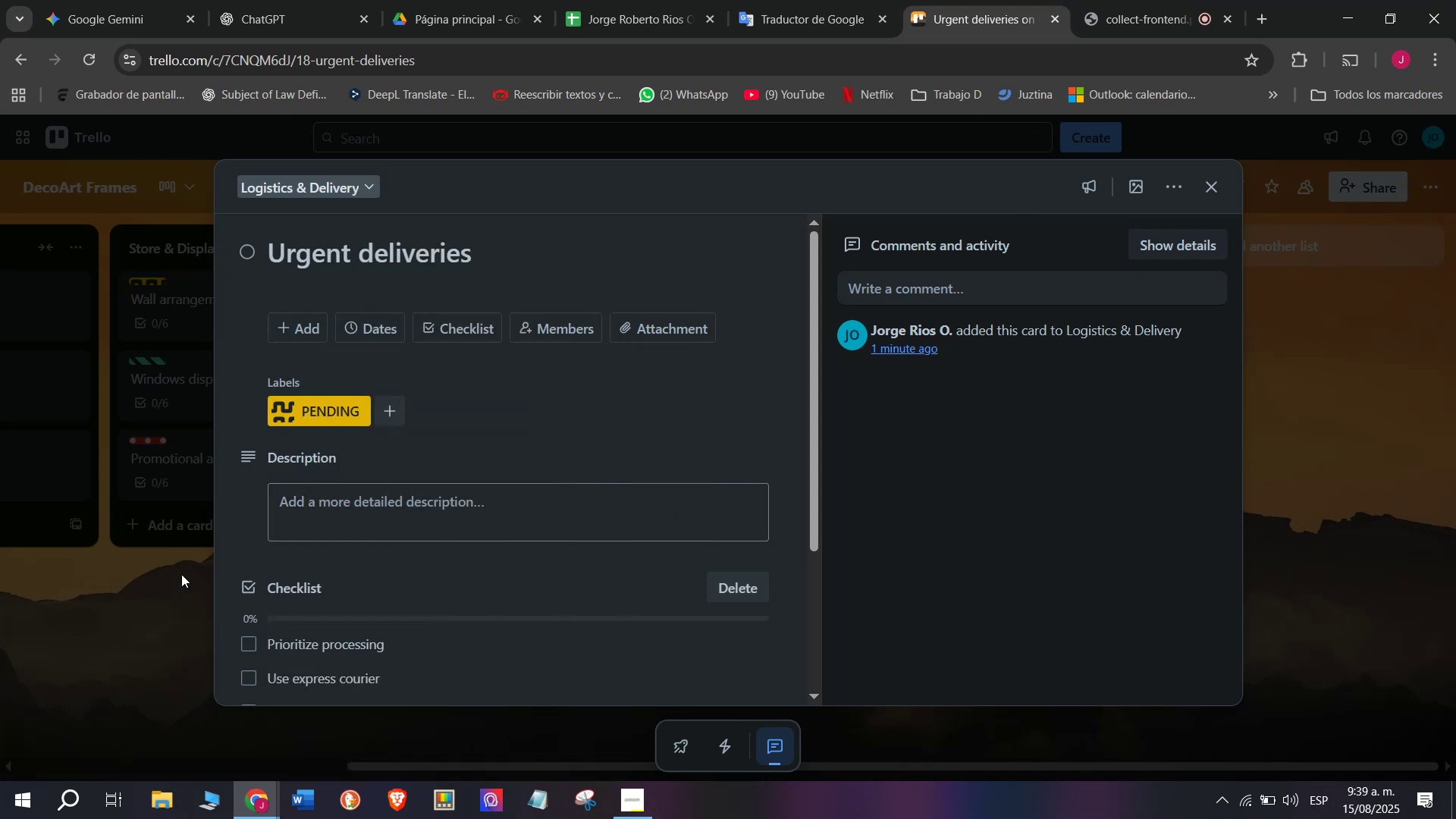 
left_click([180, 576])
 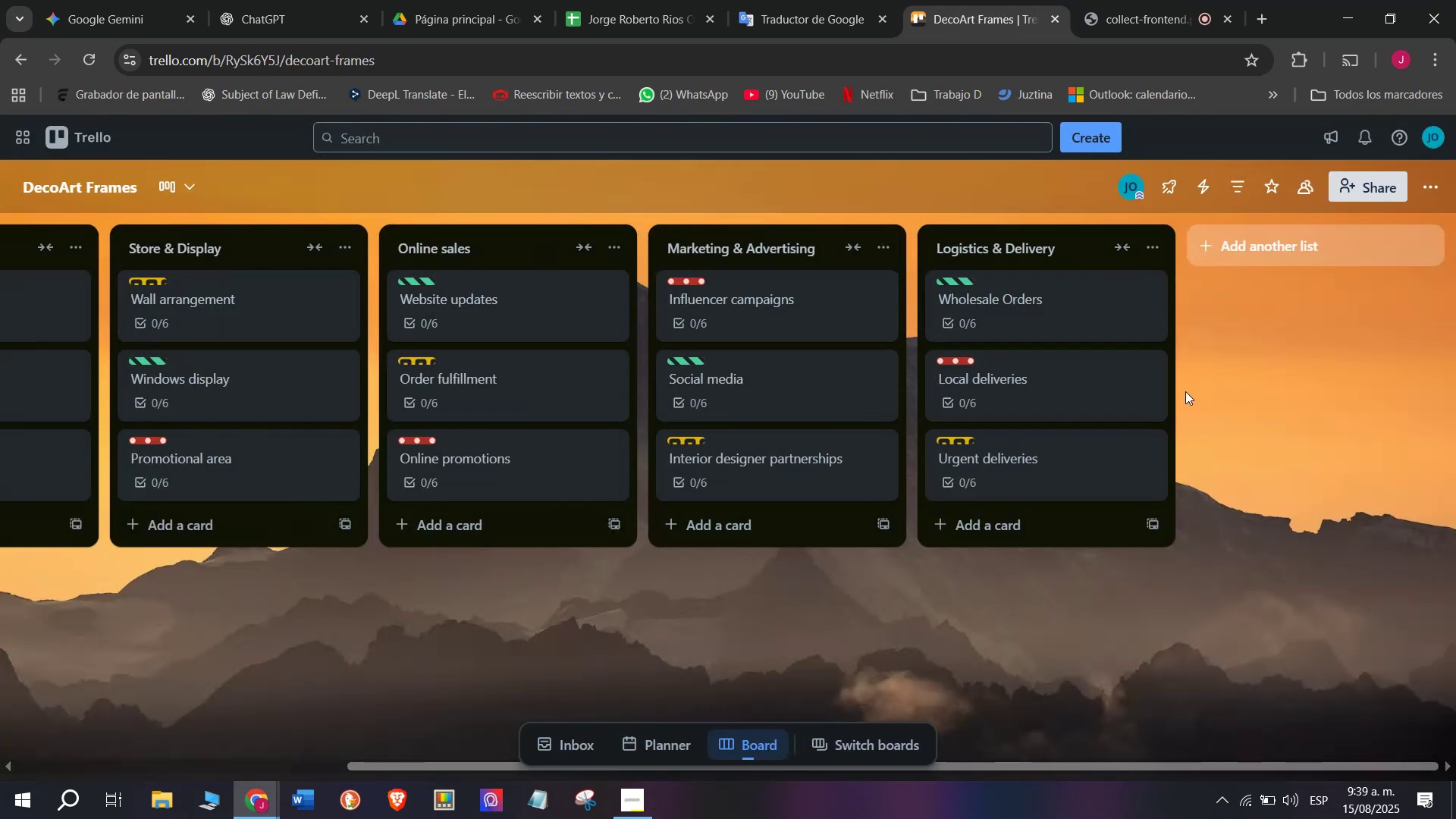 
scroll: coordinate [1272, 238], scroll_direction: down, amount: 4.0
 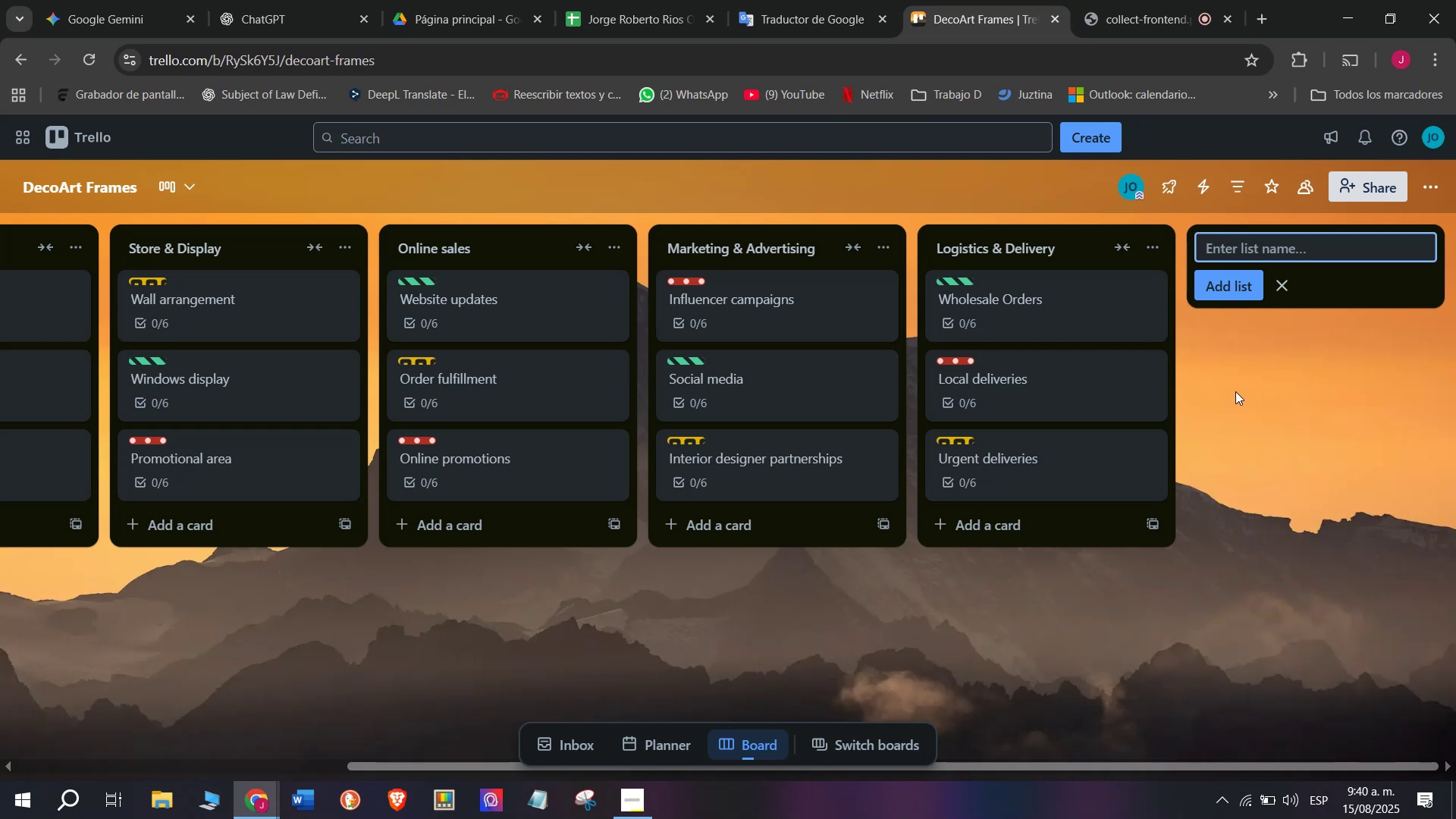 
wait(27.48)
 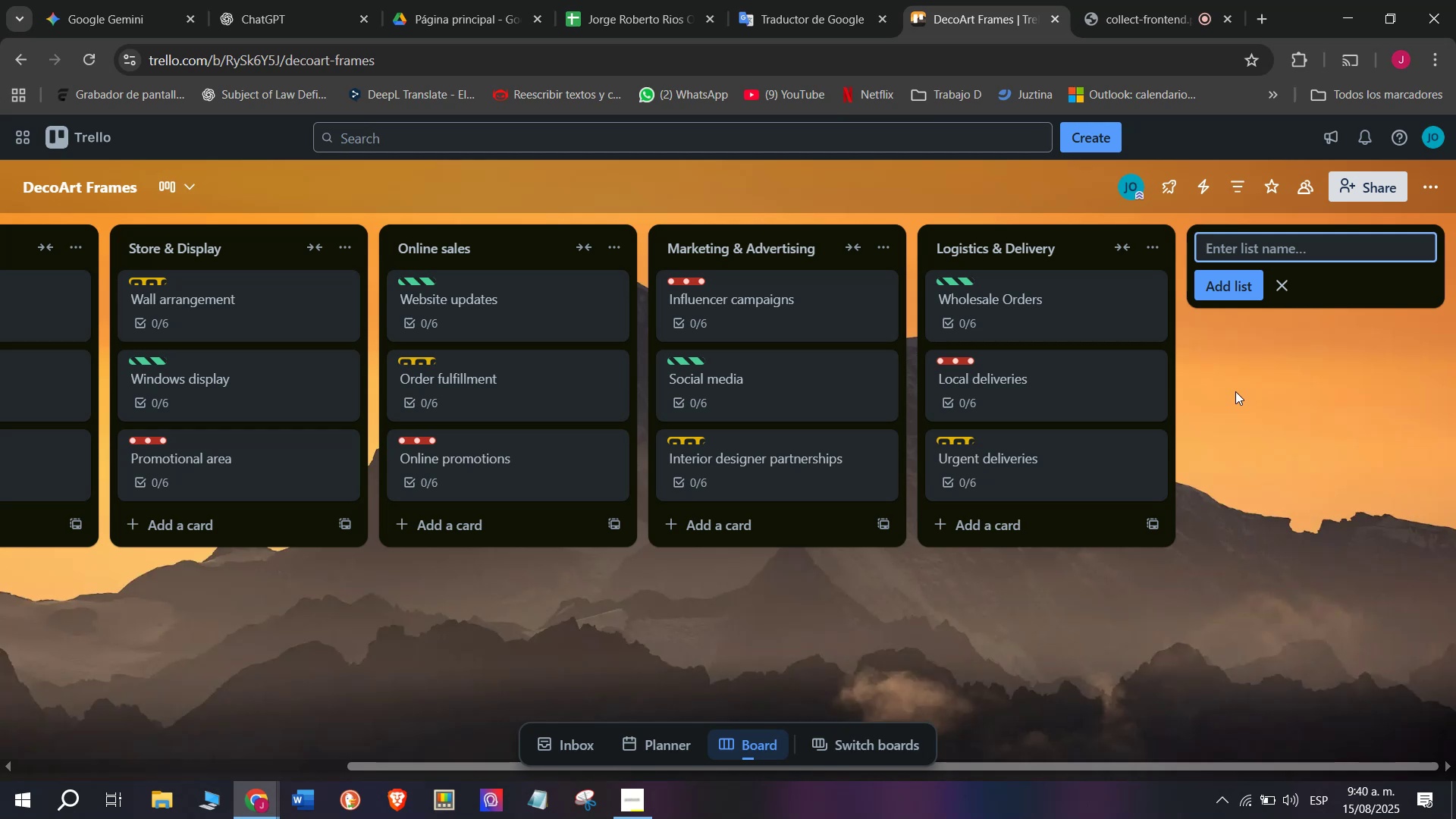 
type(Finba)
key(Backspace)
key(Backspace)
type(ance)
 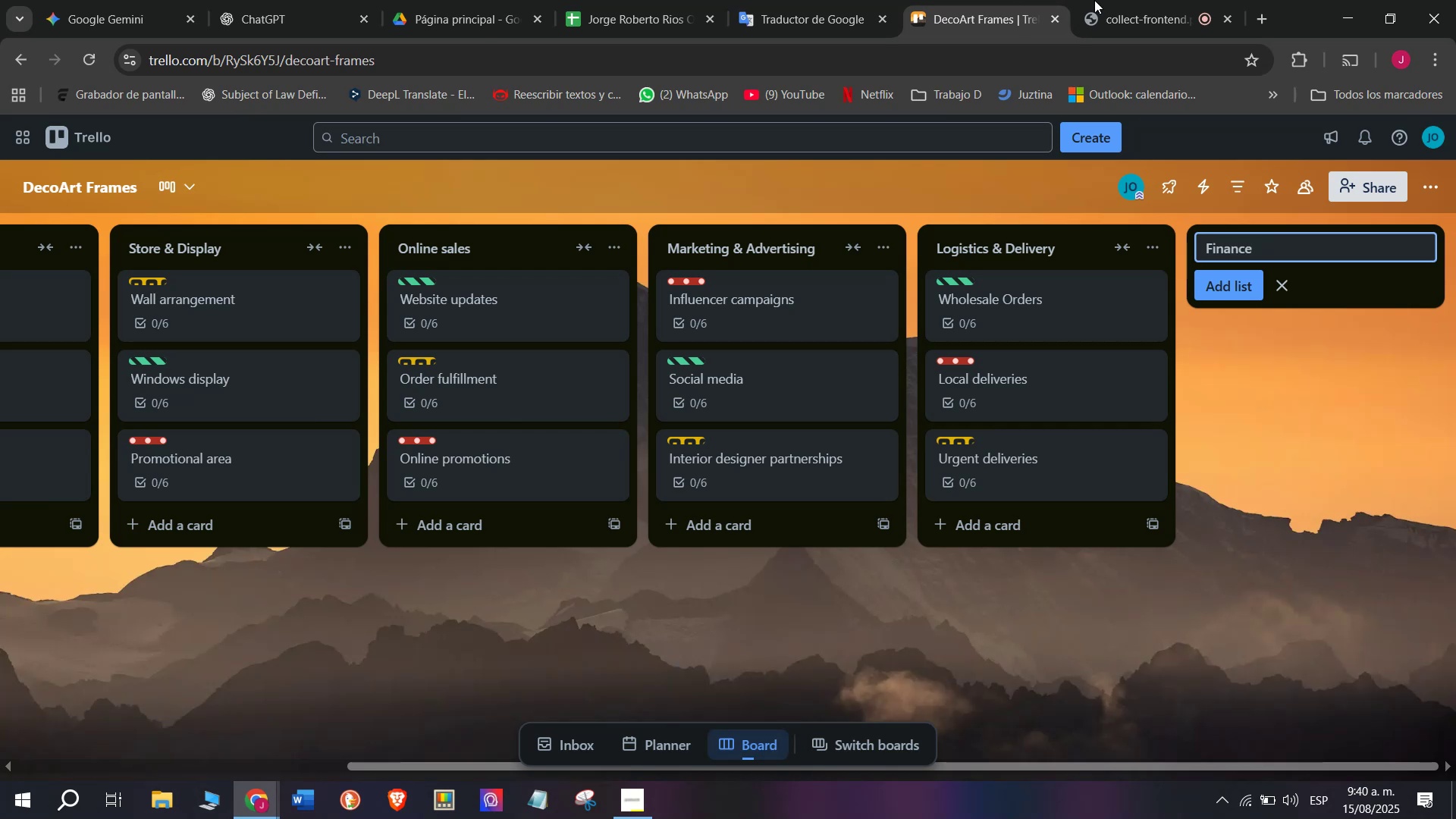 
left_click([1152, 0])
 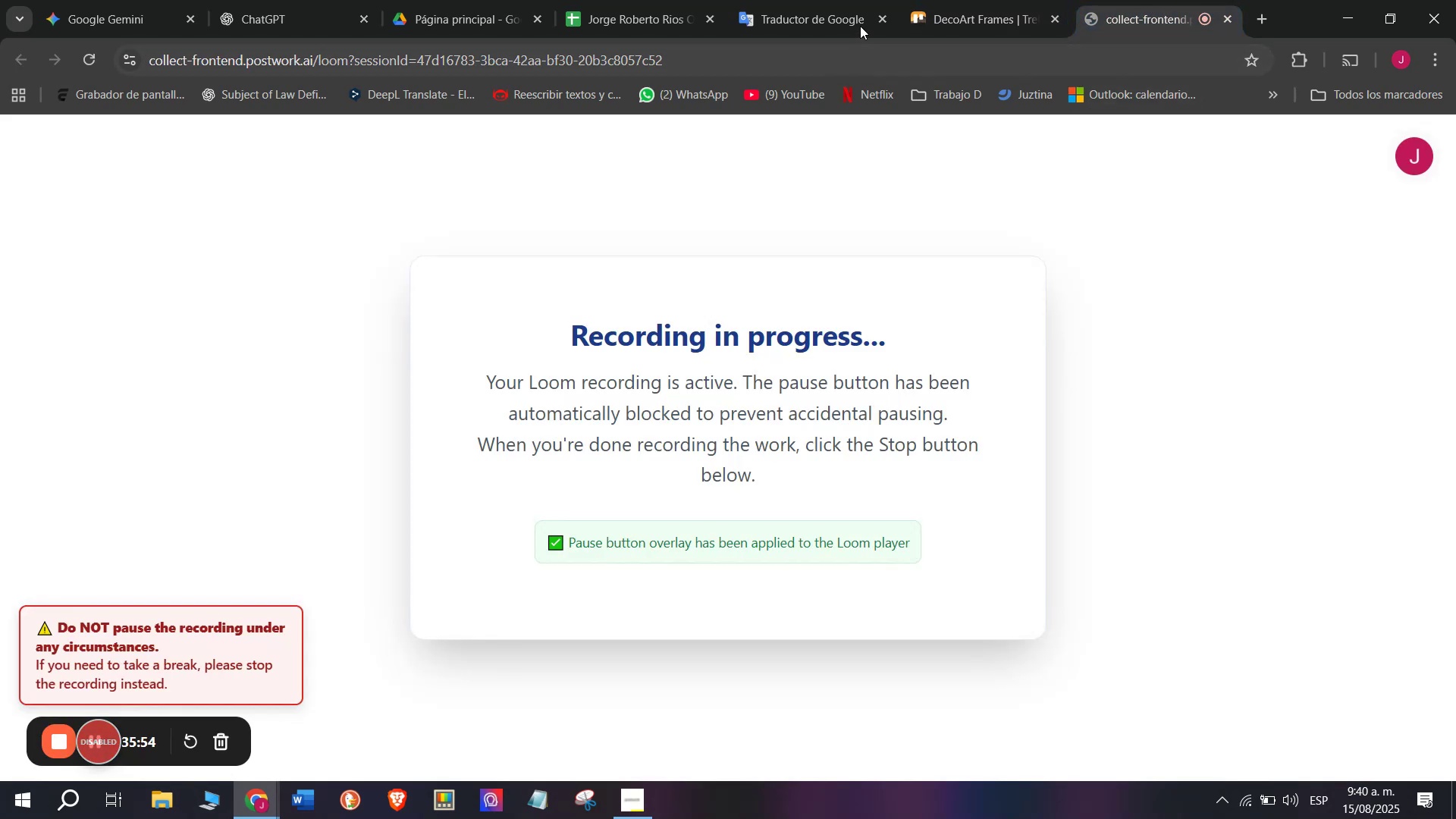 
left_click([968, 0])
 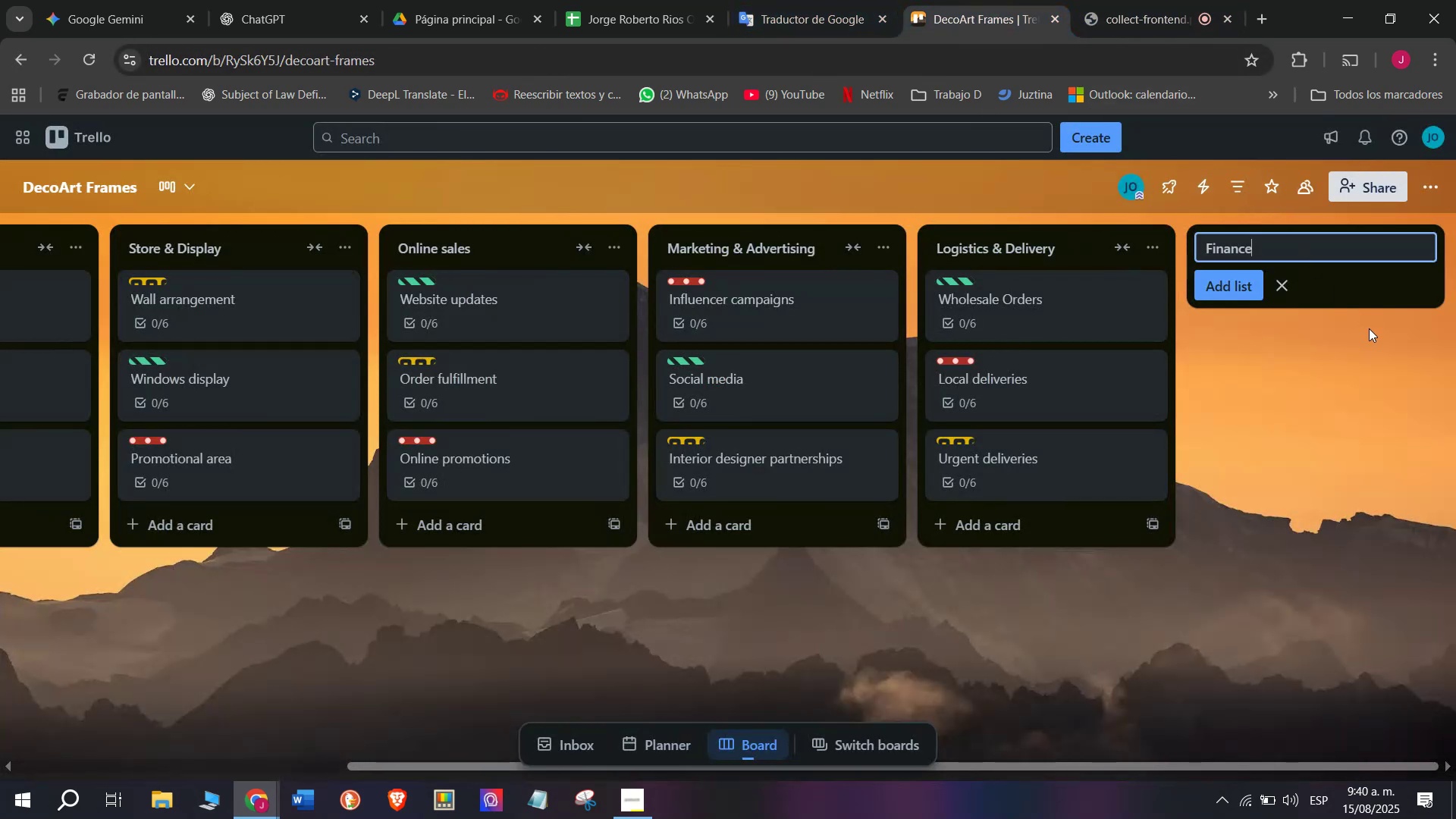 
key(Space)
 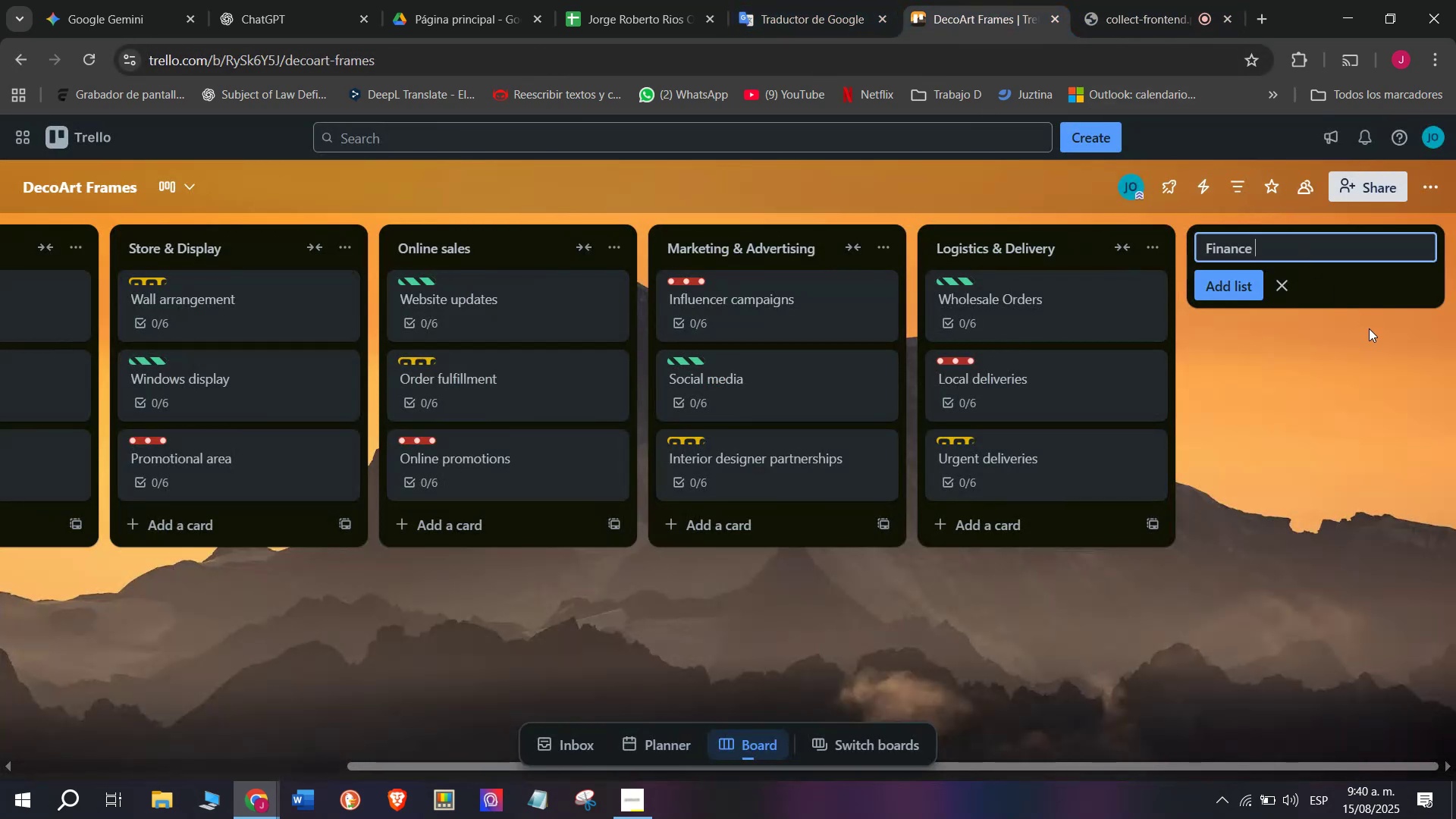 
key(Enter)
 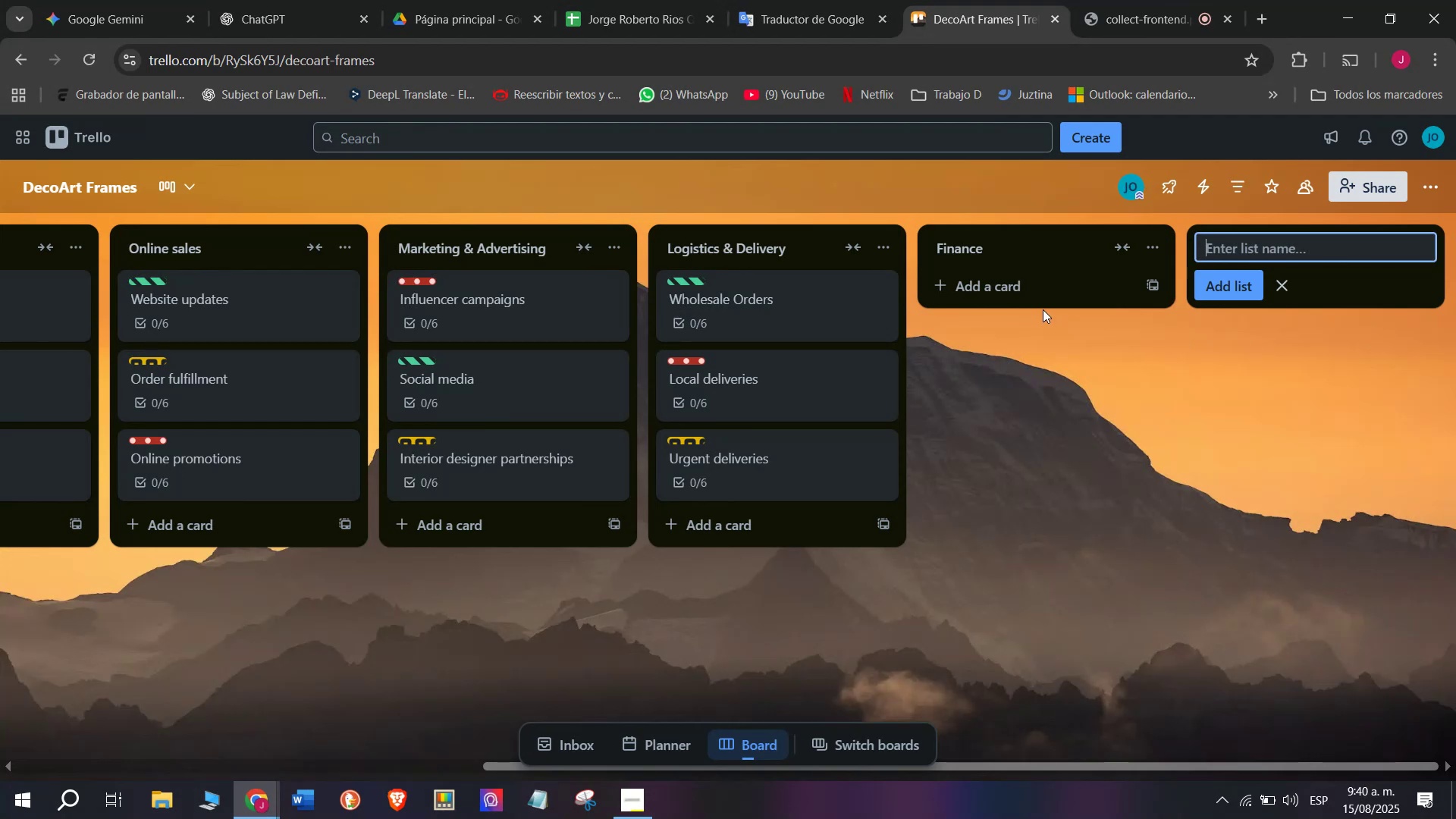 
left_click([1031, 285])
 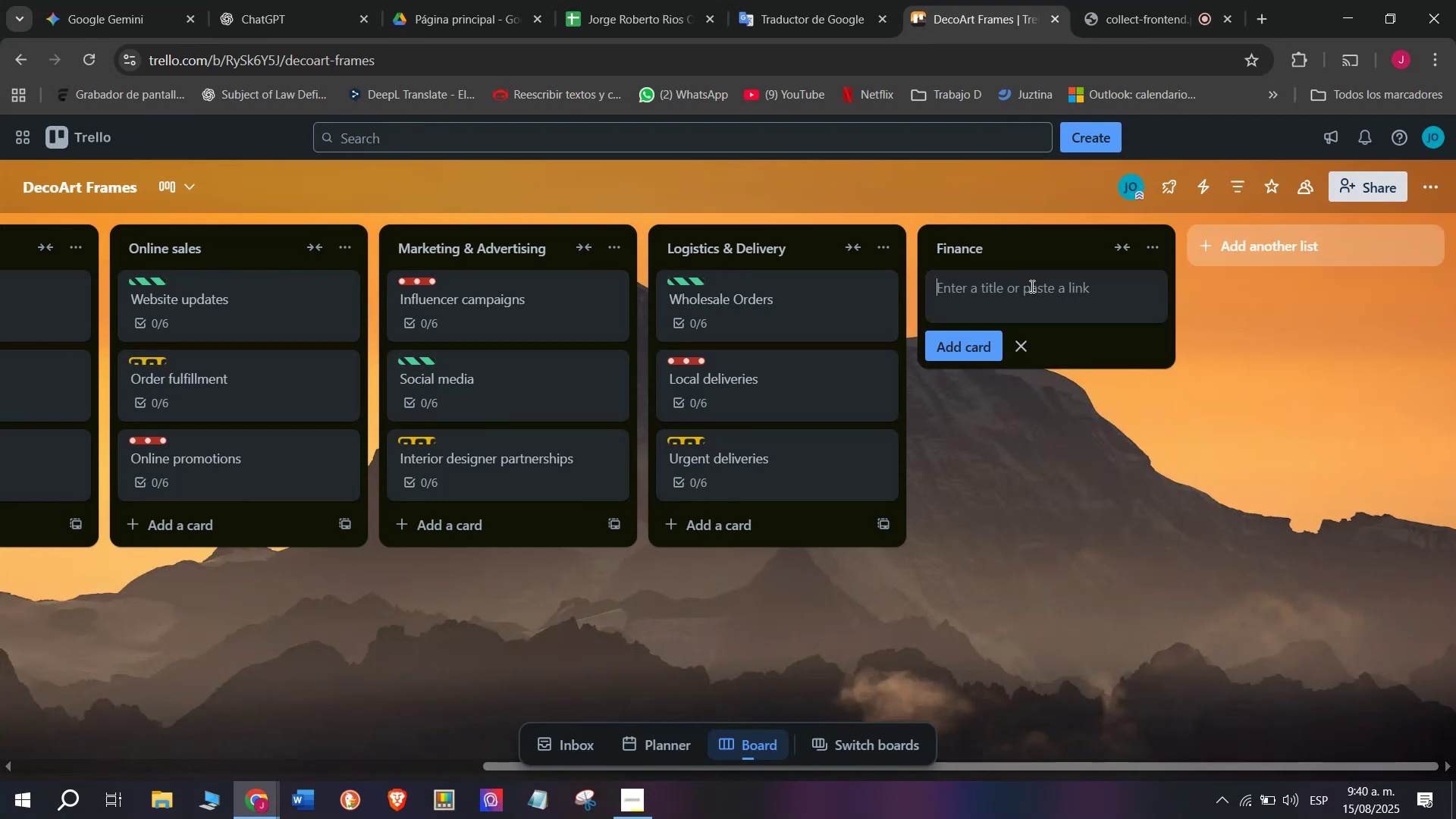 
type(Sales trackind)
key(Backspace)
type(g)
 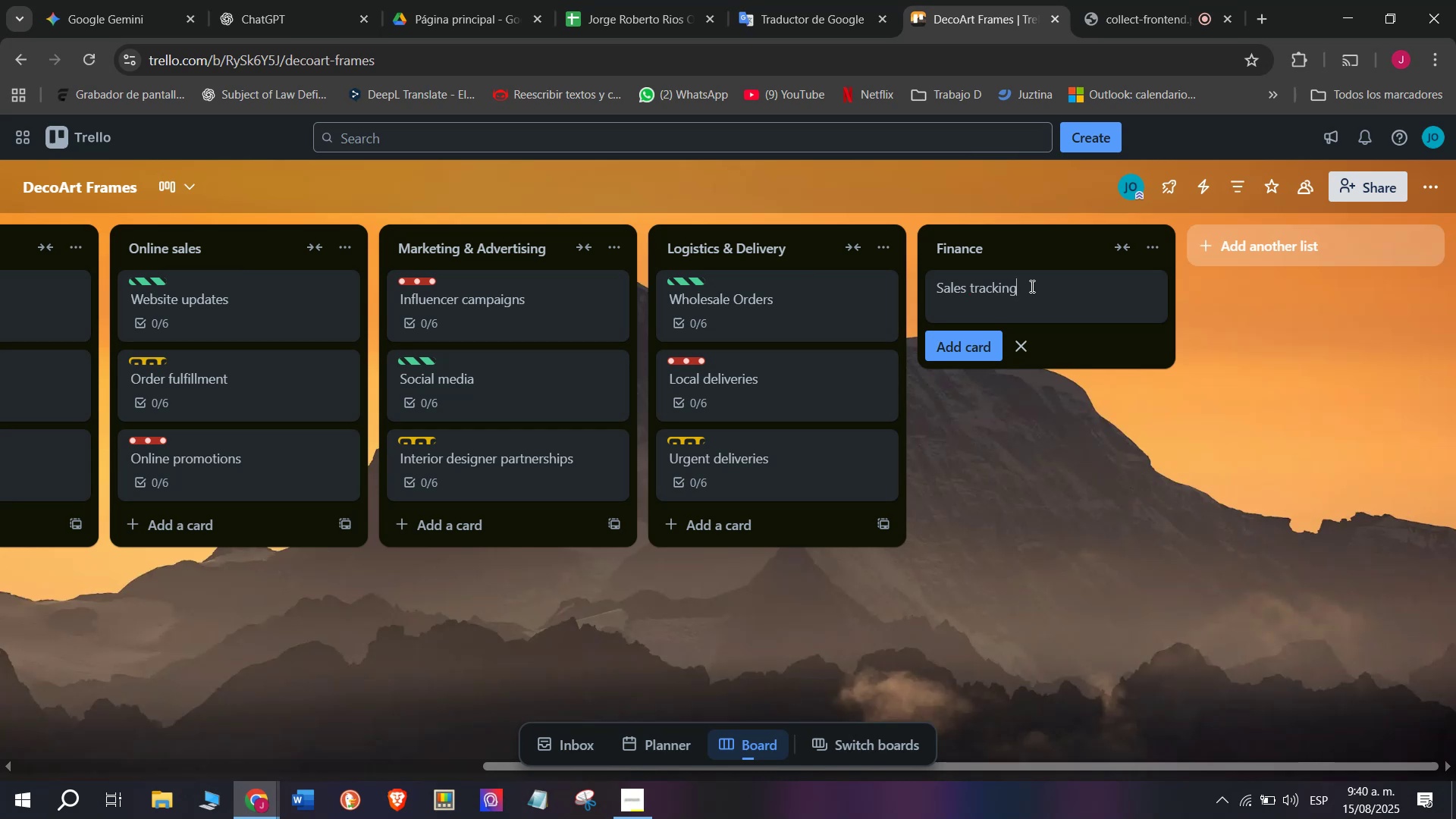 
key(Enter)
 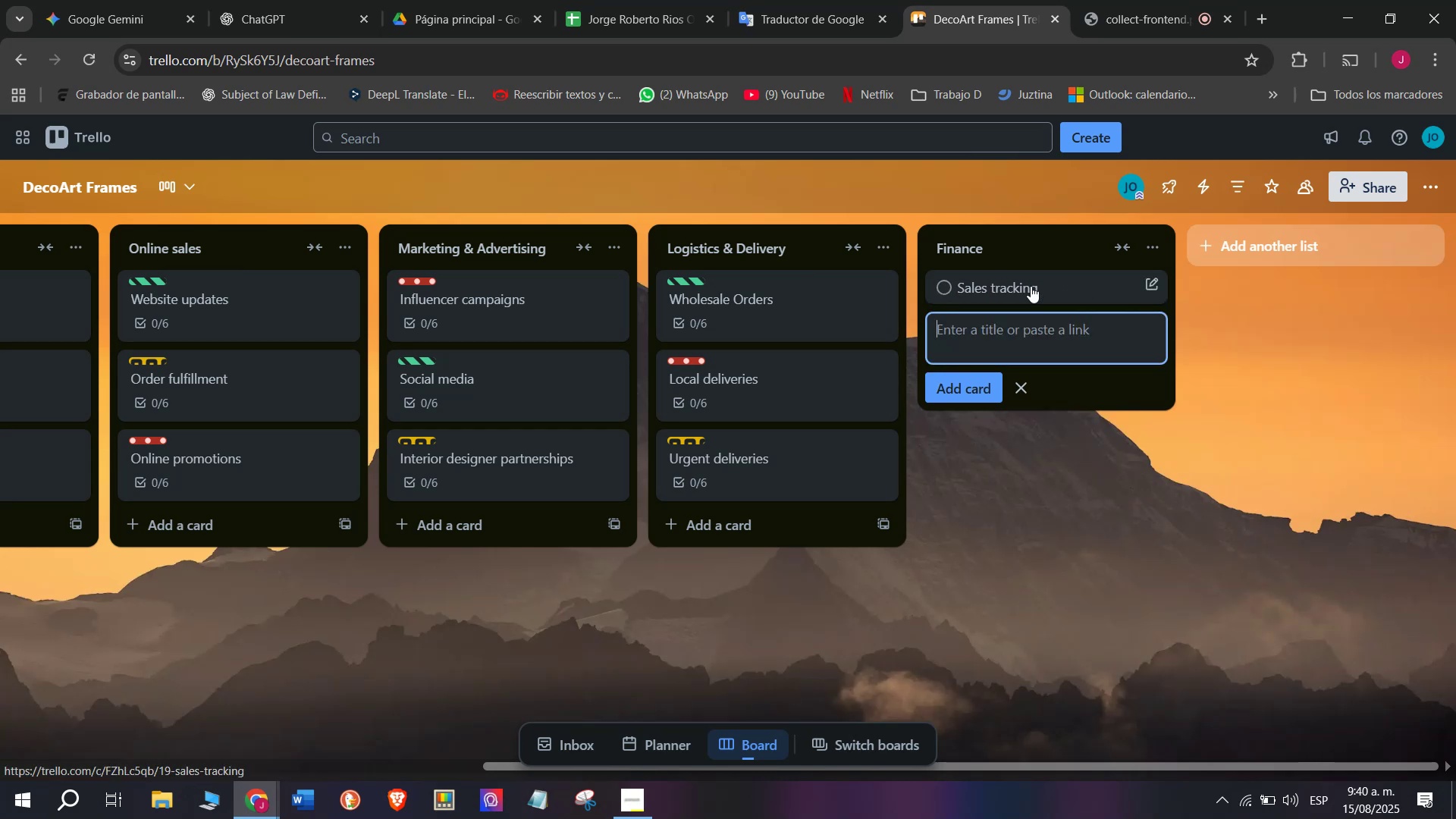 
left_click([1031, 286])
 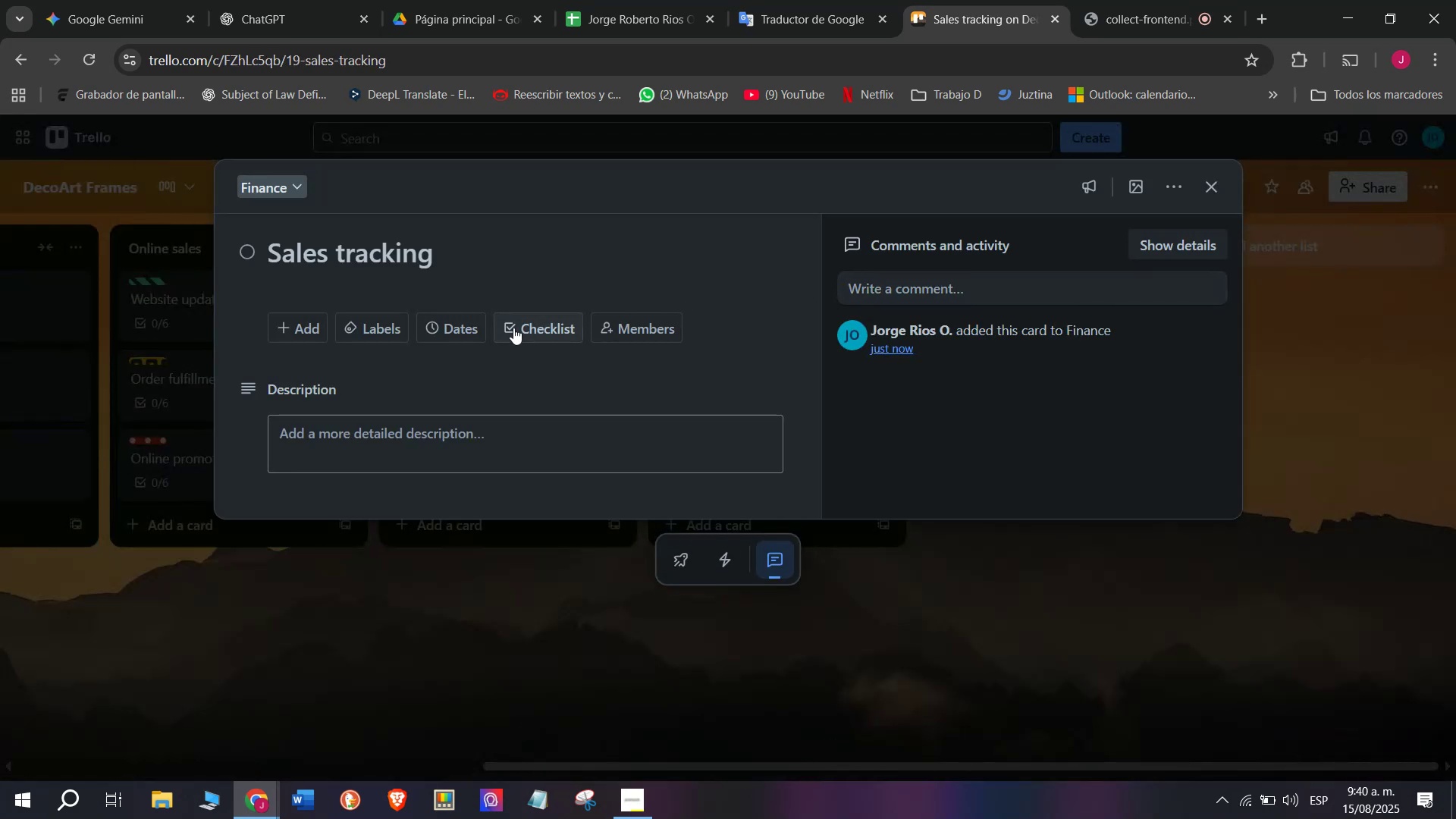 
left_click([530, 328])
 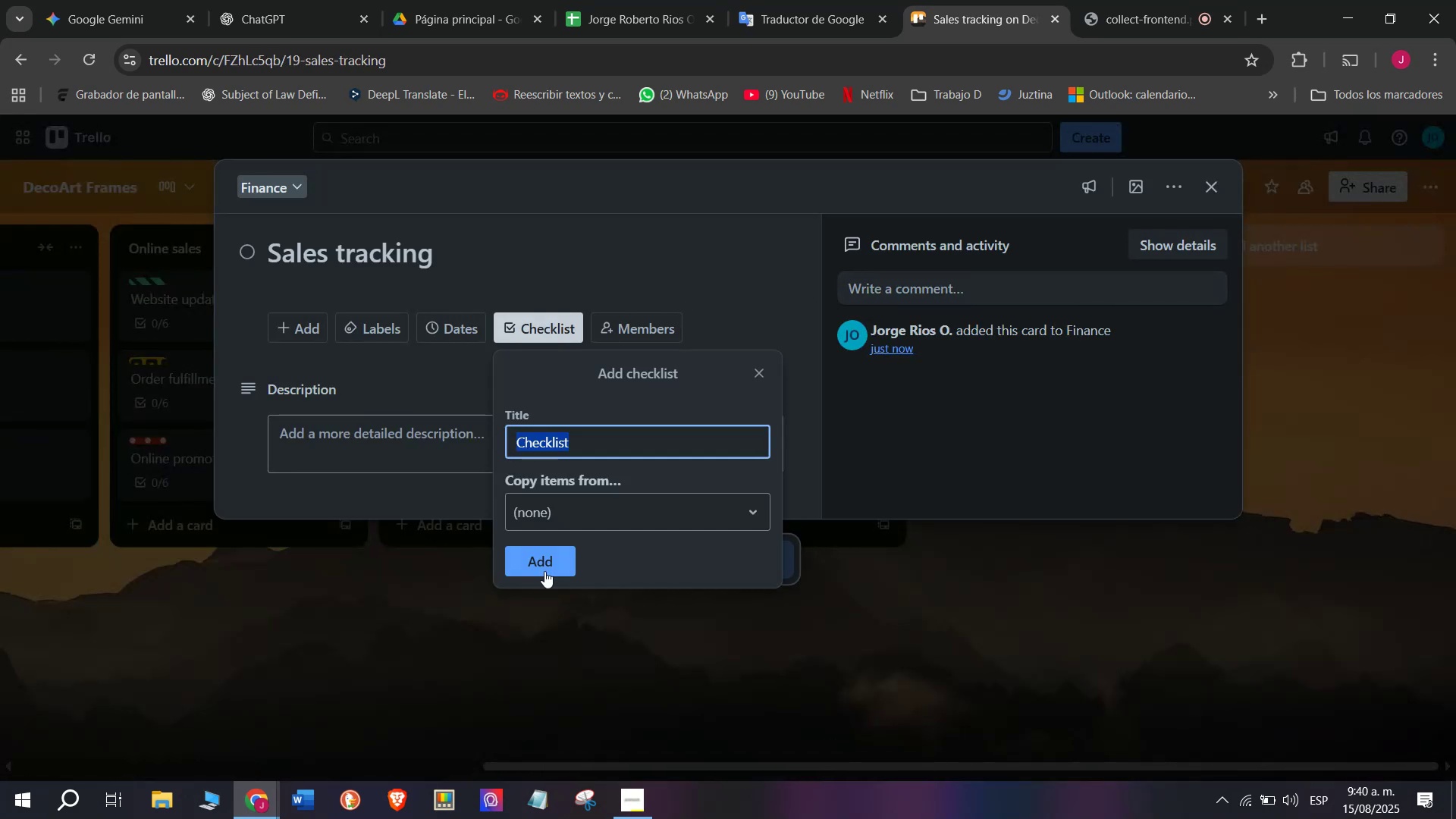 
left_click([553, 557])
 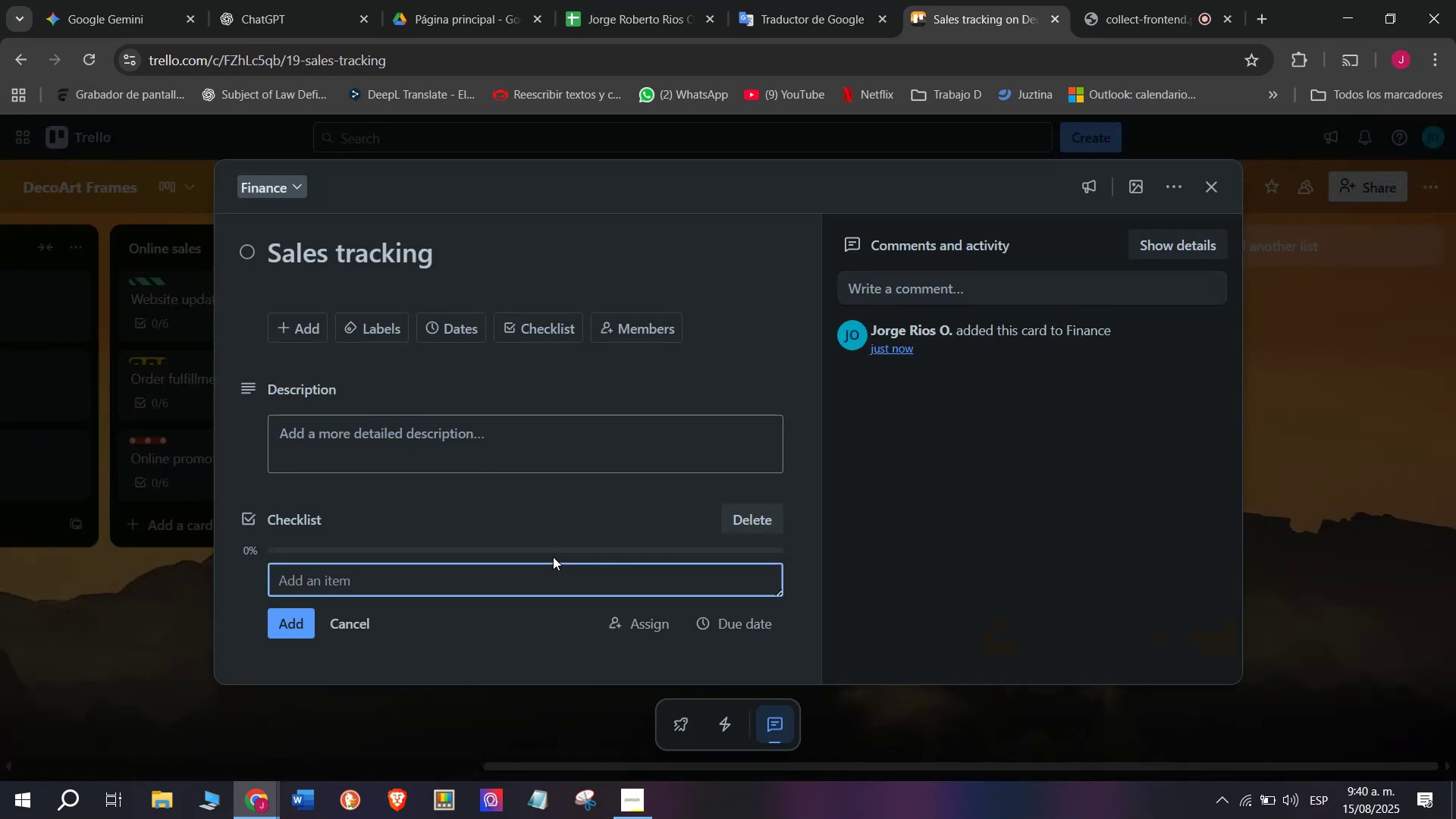 
type(Record daily sales)
 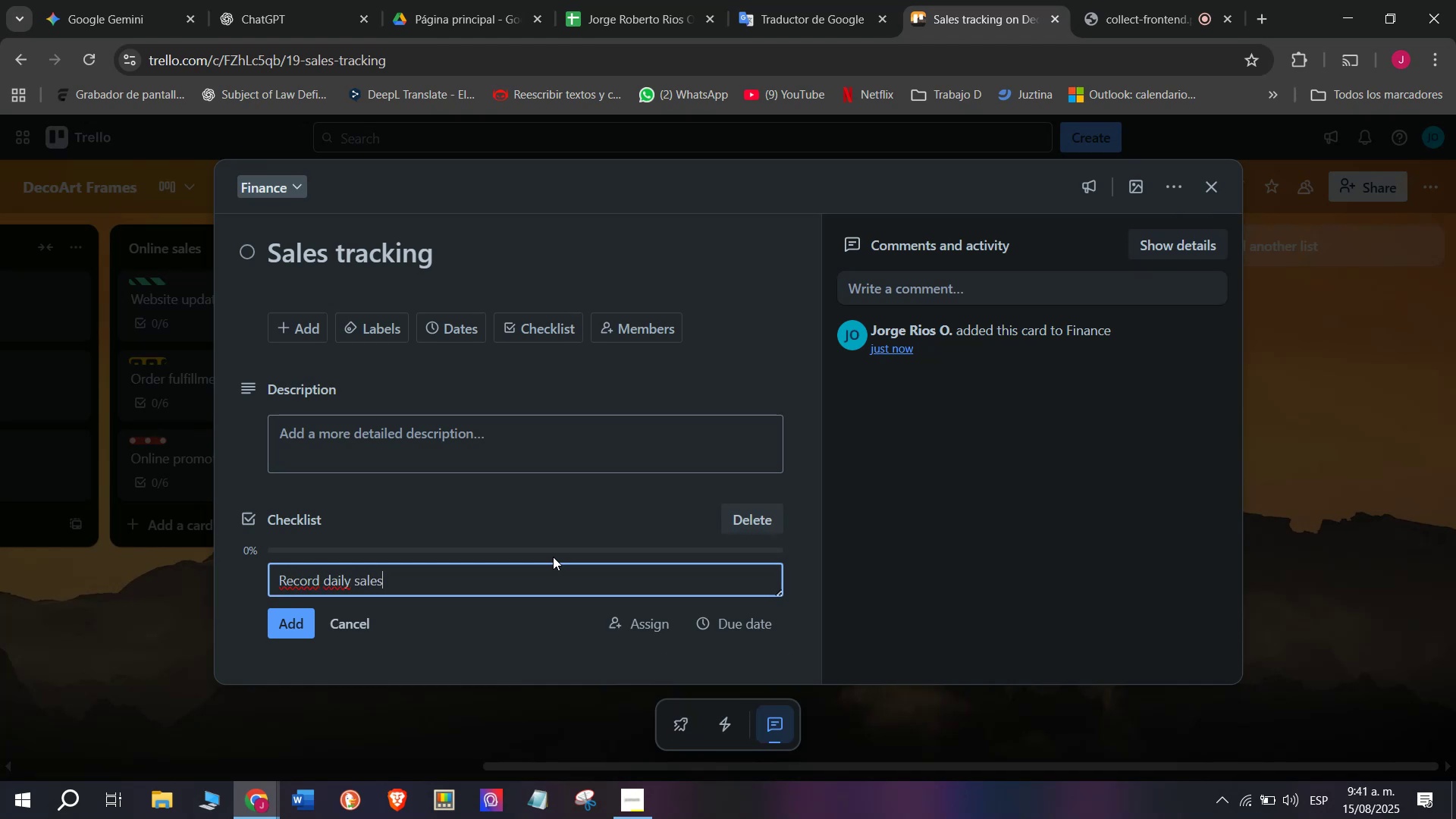 
key(Enter)
 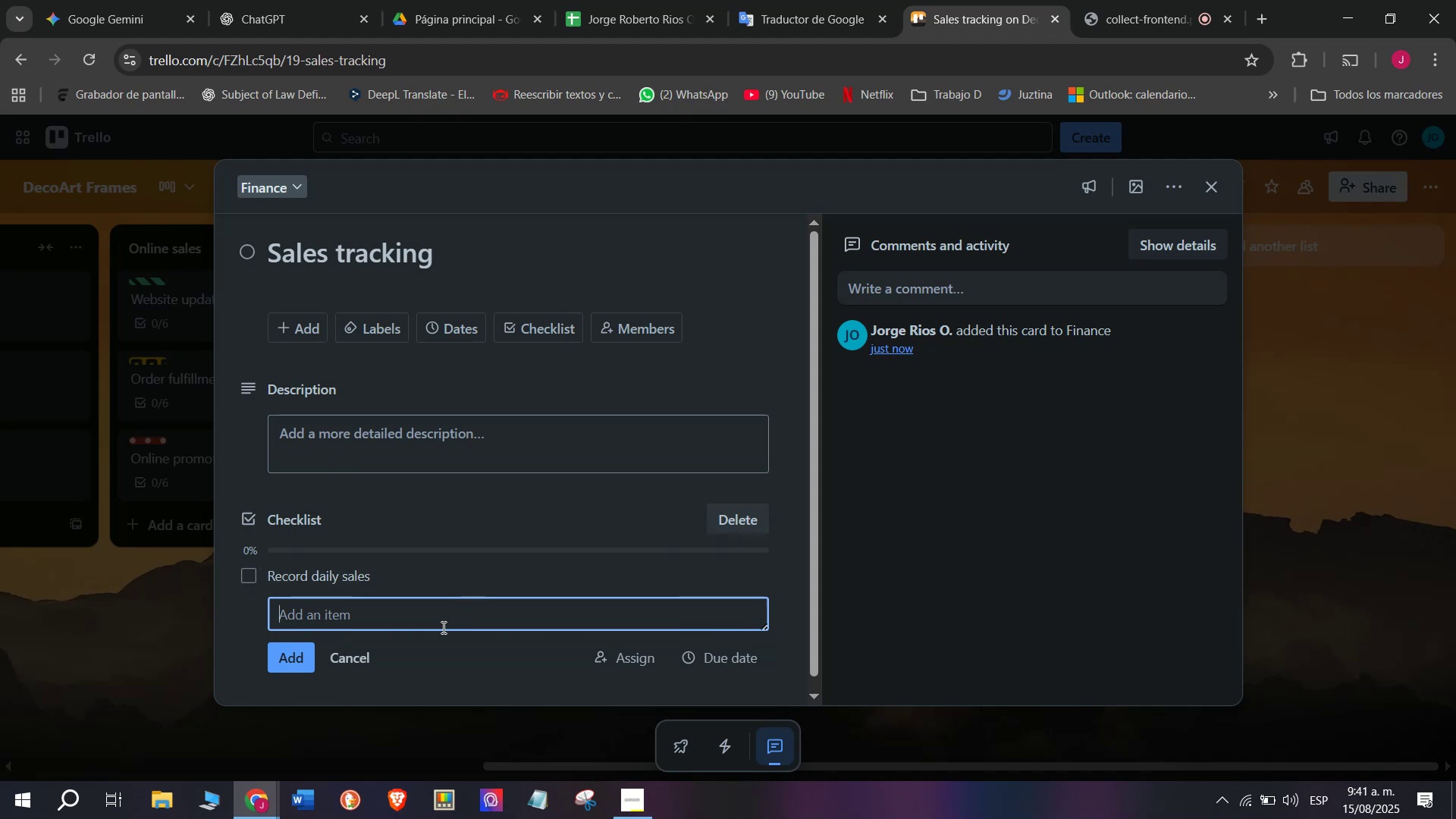 
type(Compare monthly data)
 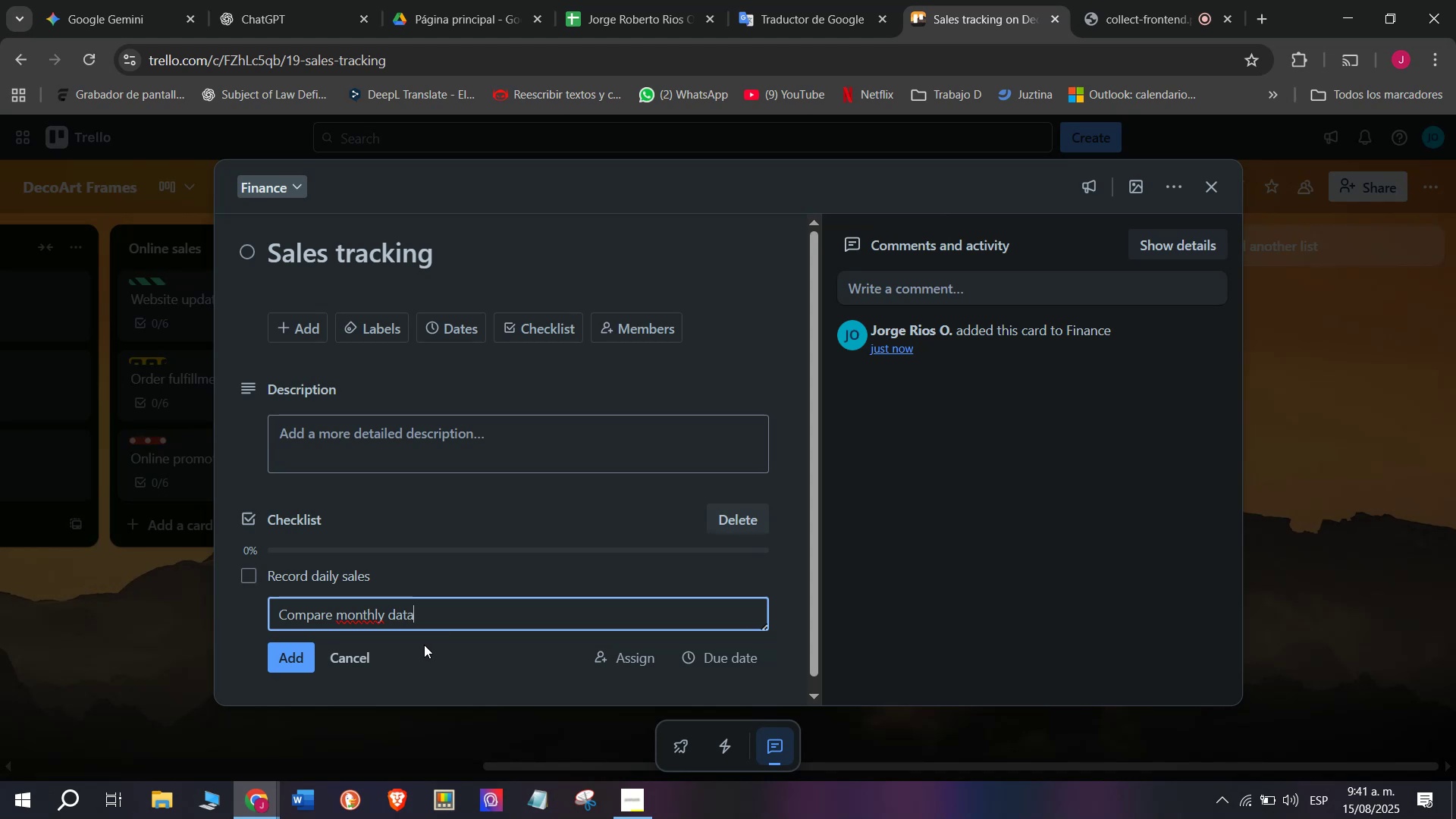 
key(Enter)
 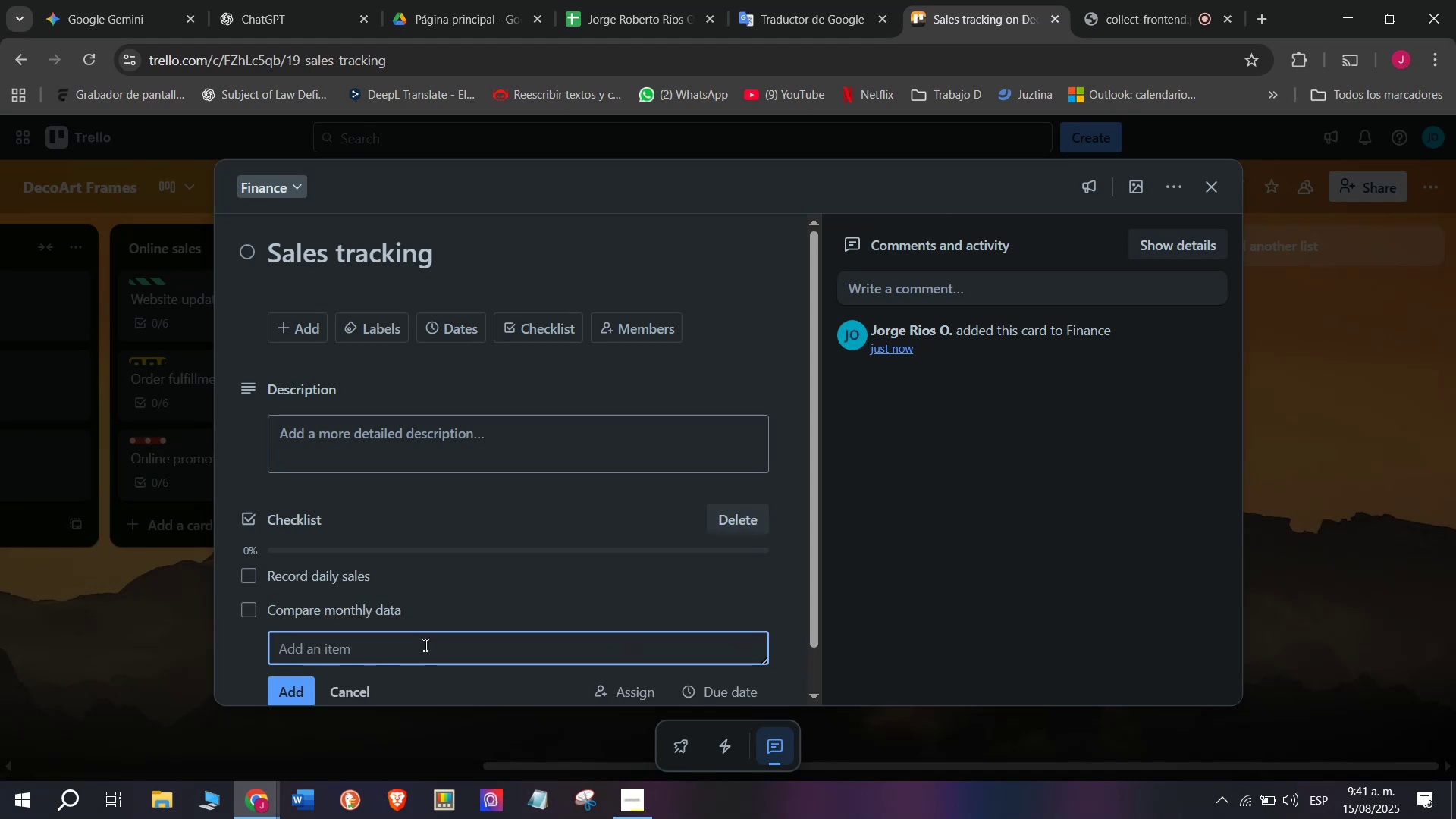 
type(Identify bestsellet)
key(Backspace)
type(rs)
 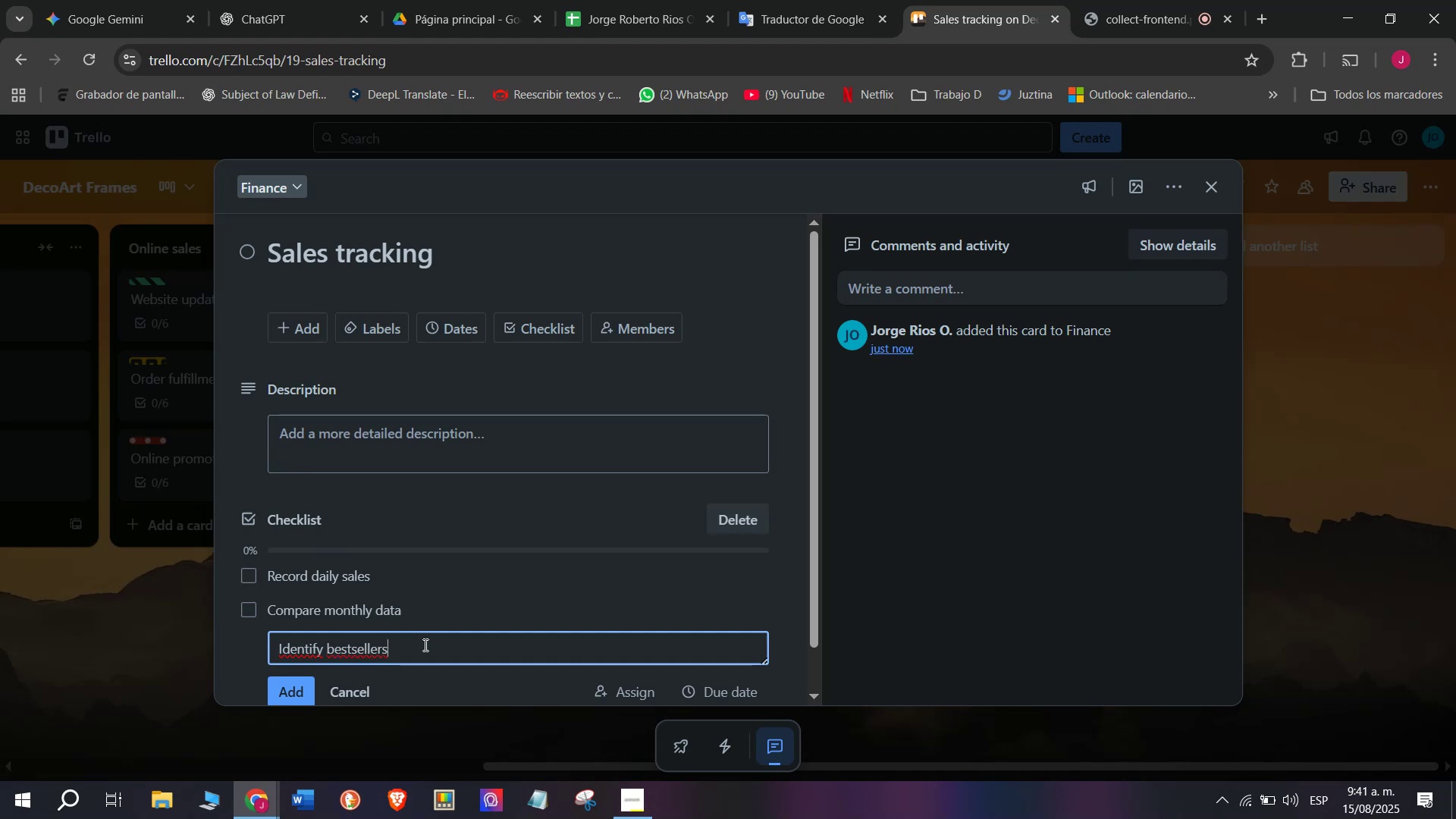 
key(Enter)
 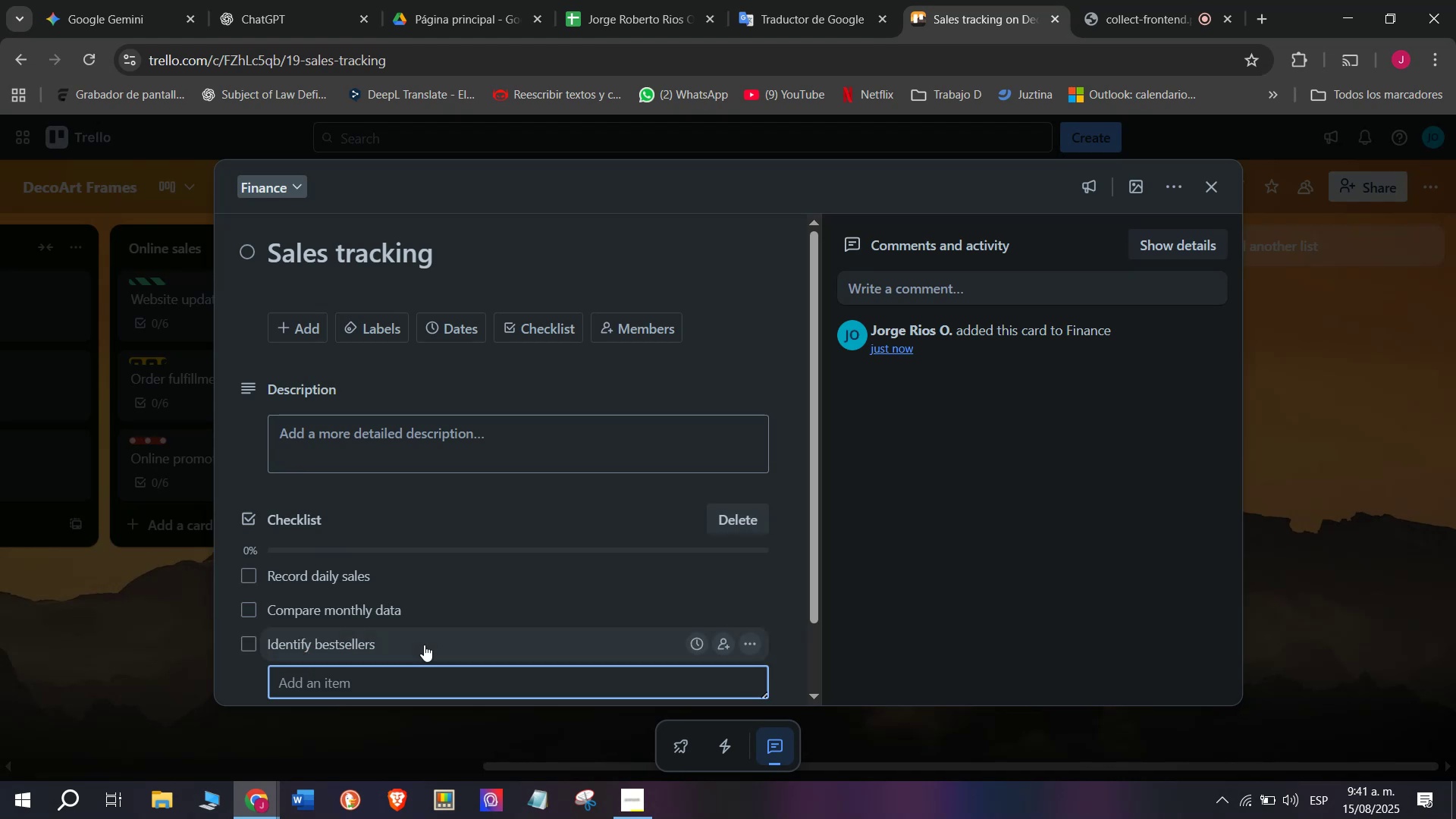 
type(Share reports)
 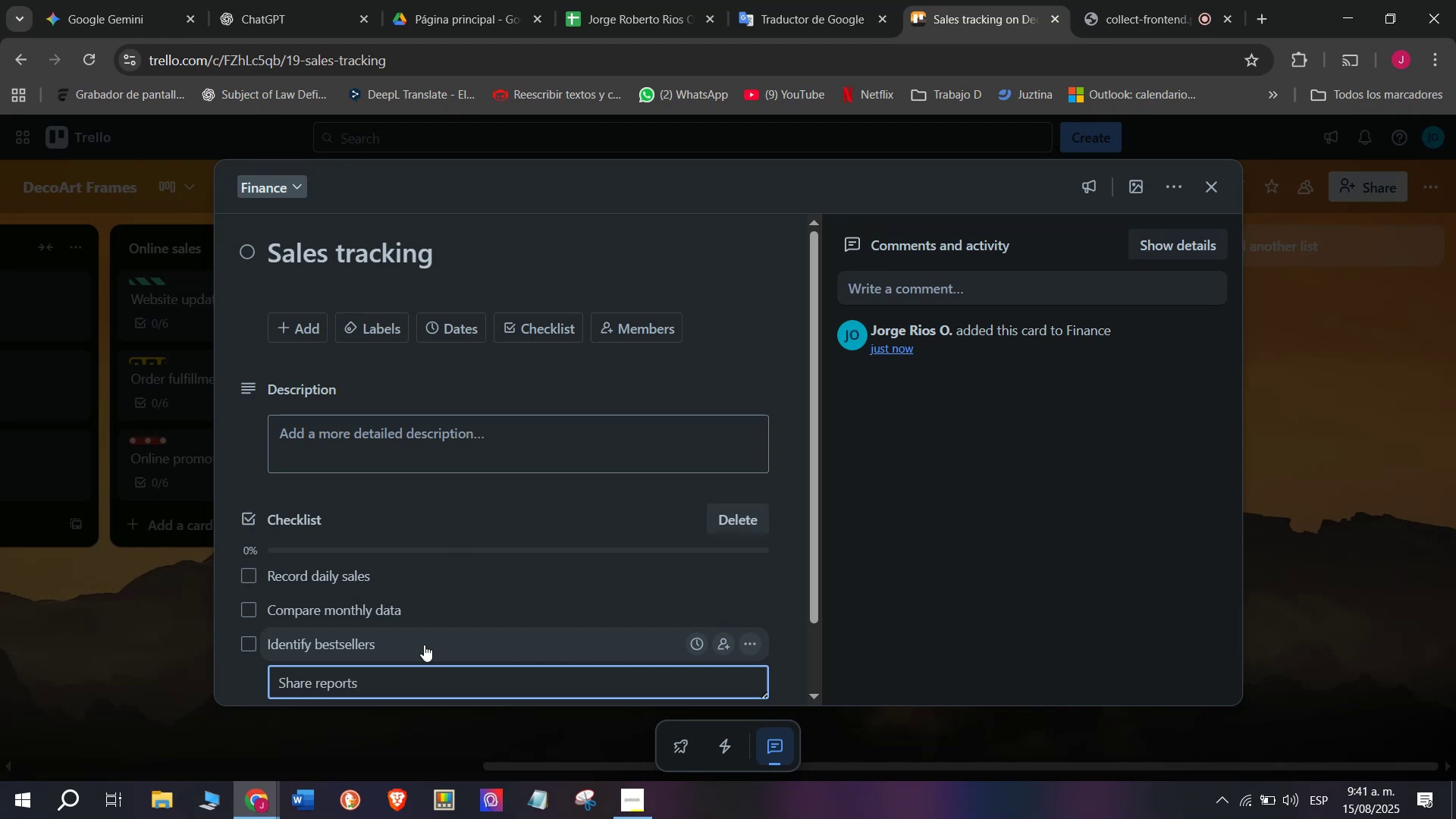 
key(Enter)
 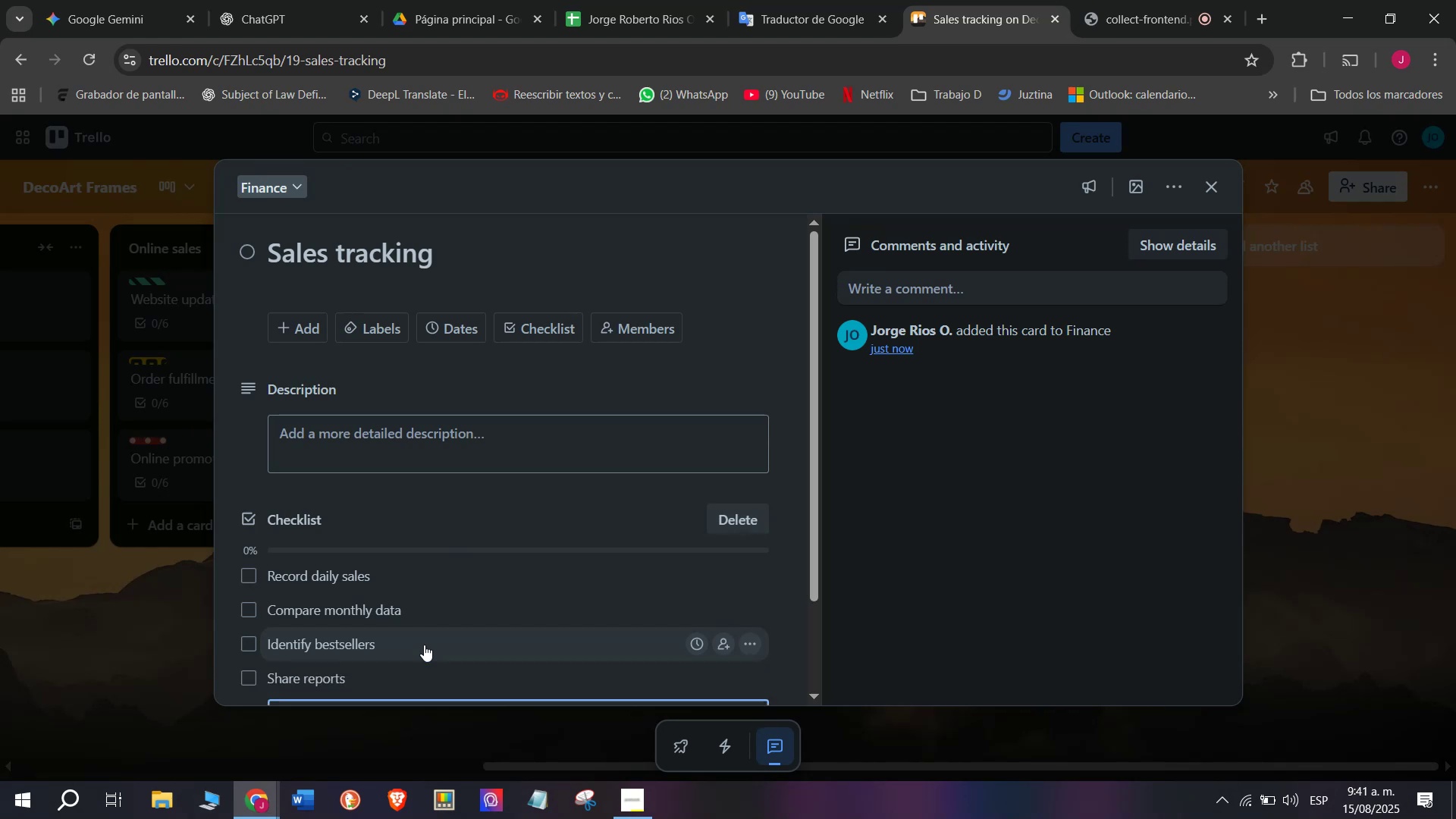 
type( )
key(Backspace)
type(Prepare management summary)
 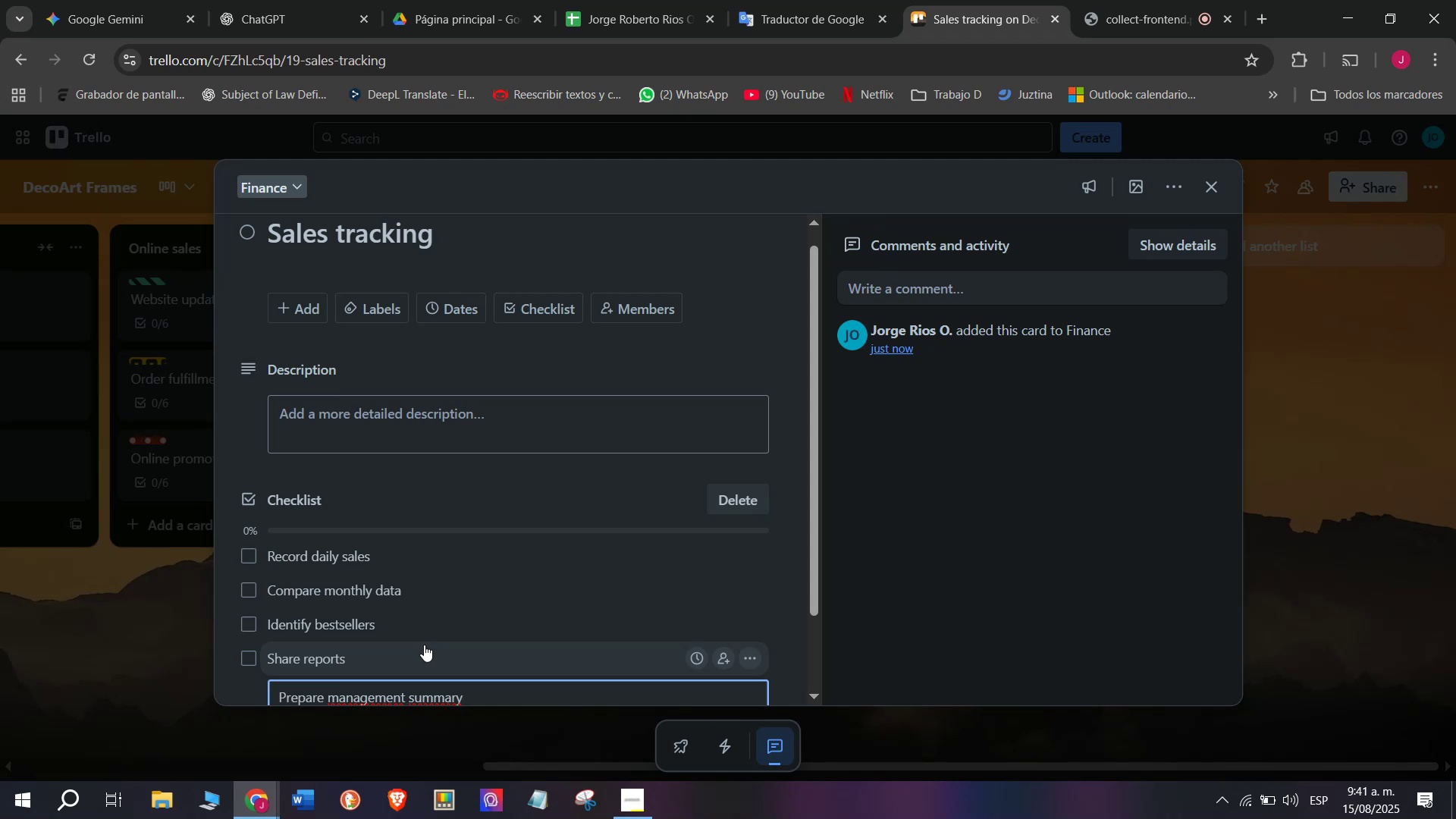 
key(Enter)
 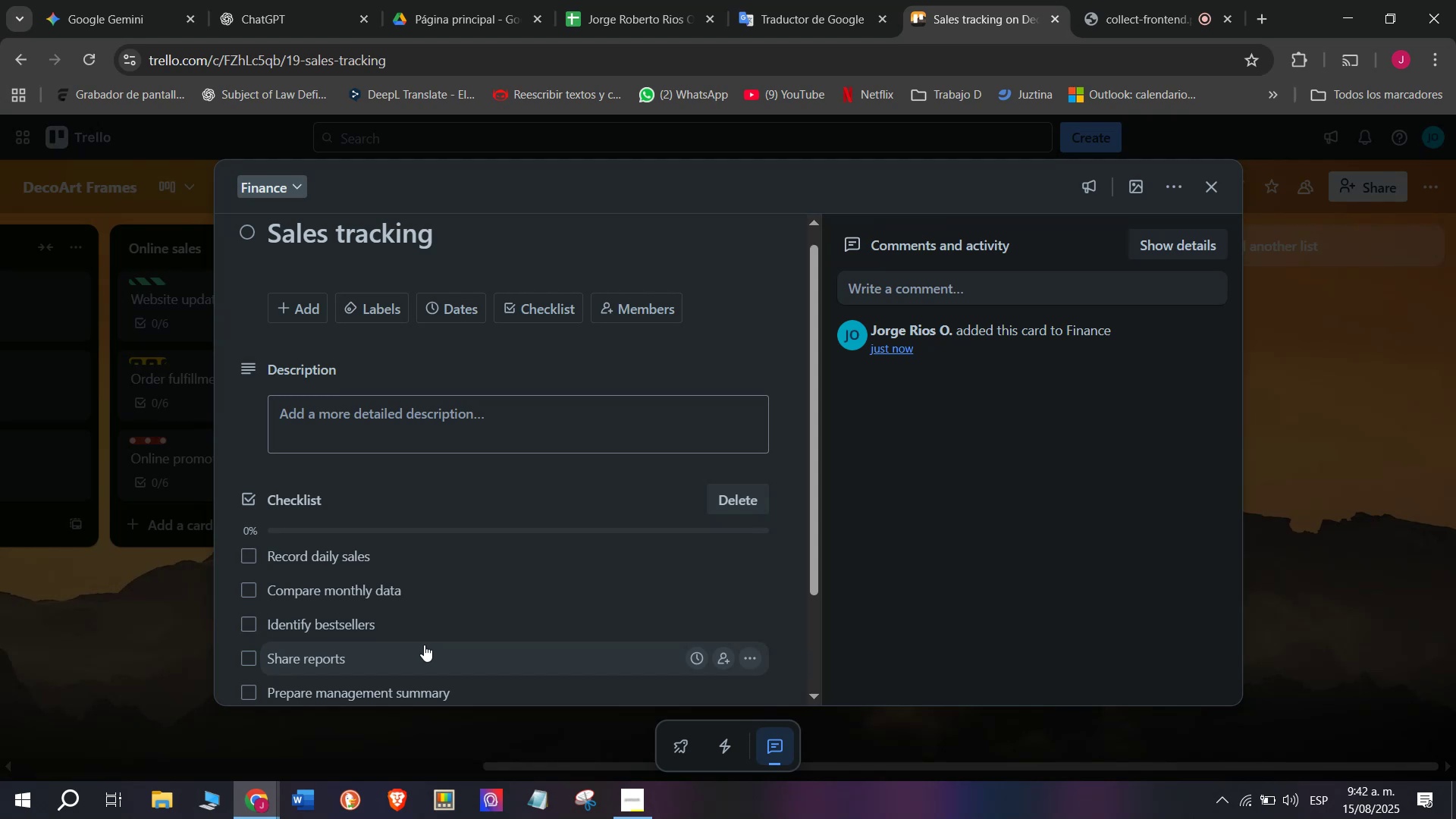 
wait(16.25)
 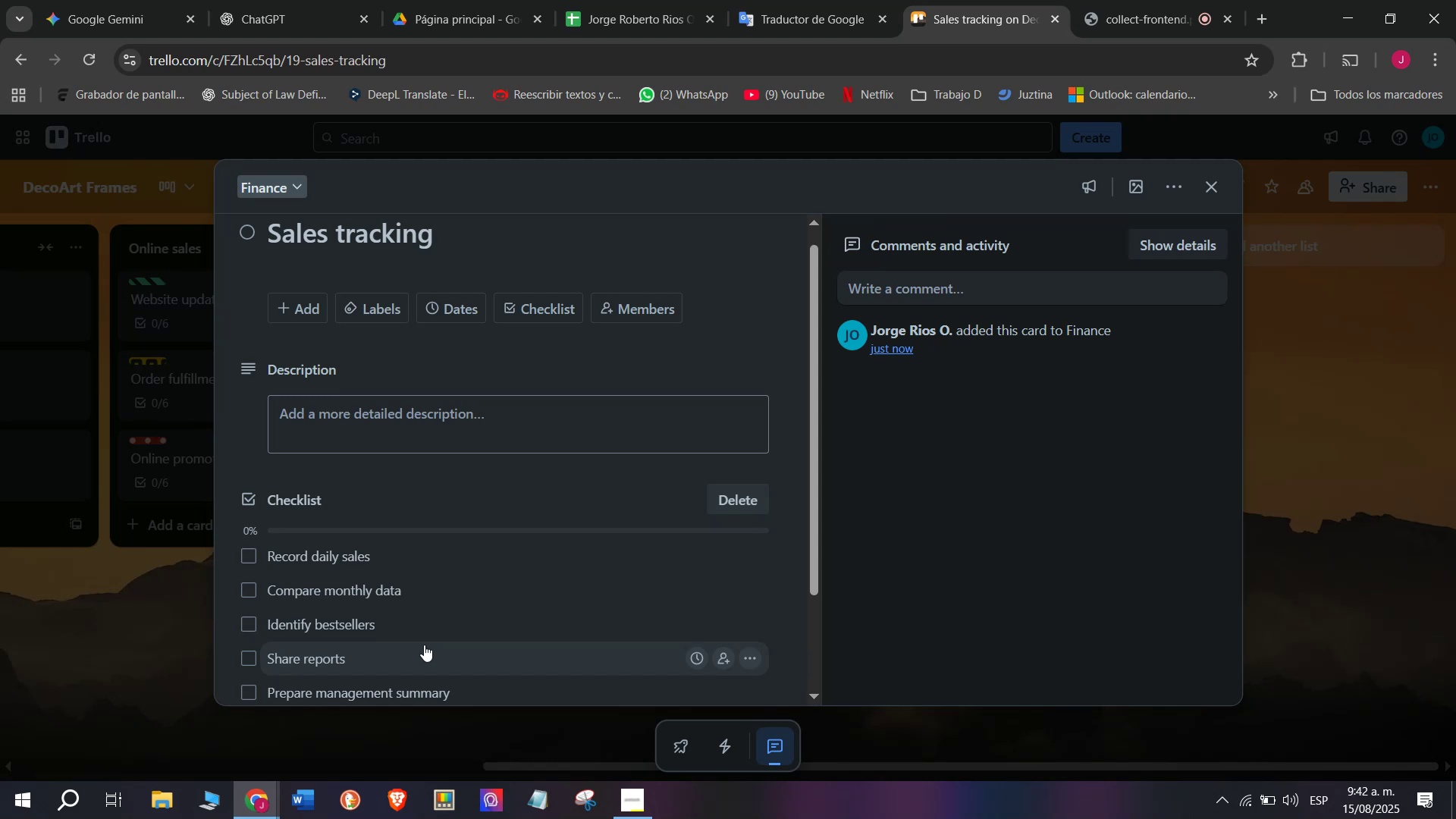 
scroll: coordinate [424, 645], scroll_direction: down, amount: 3.0
 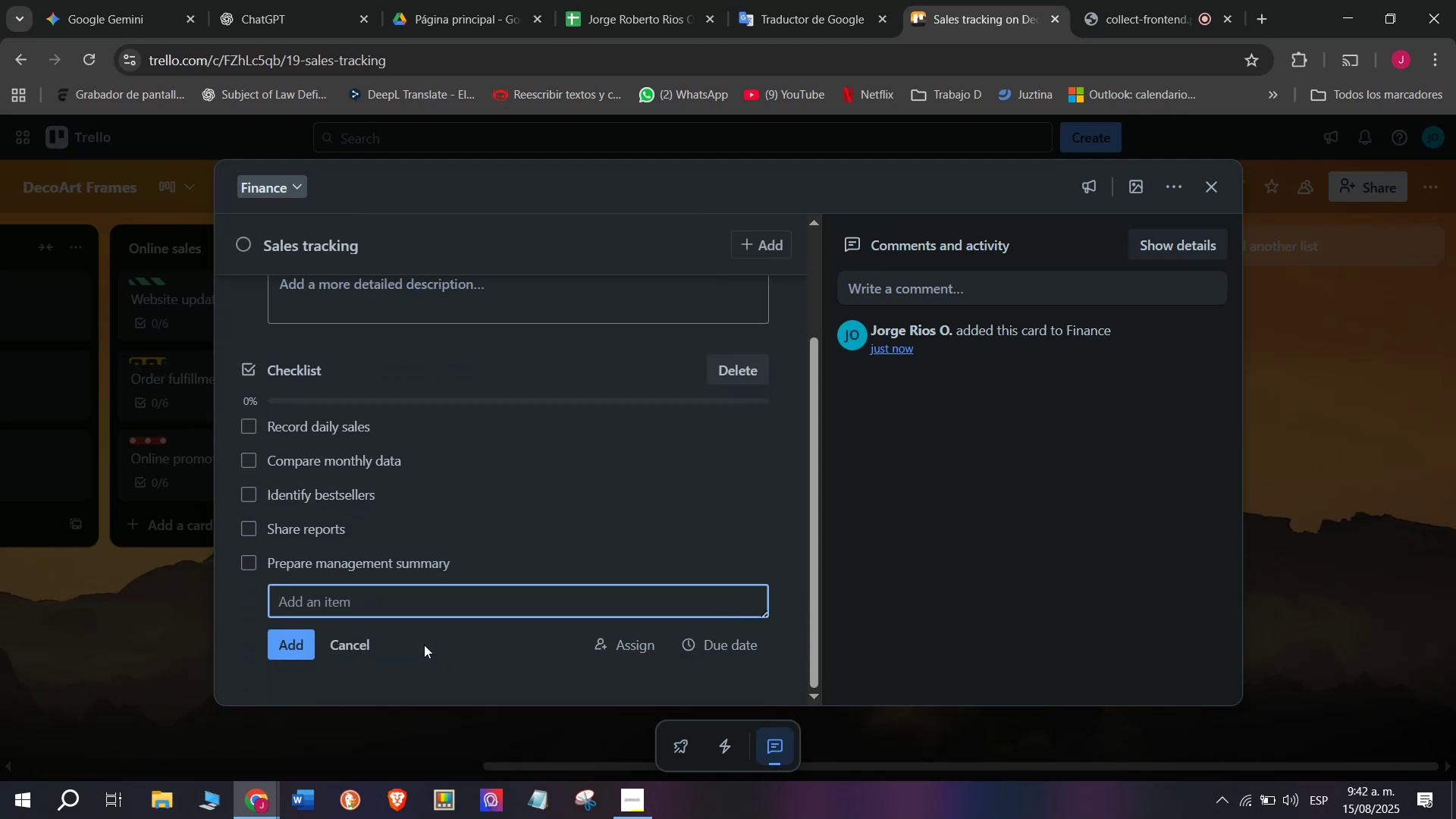 
type(Archive records)
 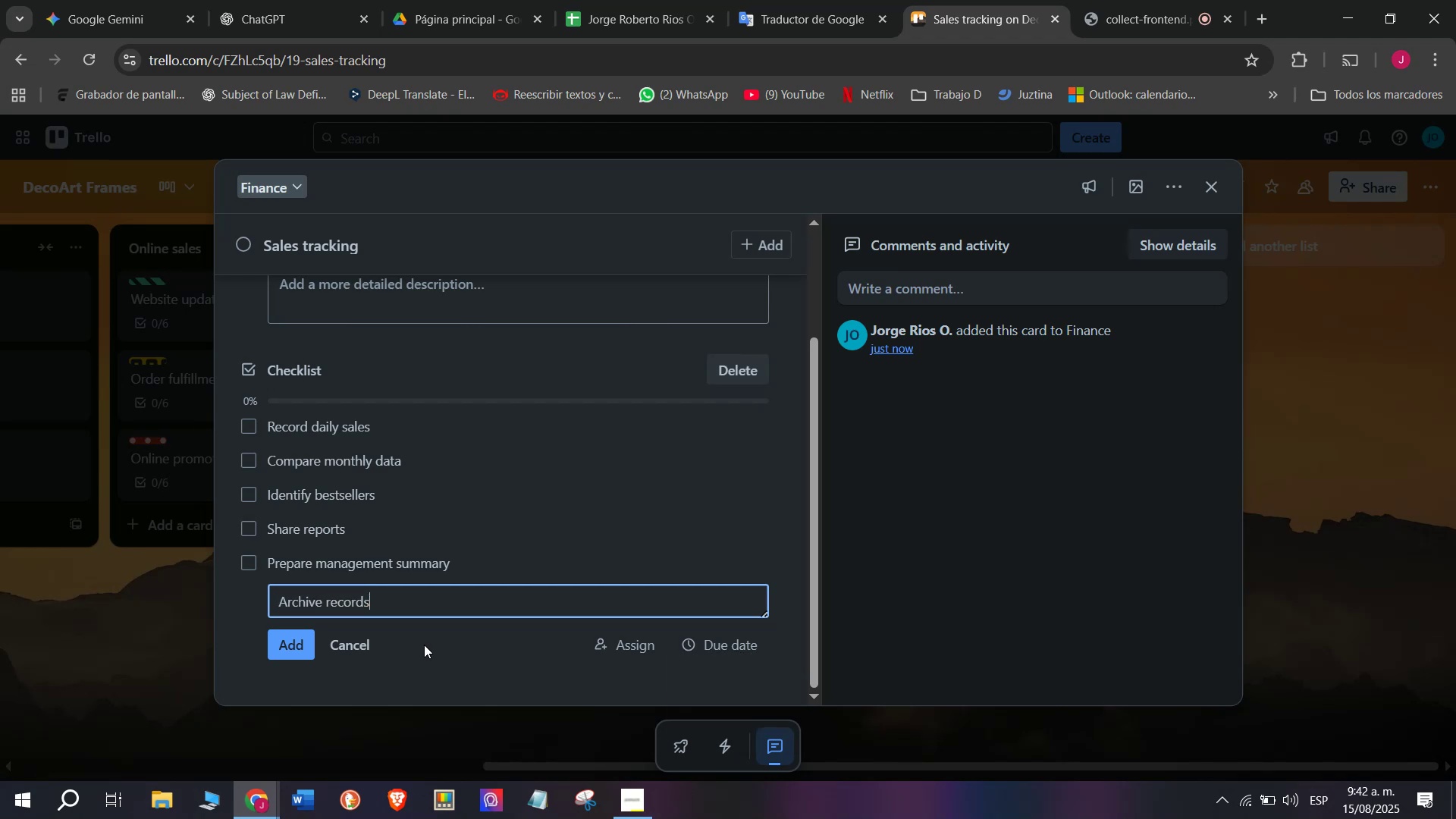 
key(Enter)
 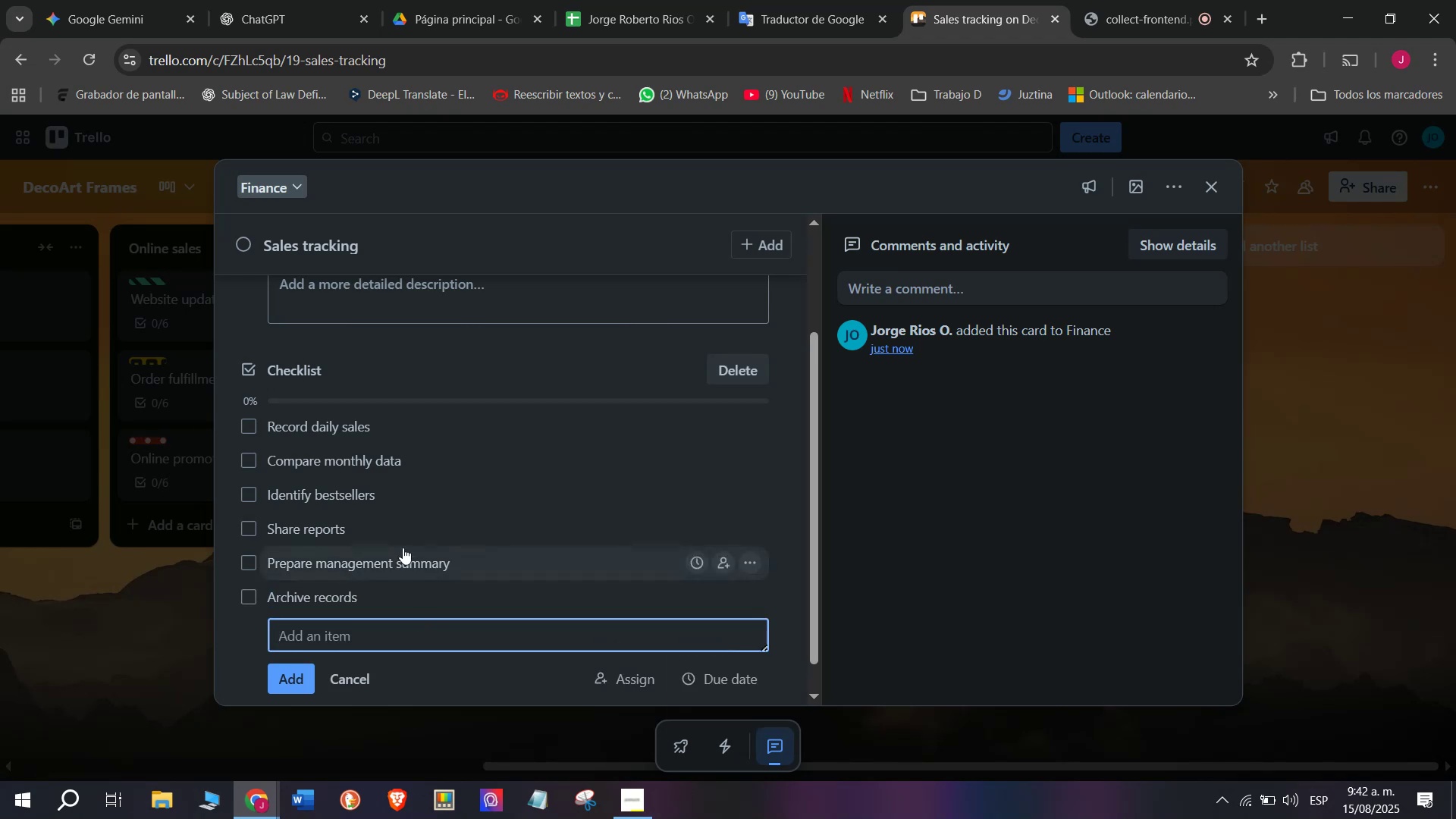 
scroll: coordinate [428, 451], scroll_direction: up, amount: 5.0
 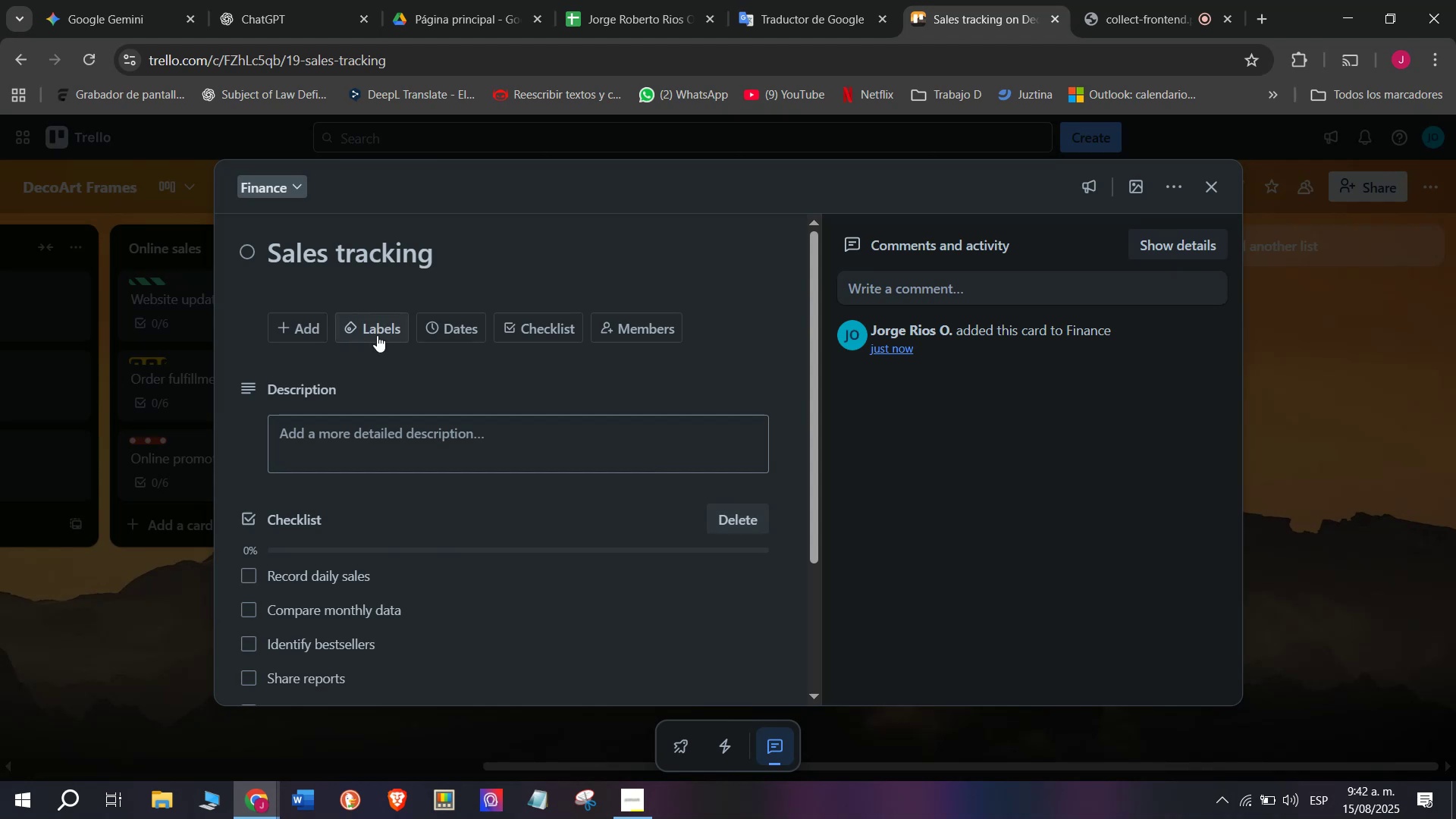 
left_click([377, 335])
 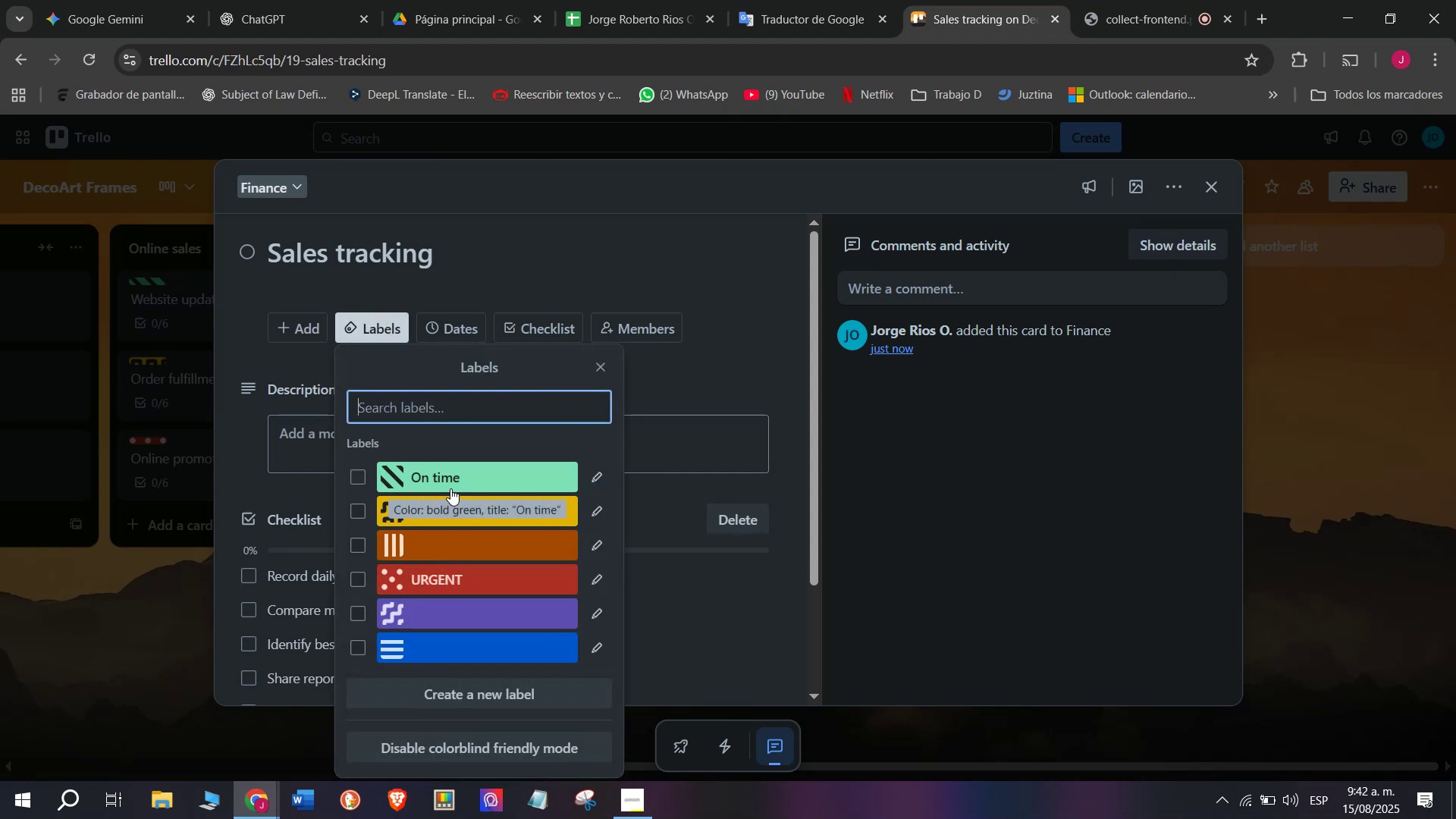 
left_click([450, 488])
 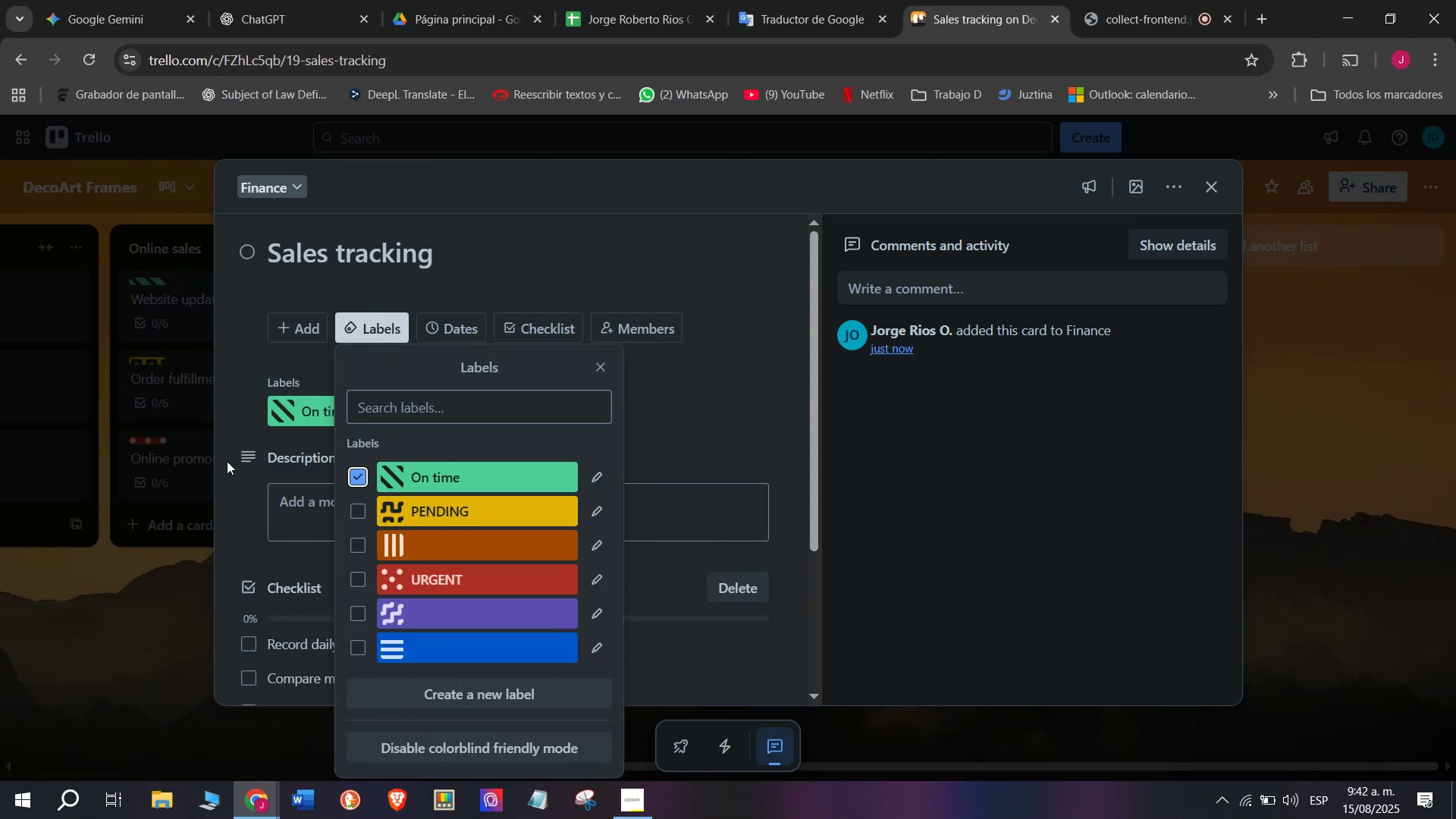 
left_click([225, 420])
 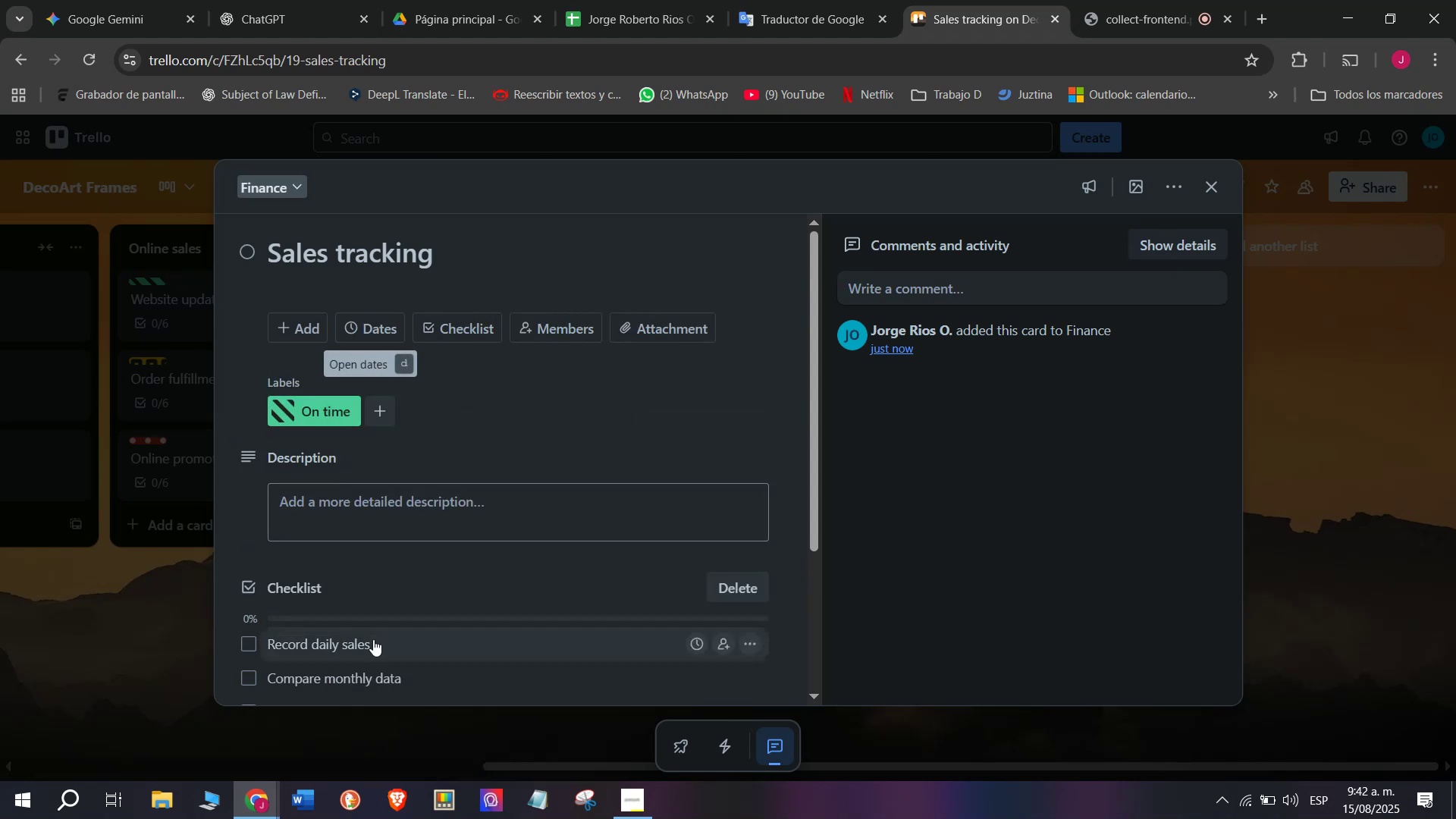 
left_click([91, 648])
 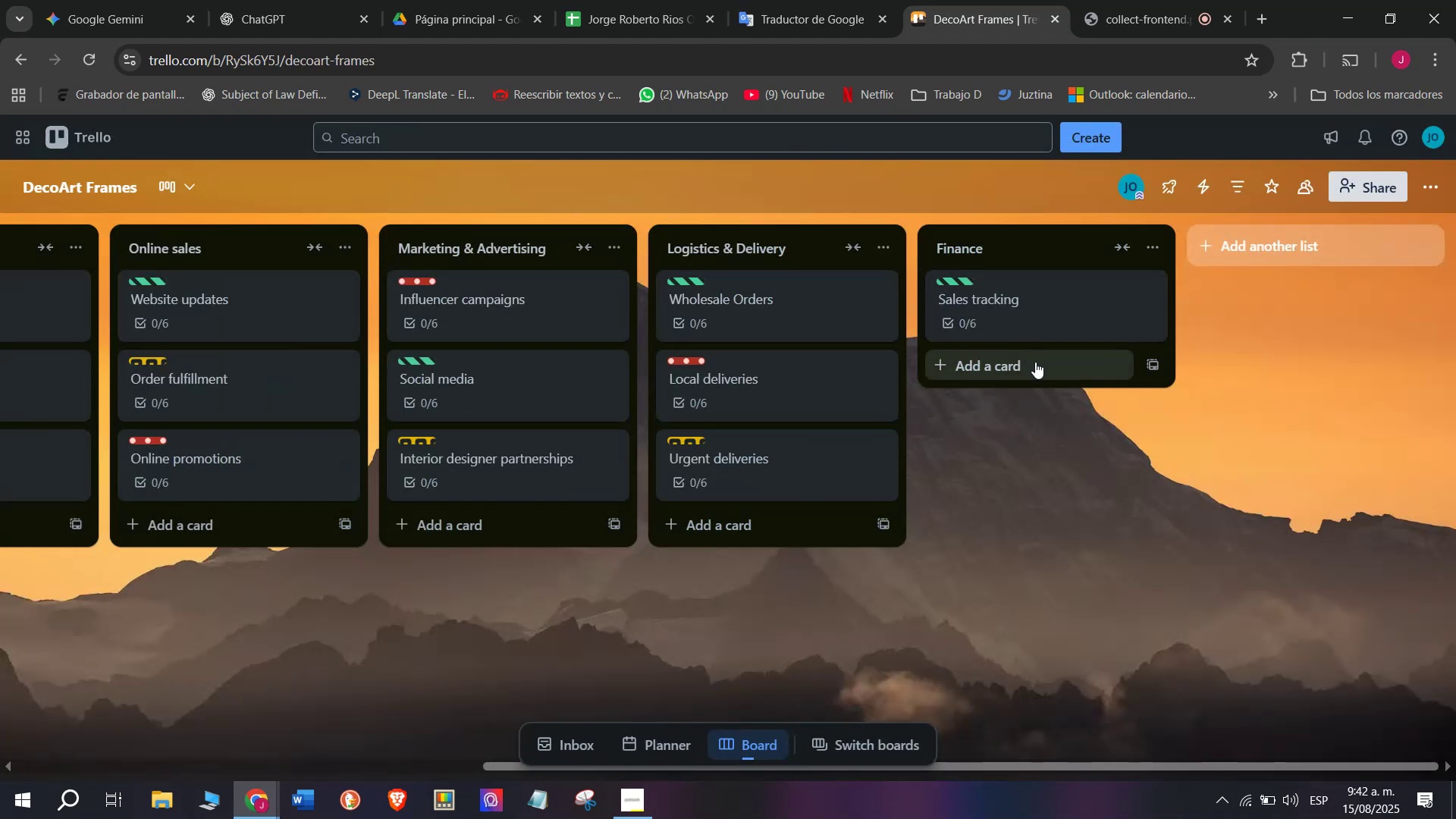 
left_click([1035, 361])
 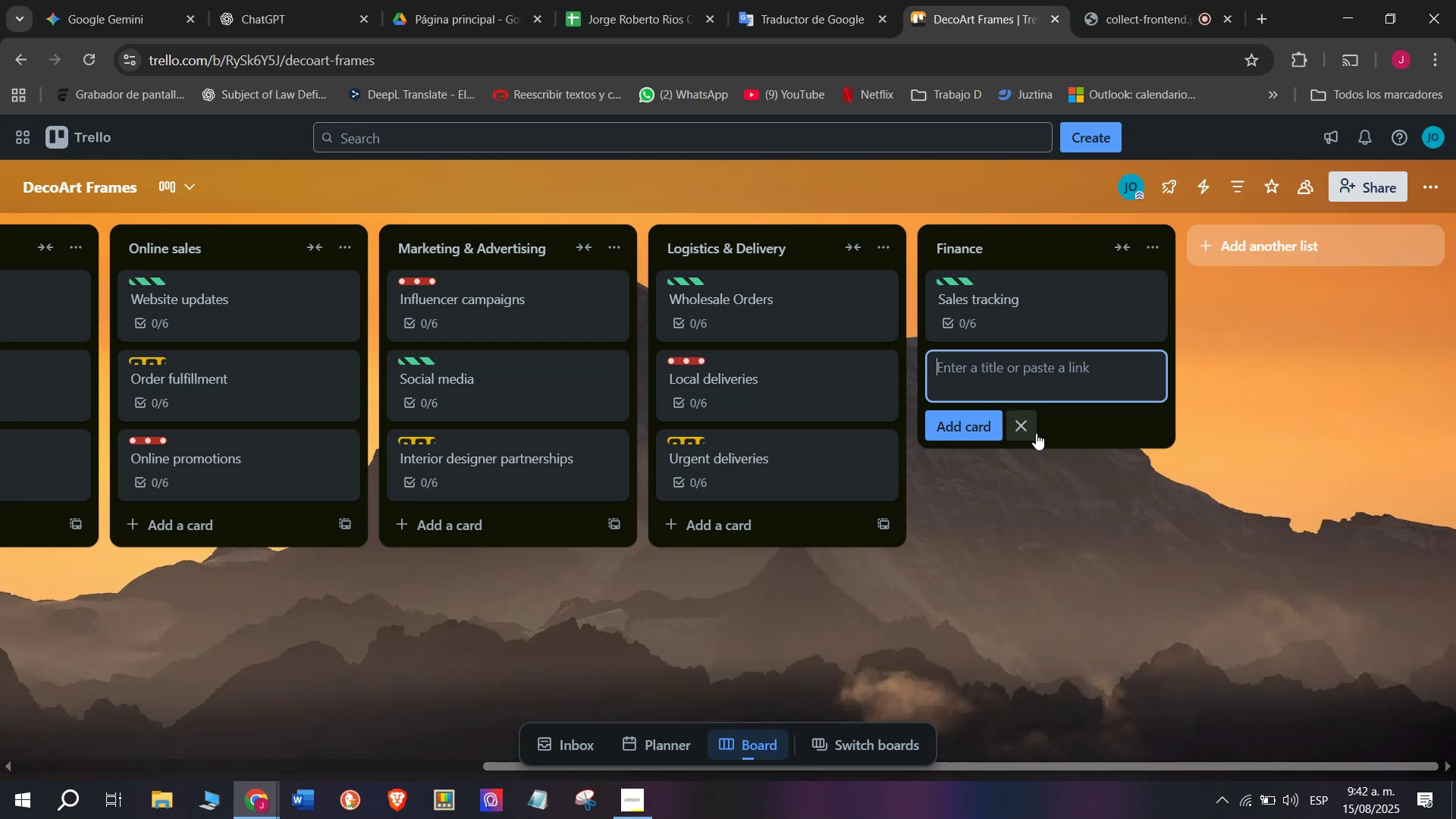 
wait(6.0)
 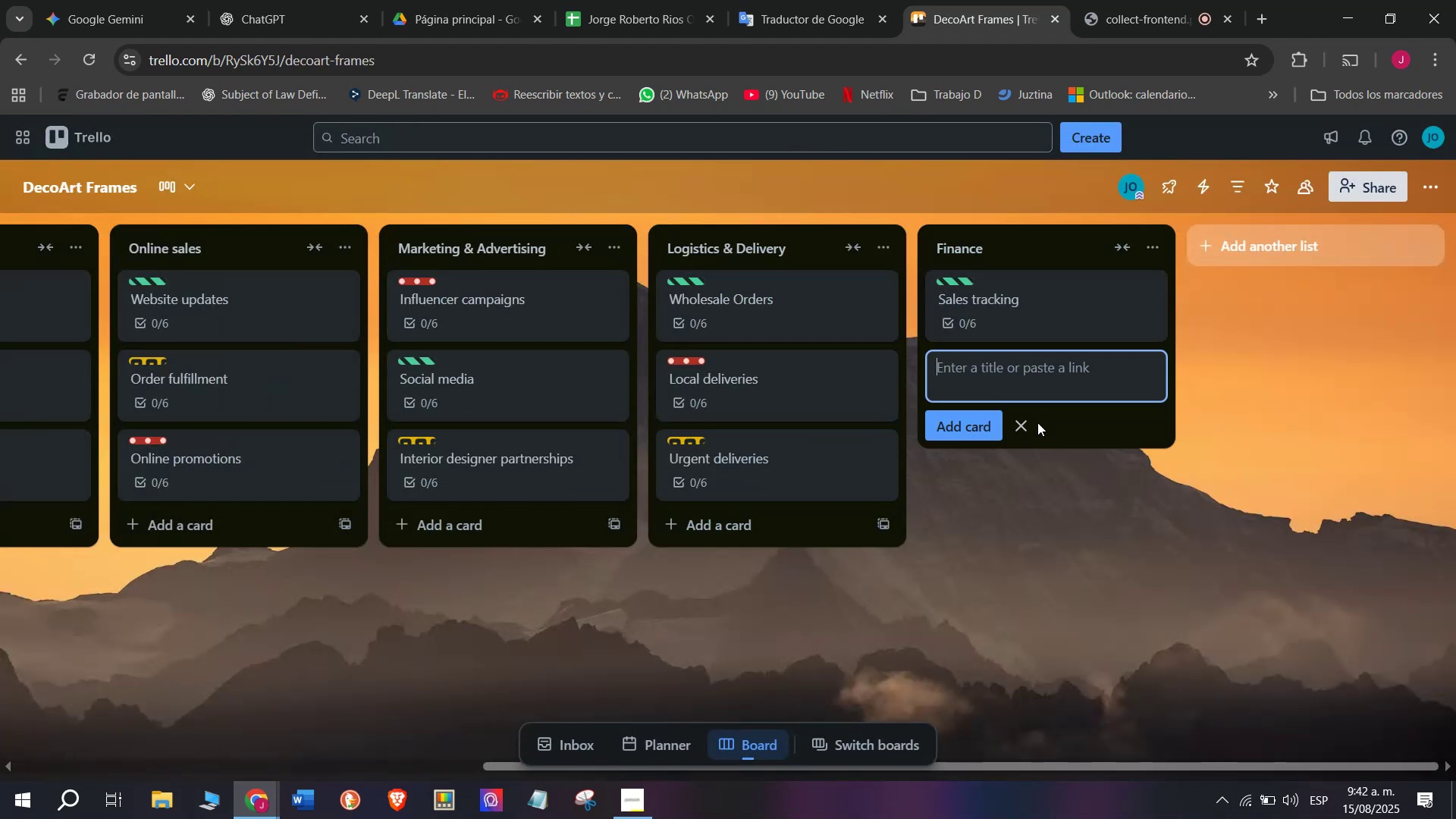 
type(D)
key(Backspace)
type(Supplier payments)
 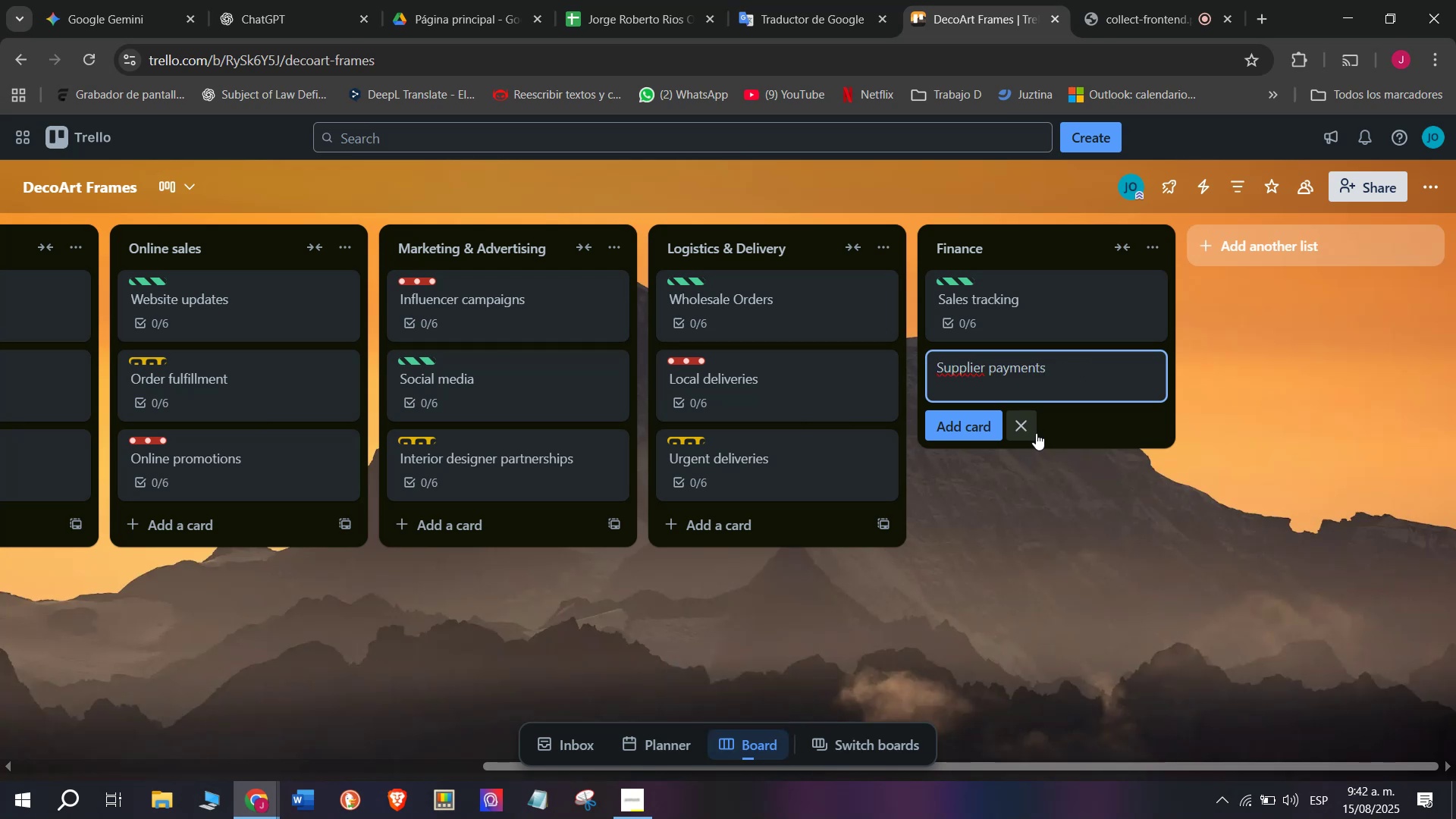 
key(Enter)
 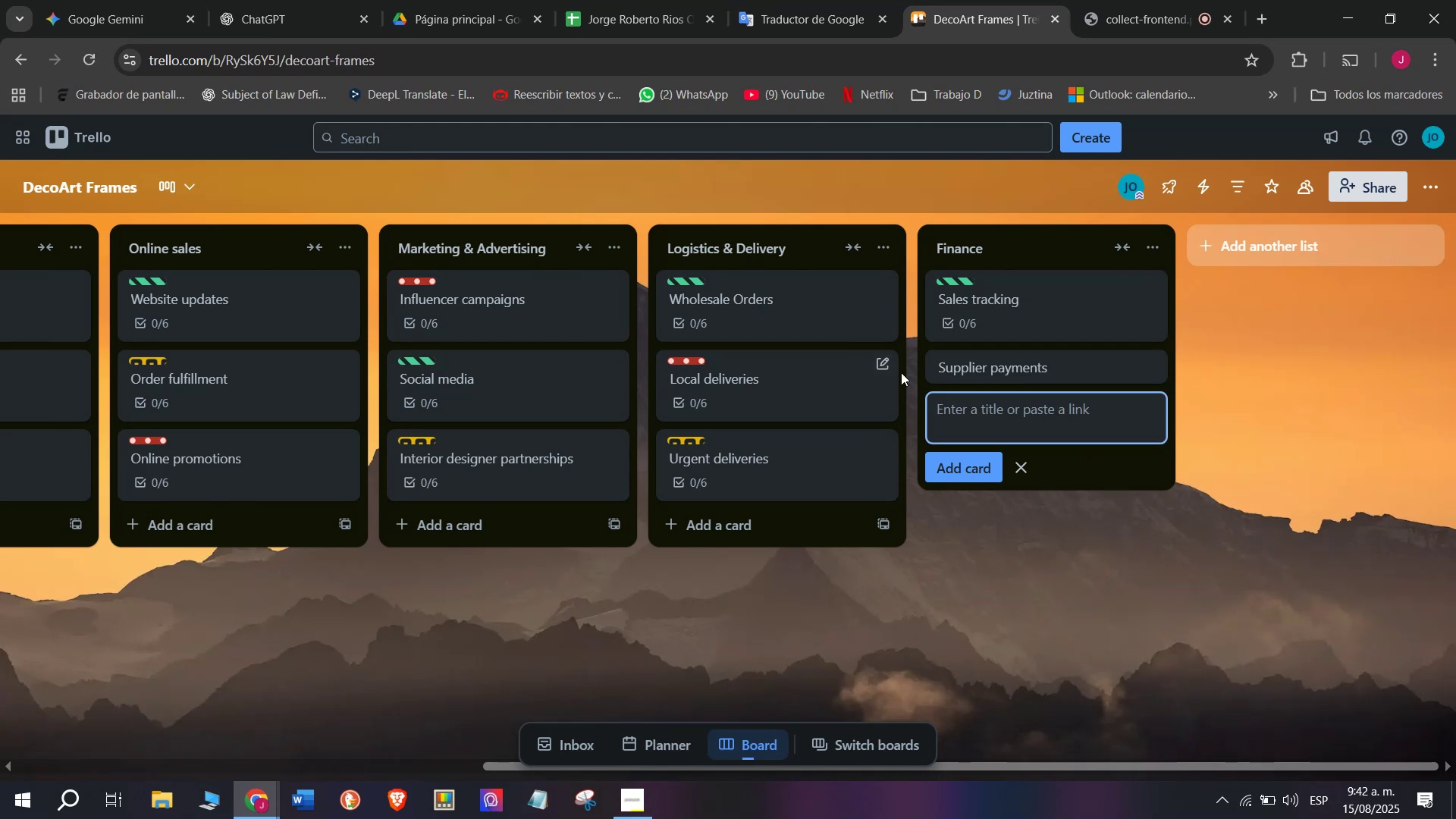 
left_click([1068, 373])
 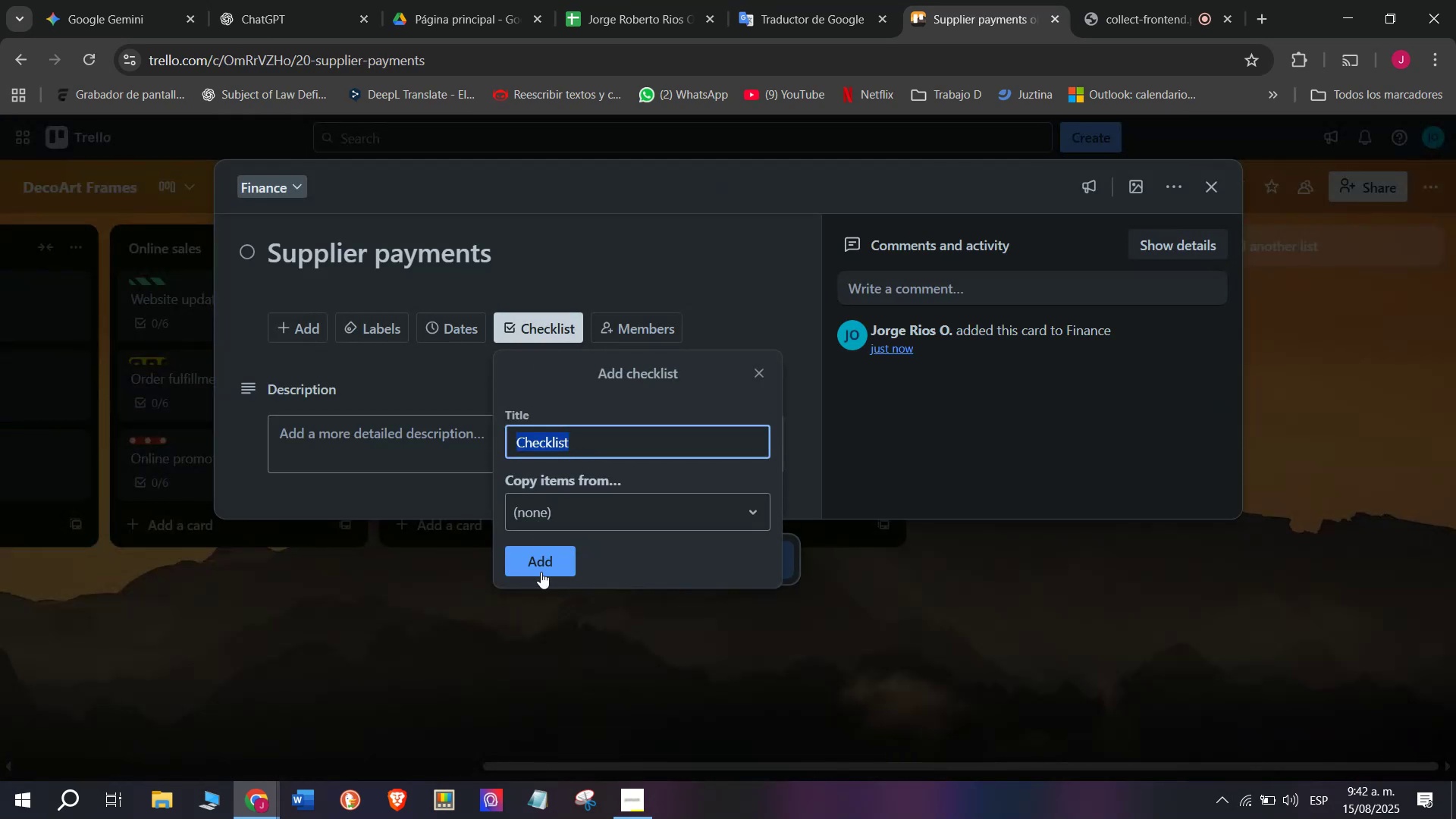 
left_click([545, 567])
 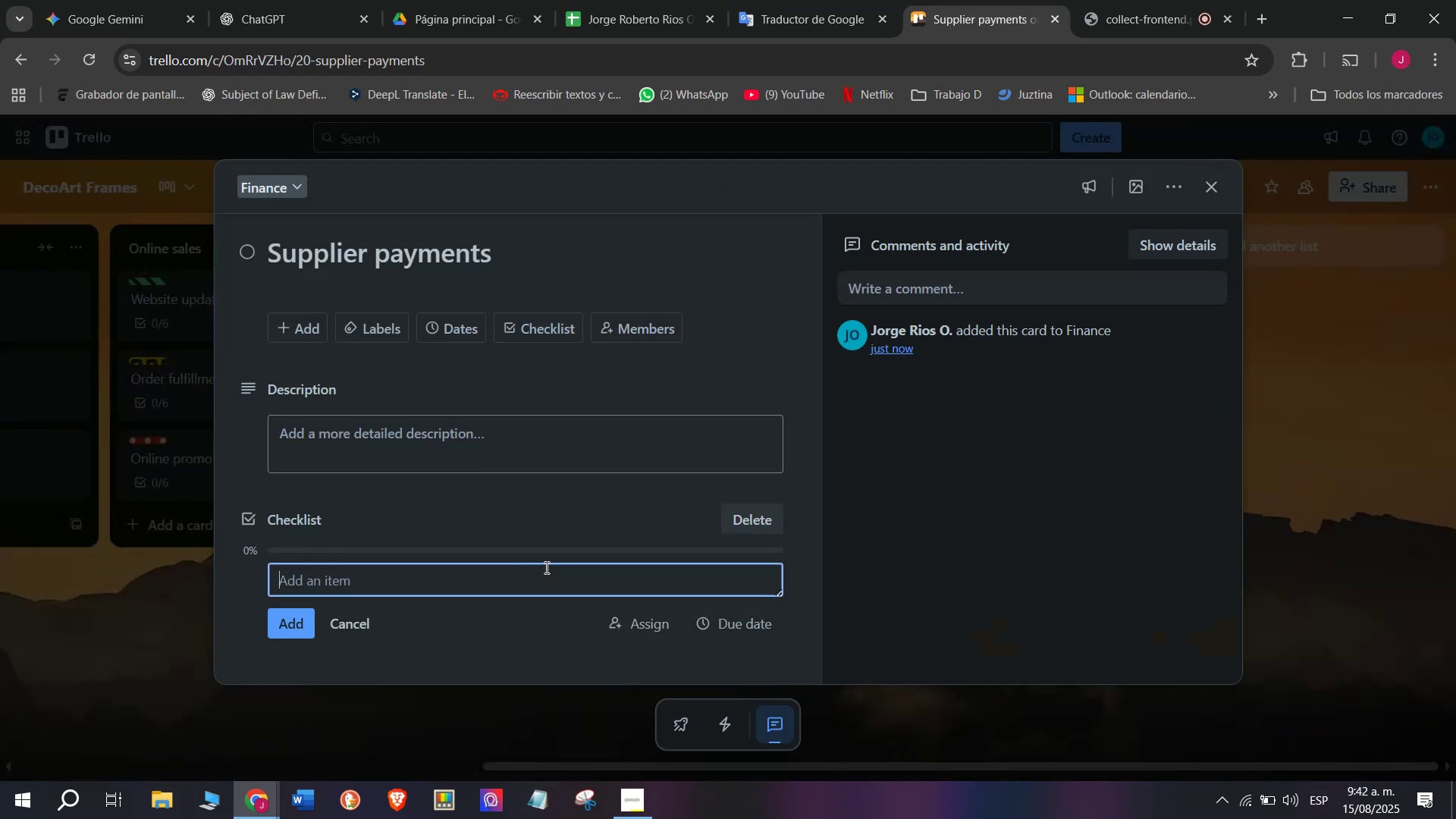 
type(Review invoice)
 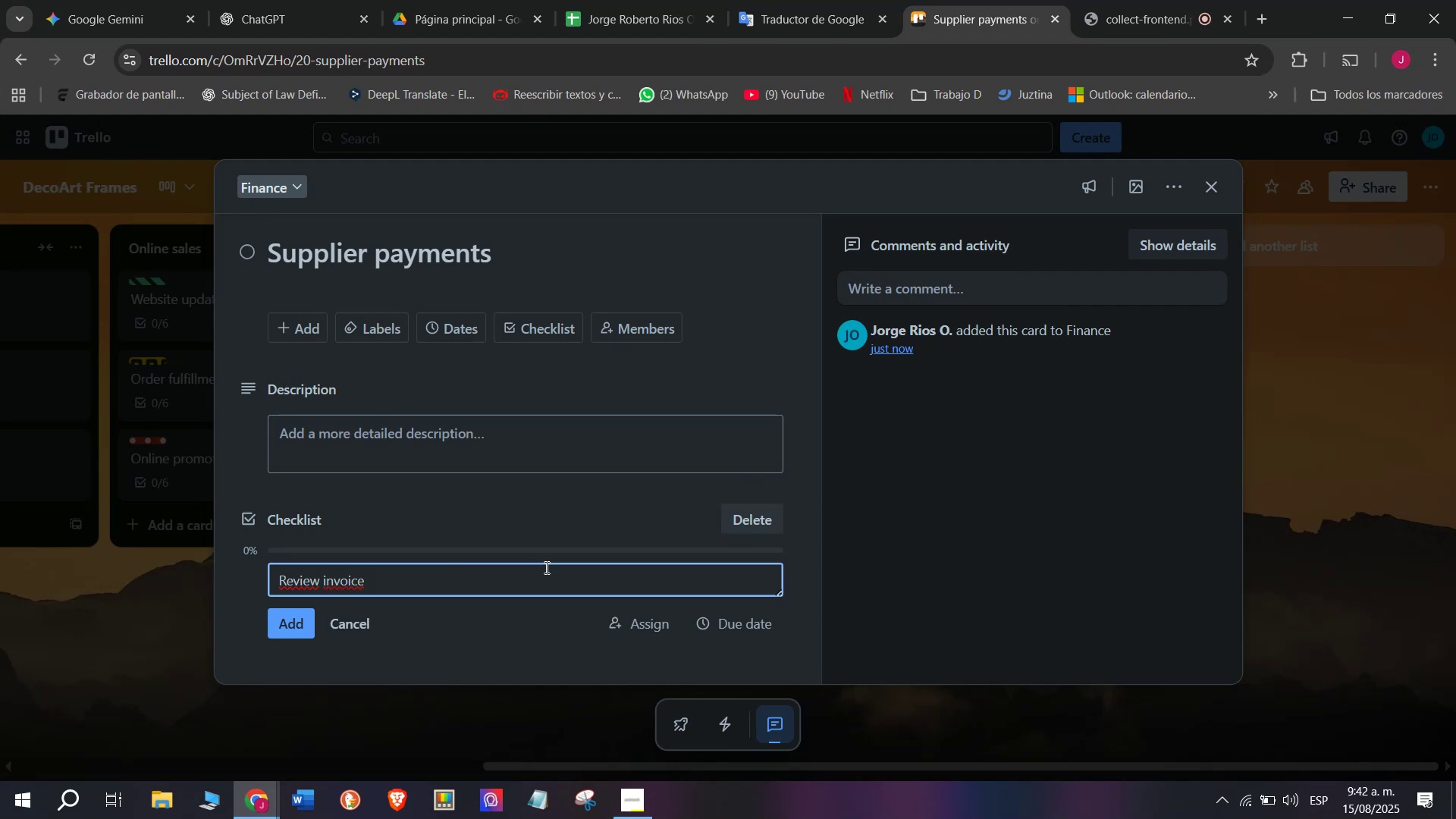 
key(S)
 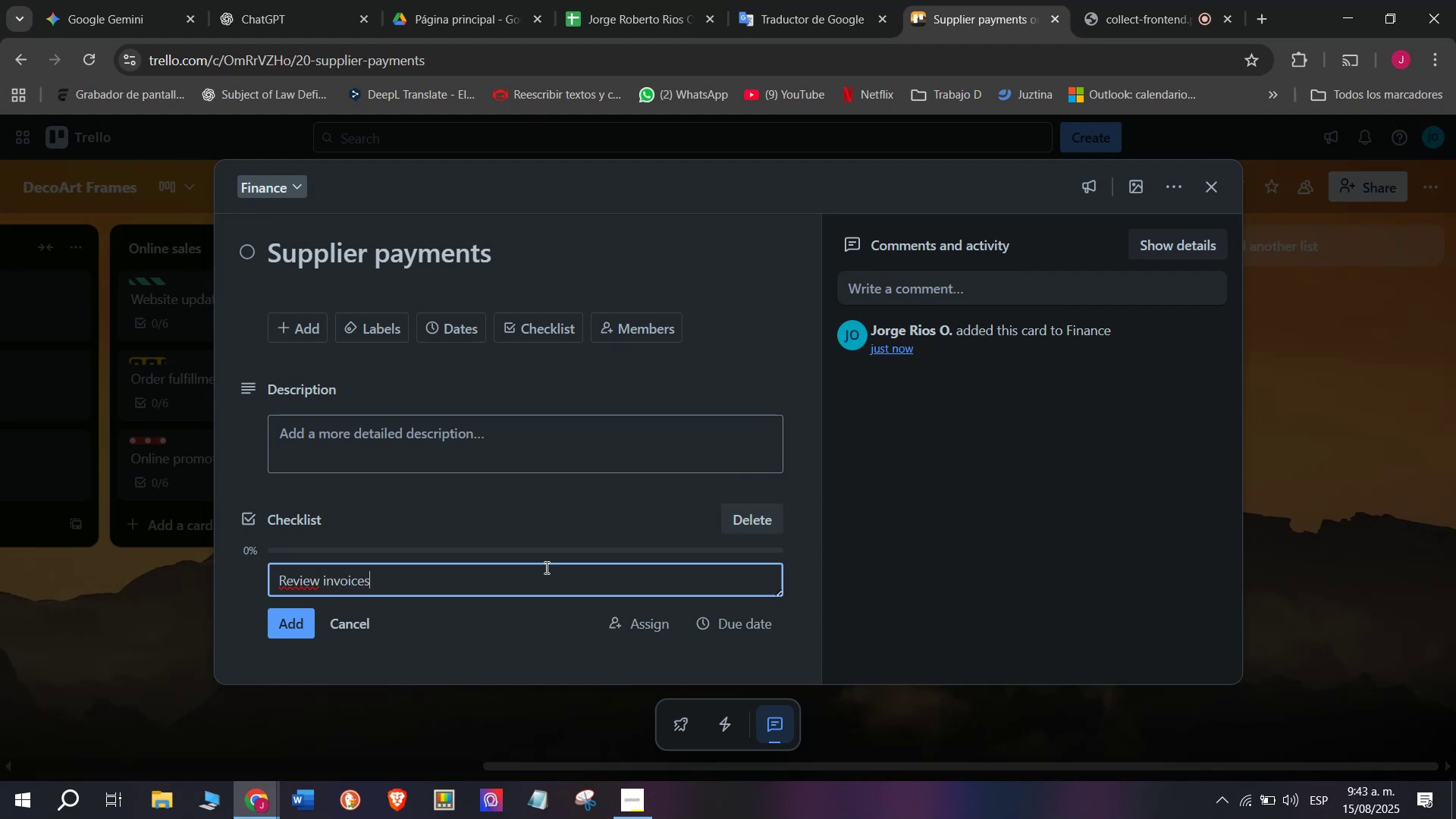 
key(Enter)
 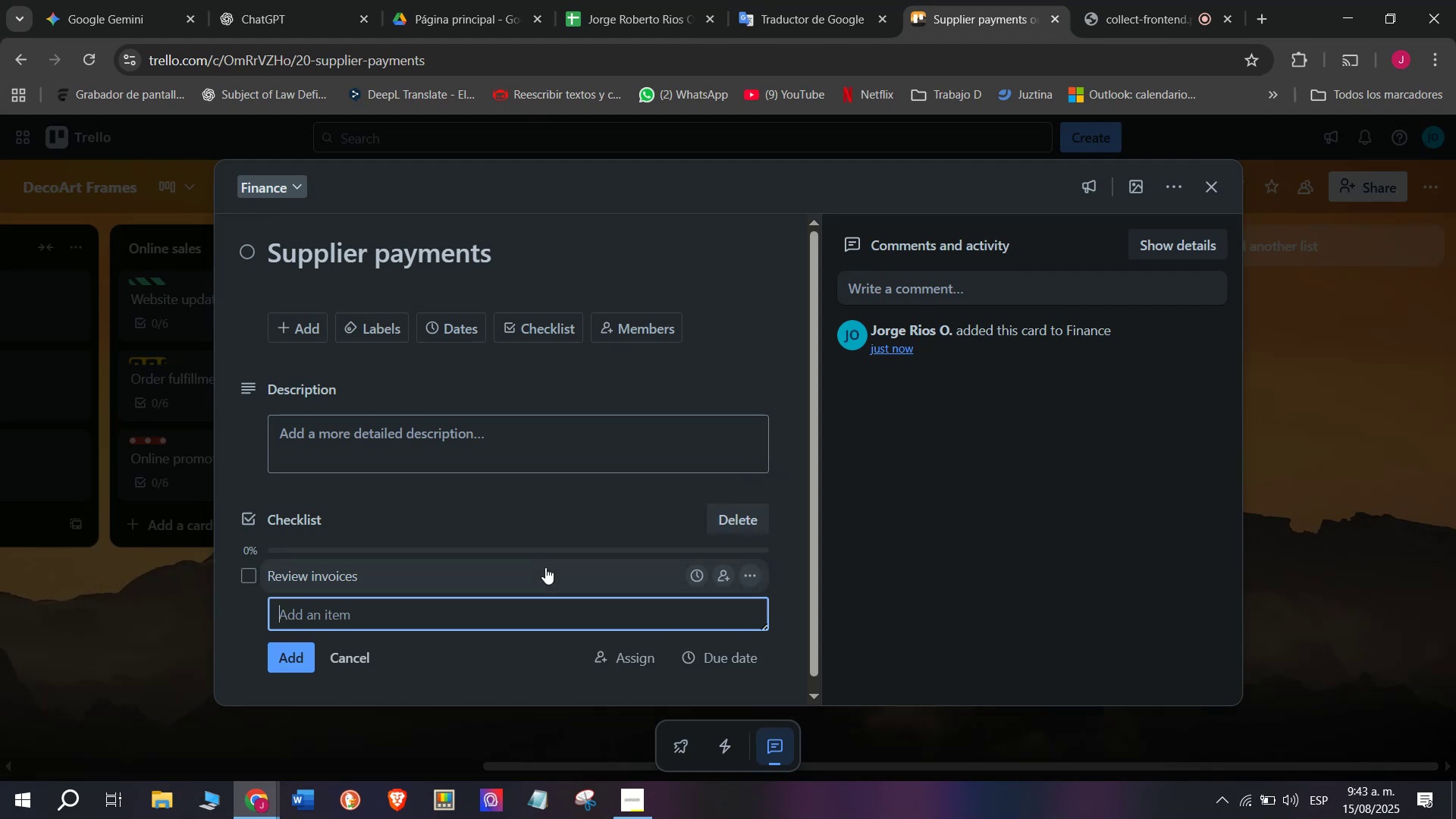 
type(Confirm deliveries)
 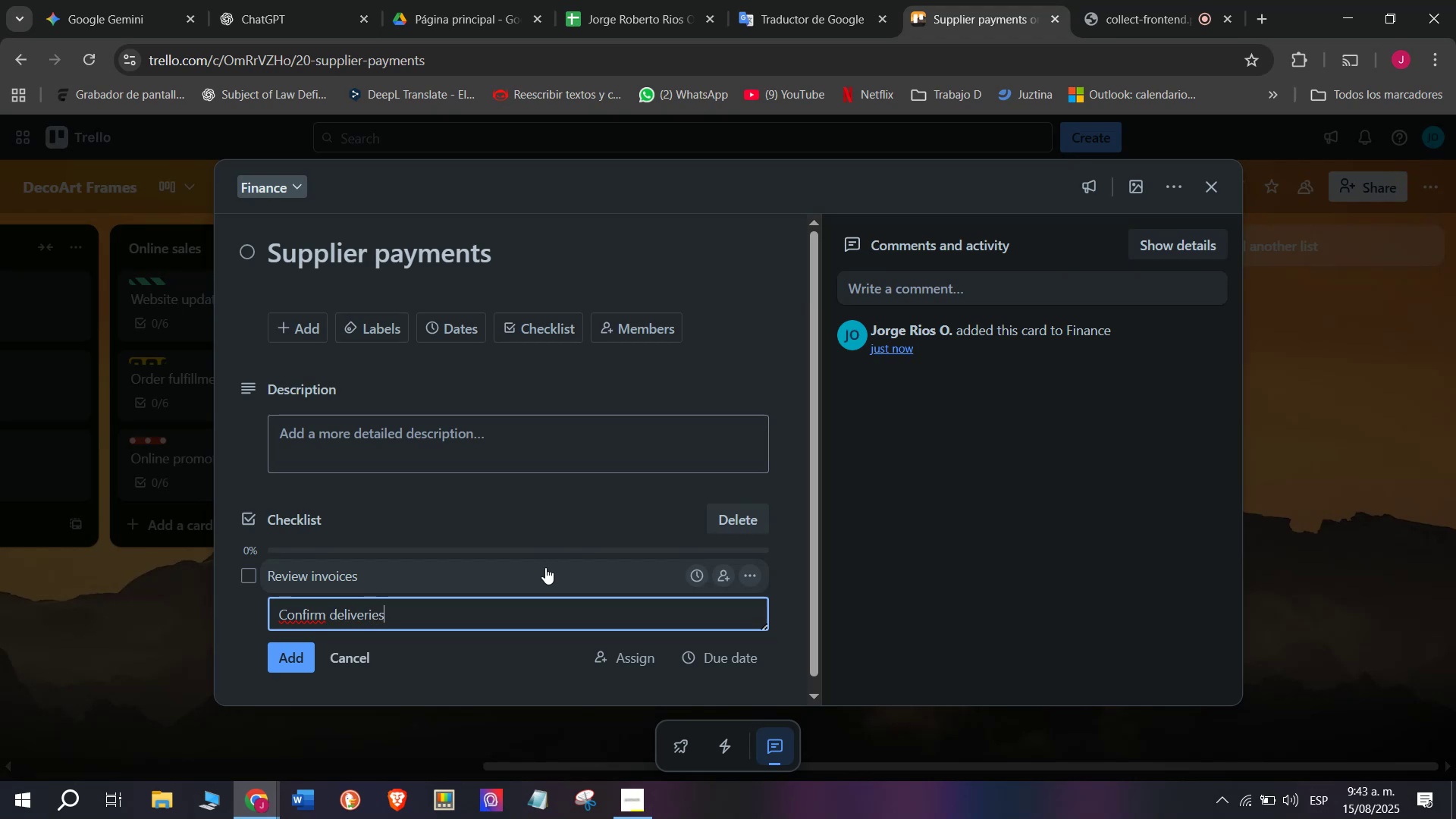 
key(Enter)
 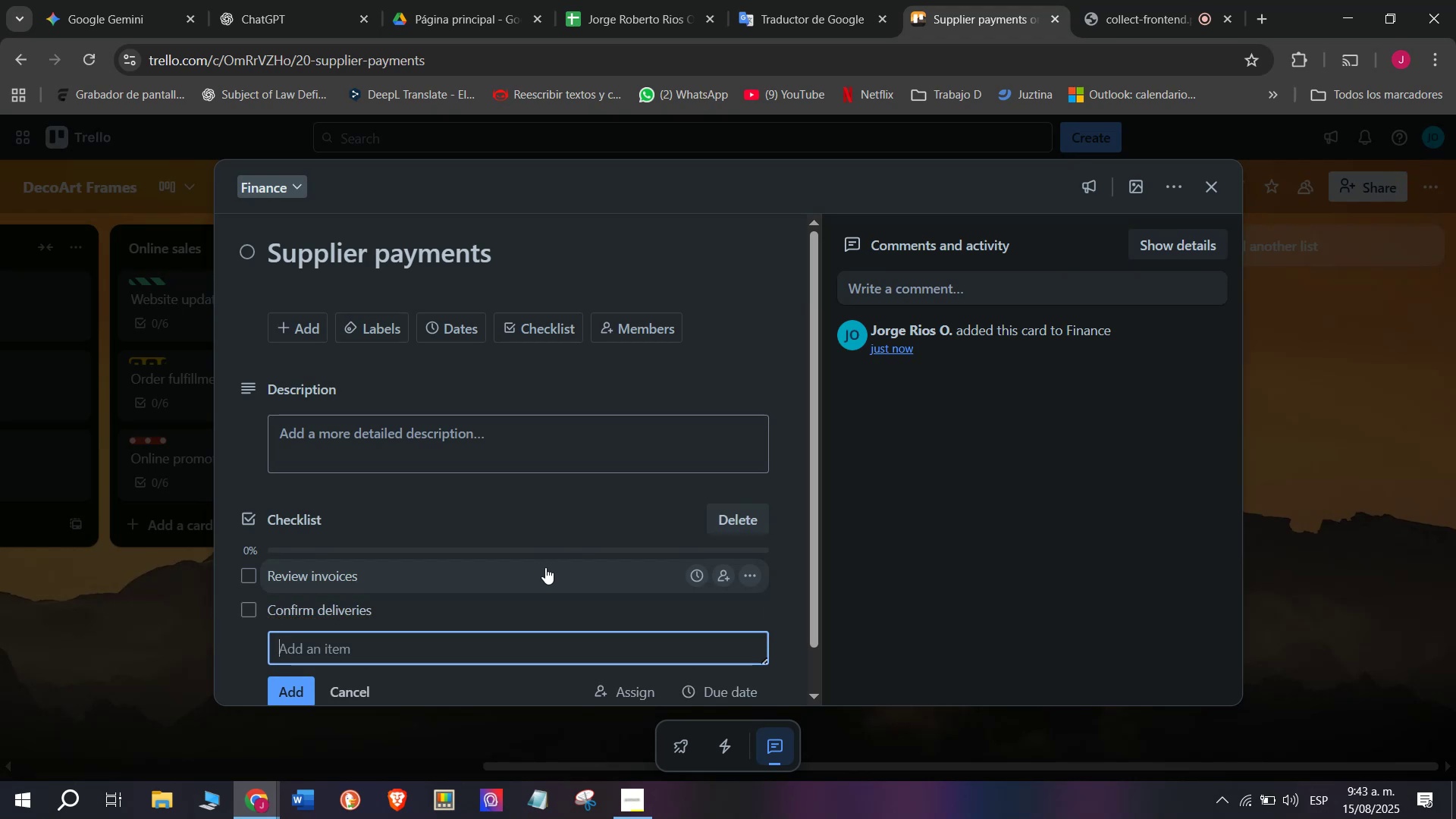 
type(Schedule paymernts)
key(Backspace)
key(Backspace)
key(Backspace)
key(Backspace)
type(nts)
 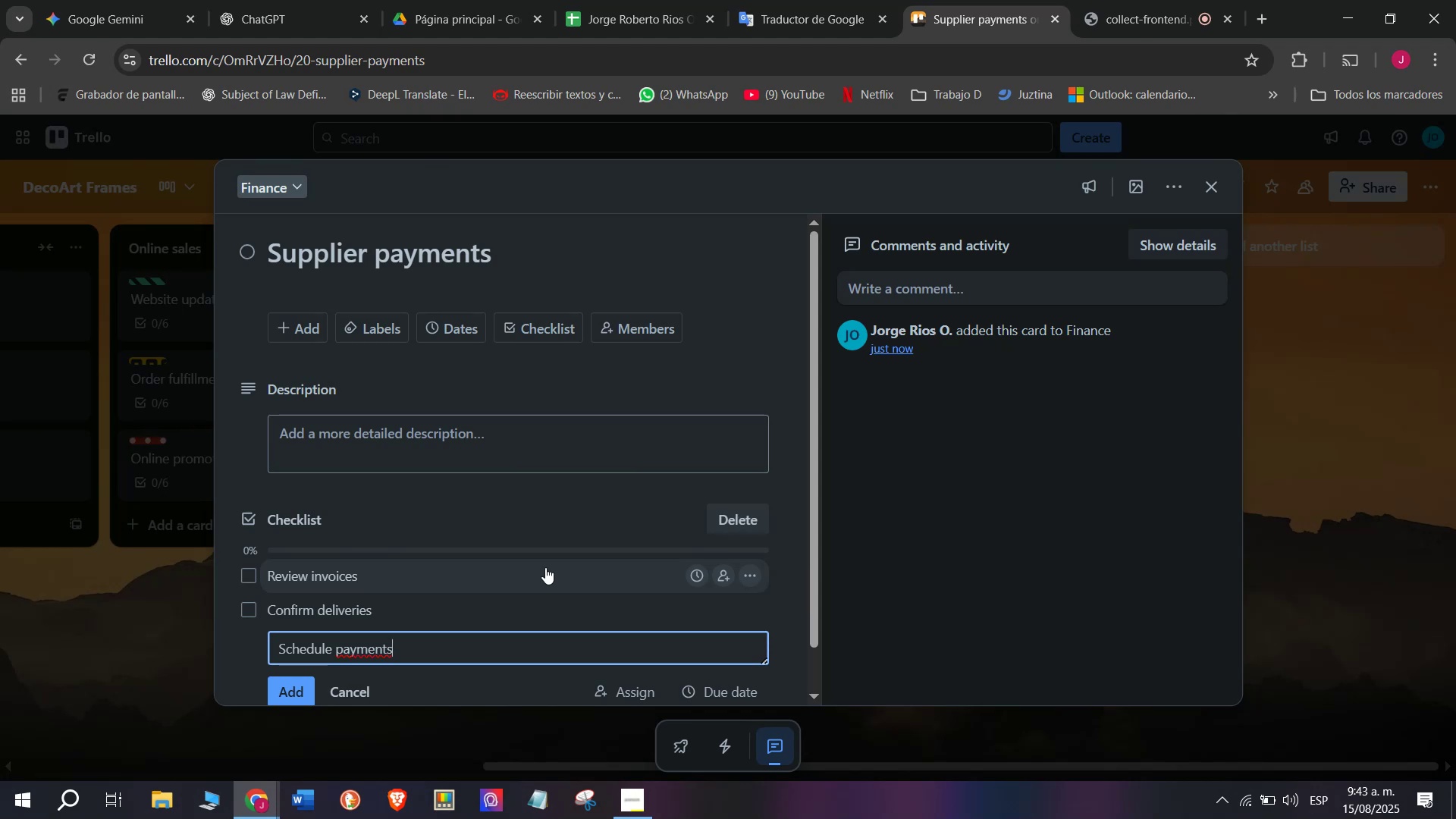 
key(Enter)
 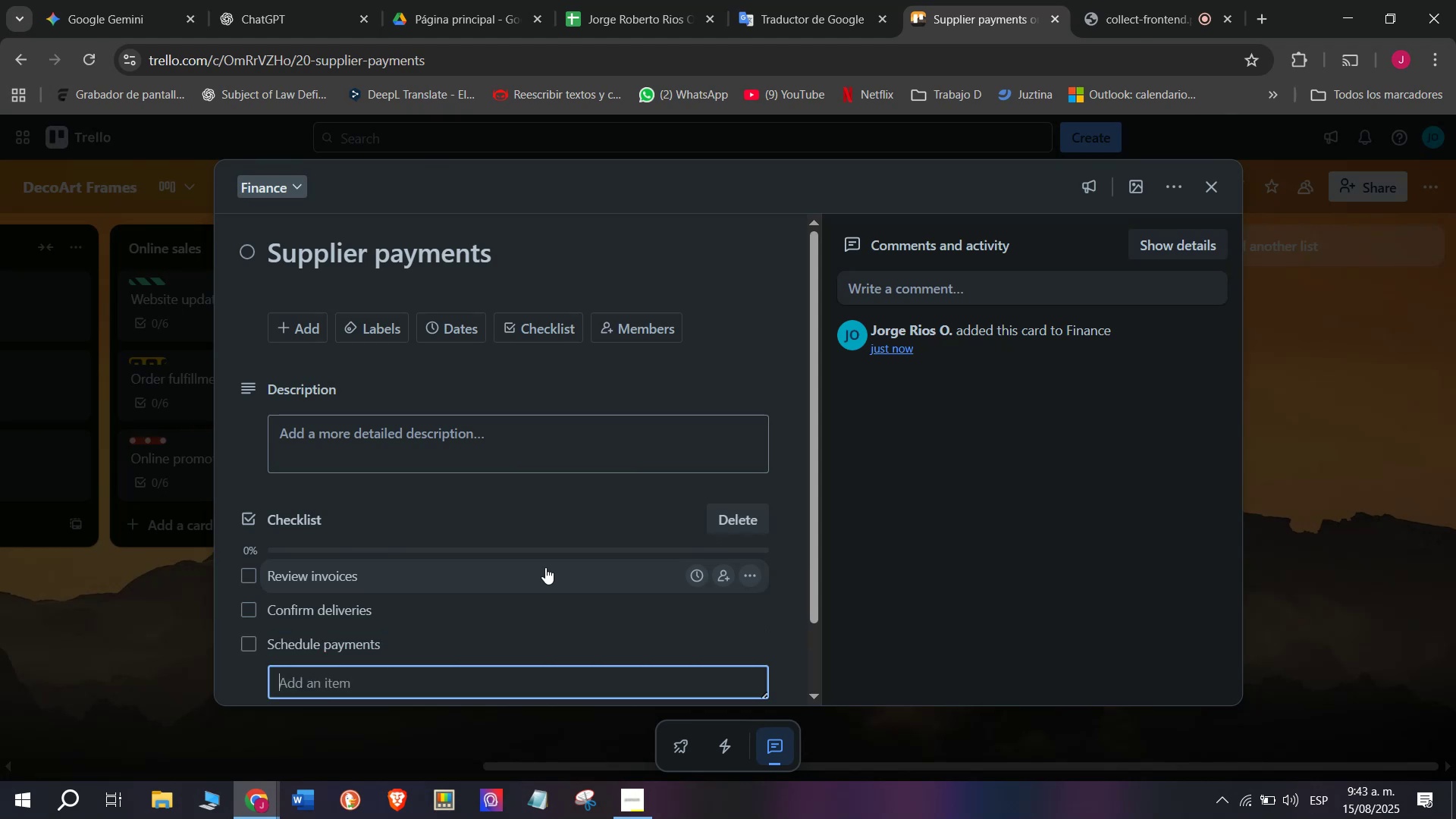 
type(Send receip)
 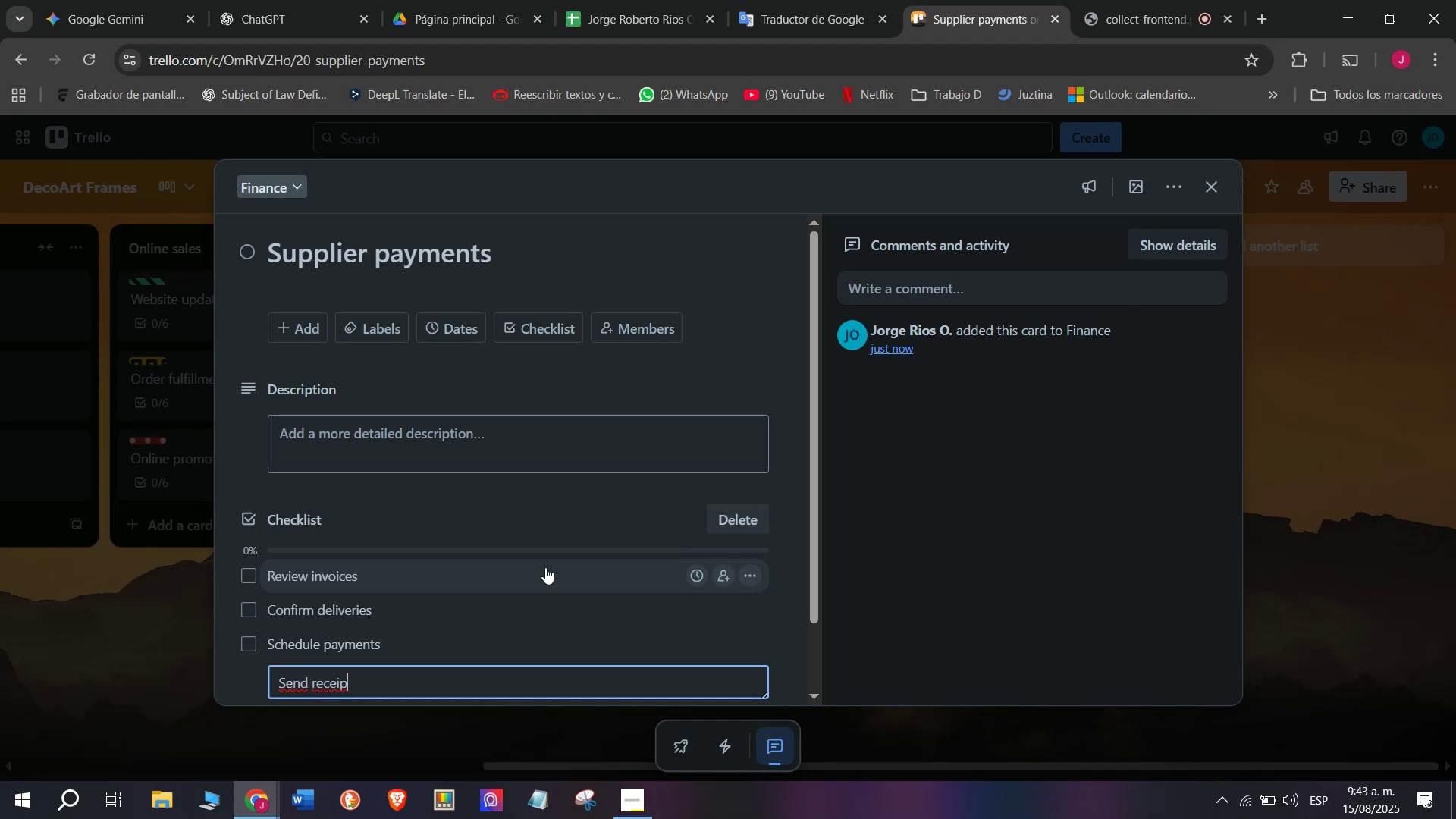 
type(ts)
 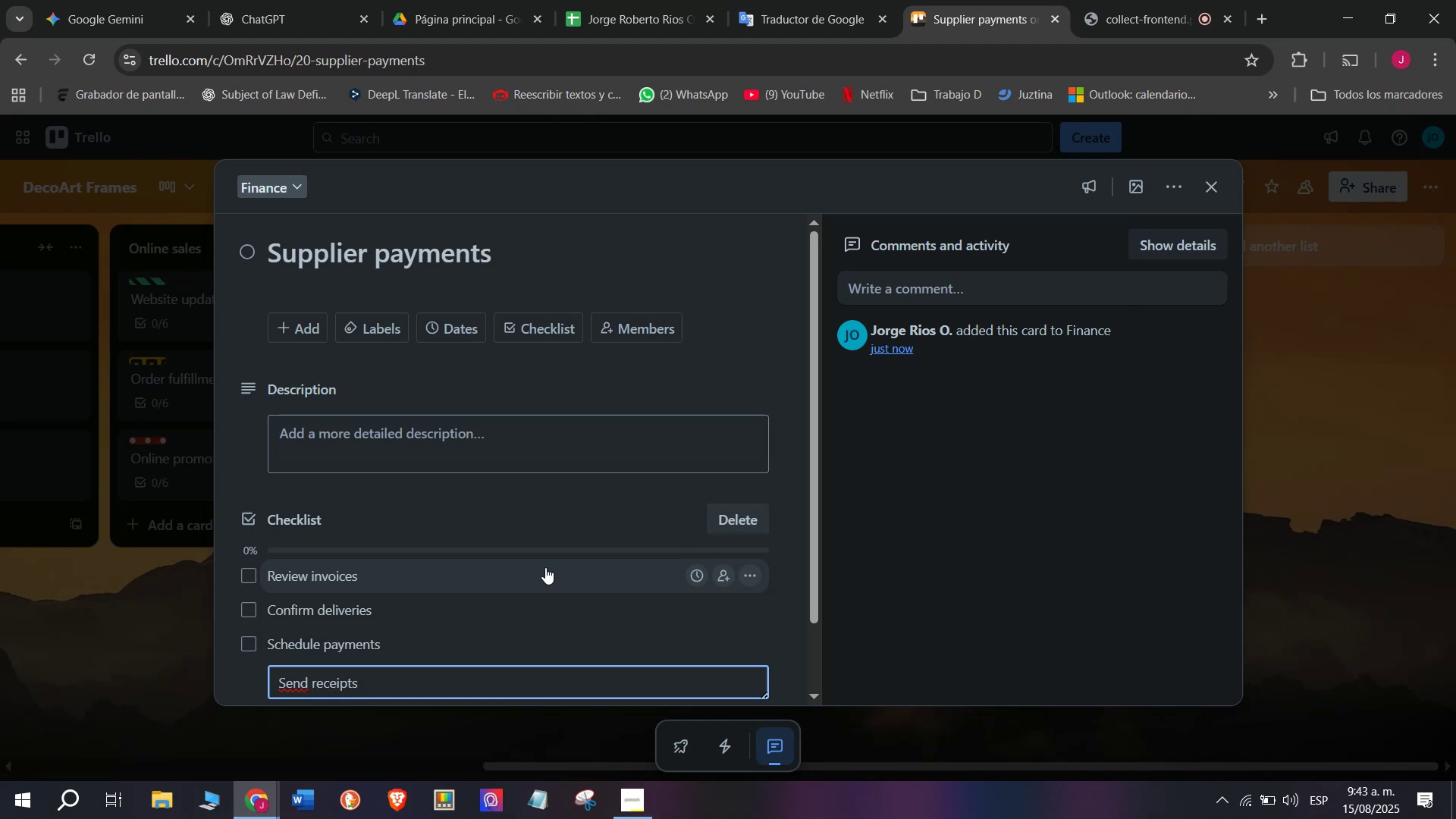 
key(Enter)
 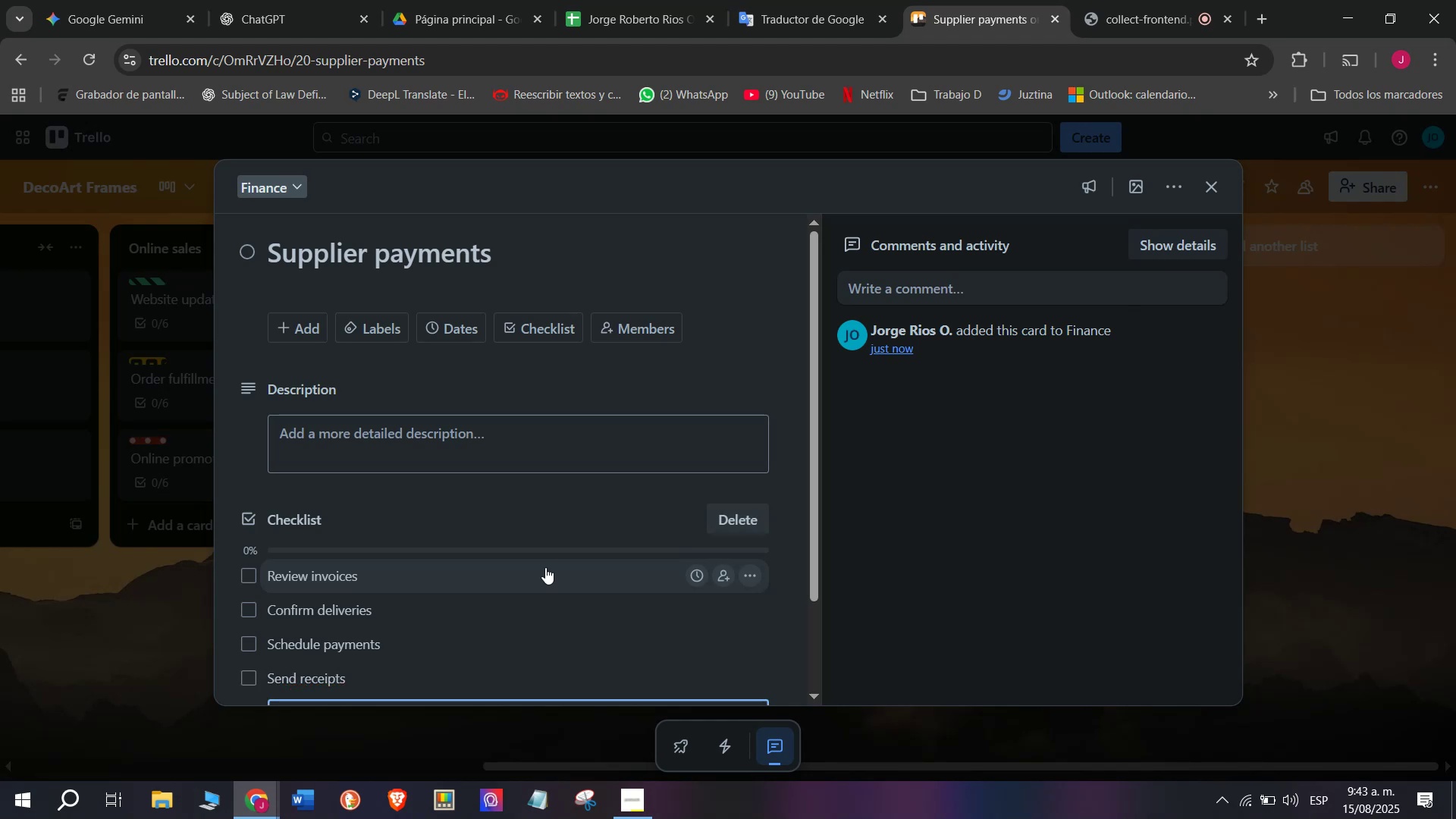 
type(Update accounting books)
 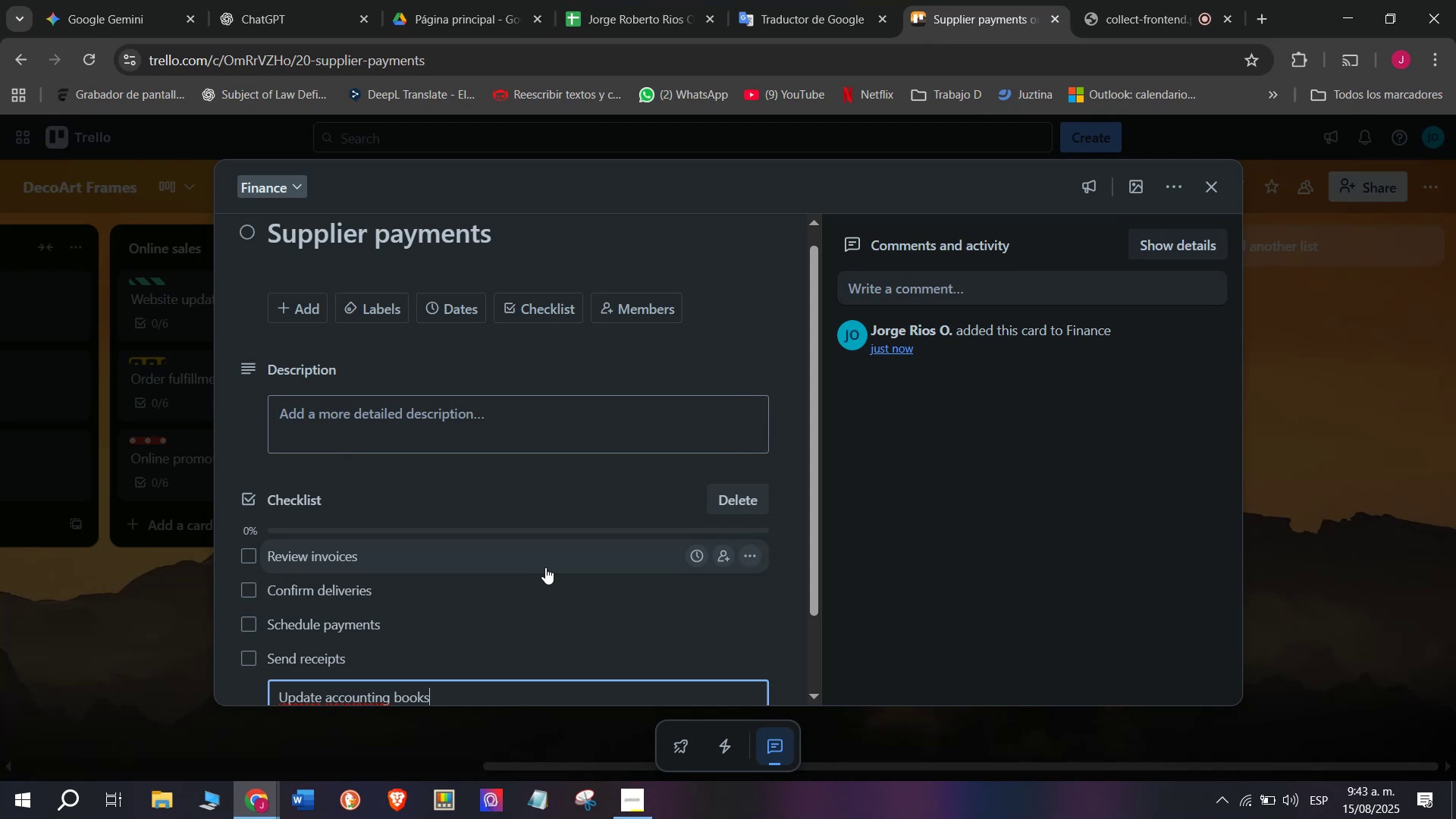 
key(Enter)
 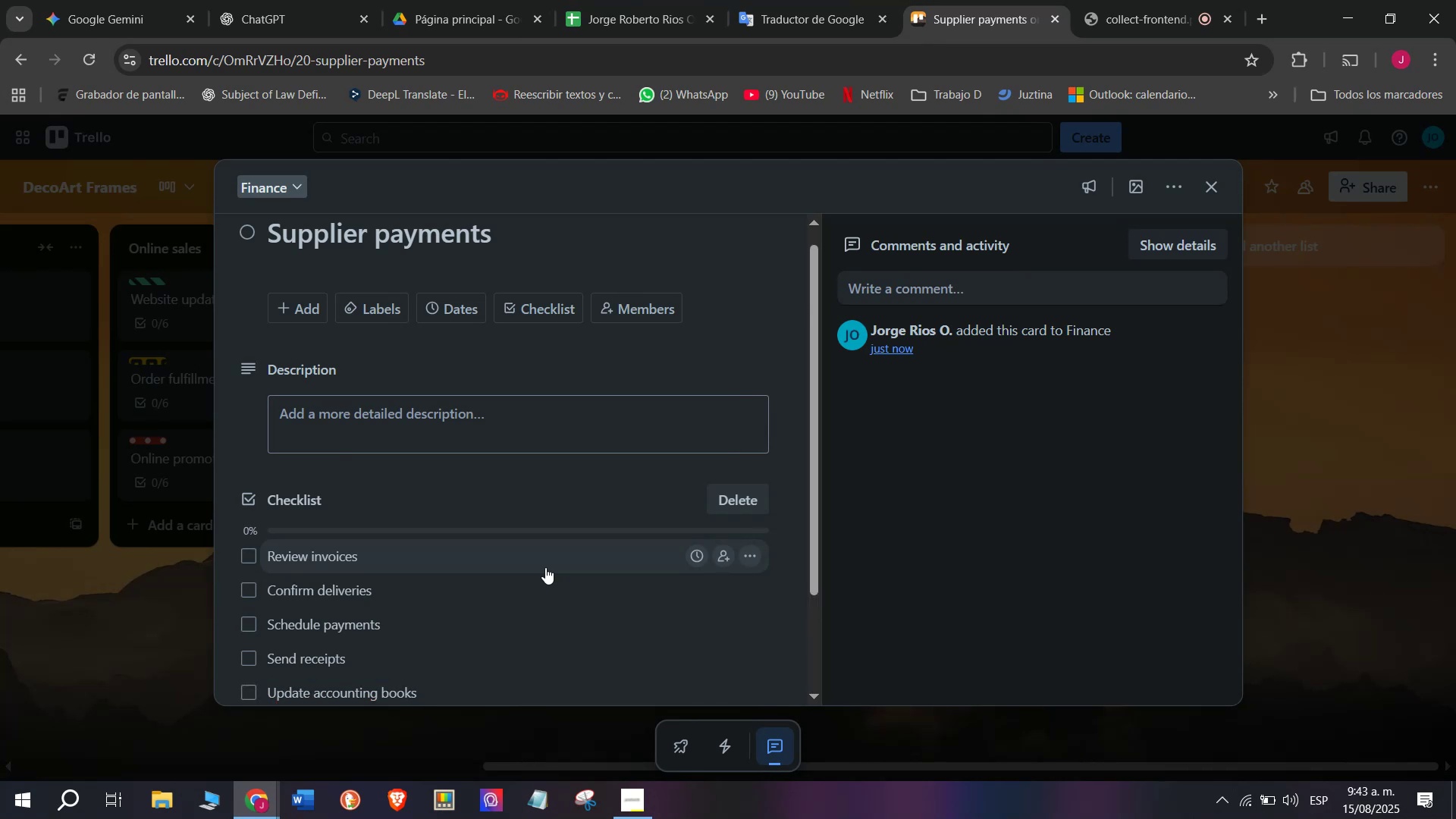 
scroll: coordinate [545, 567], scroll_direction: down, amount: 3.0
 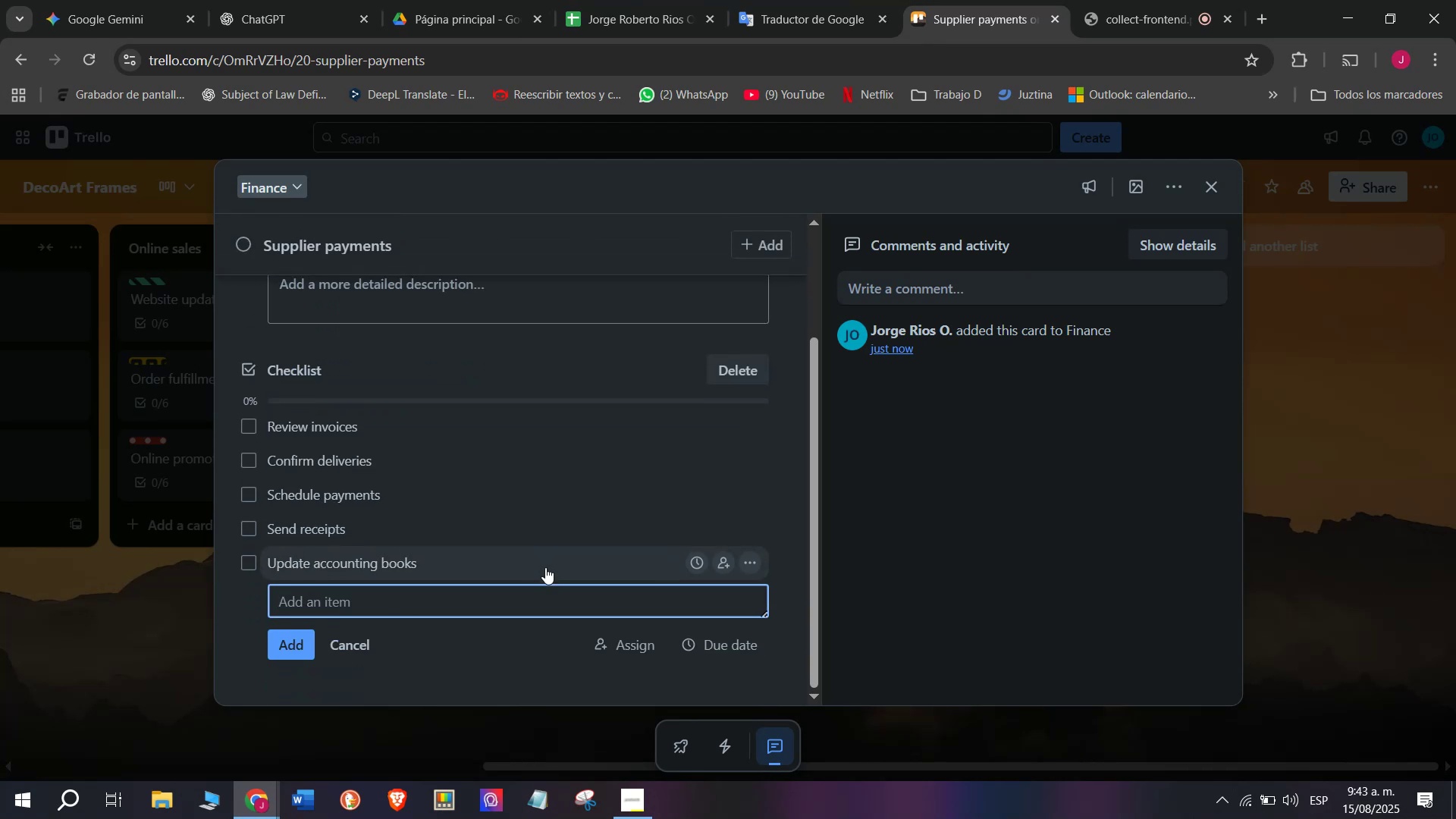 
type(Storecontracts)
key(Backspace)
 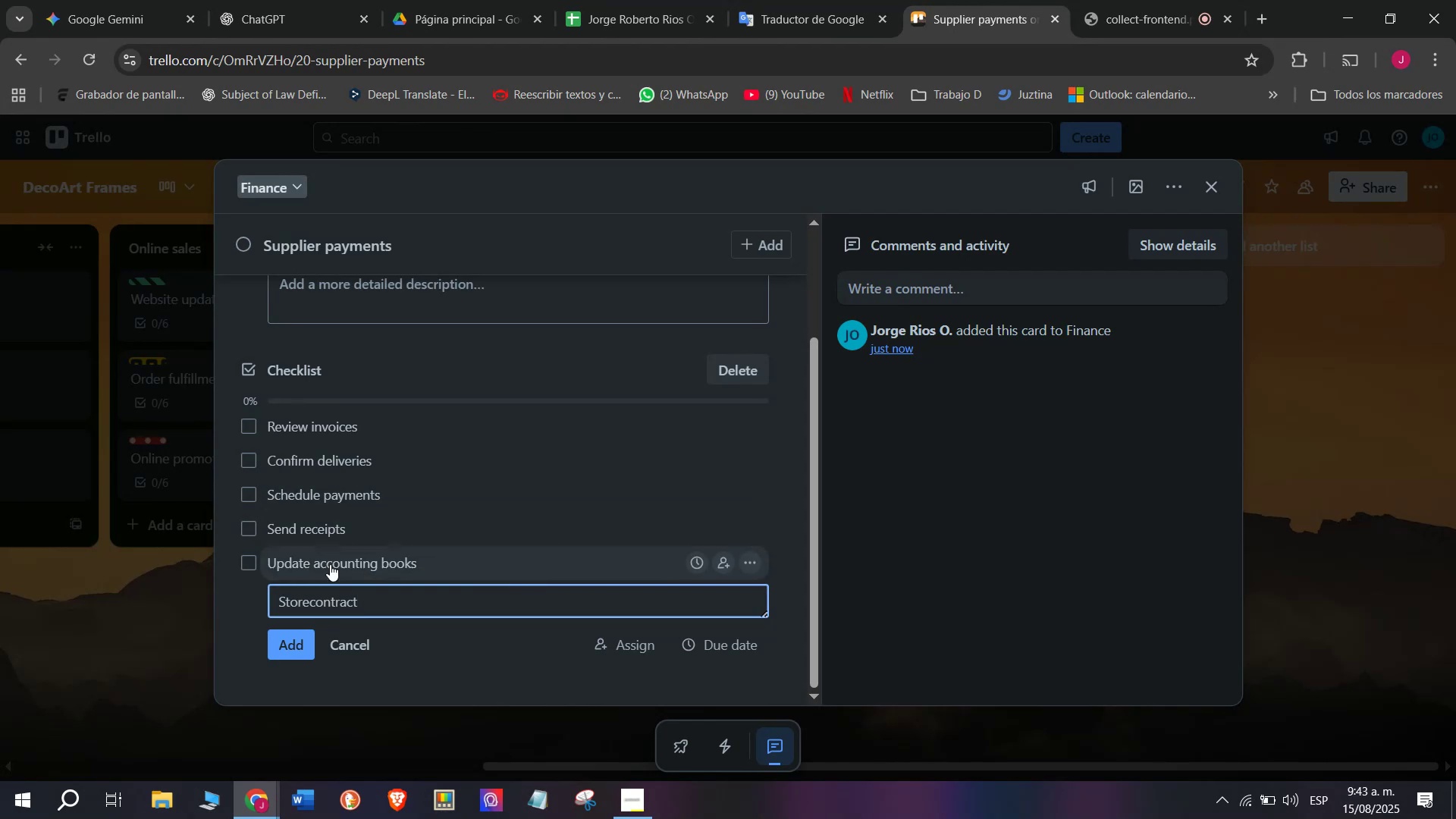 
left_click([306, 601])
 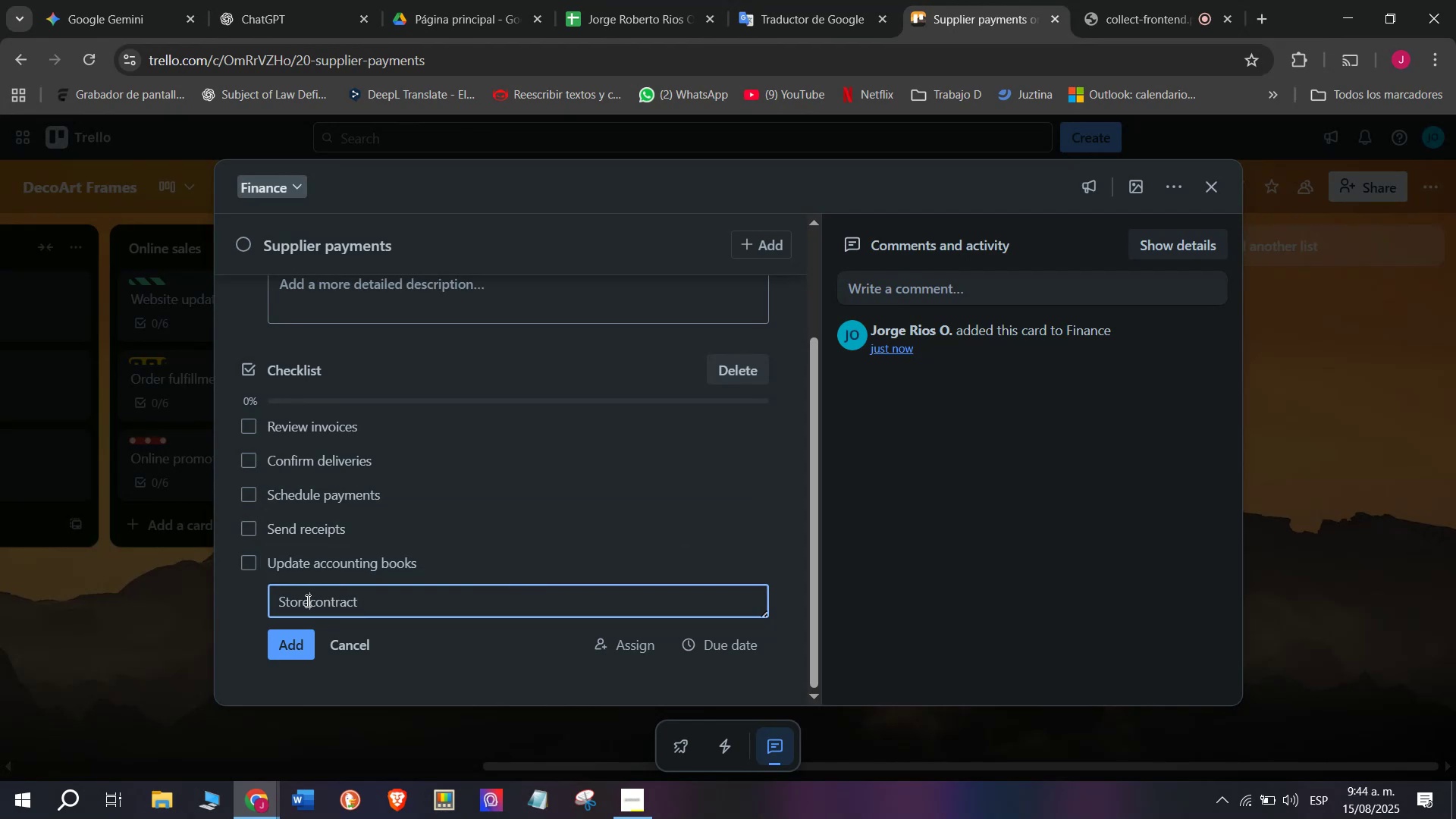 
key(Space)
 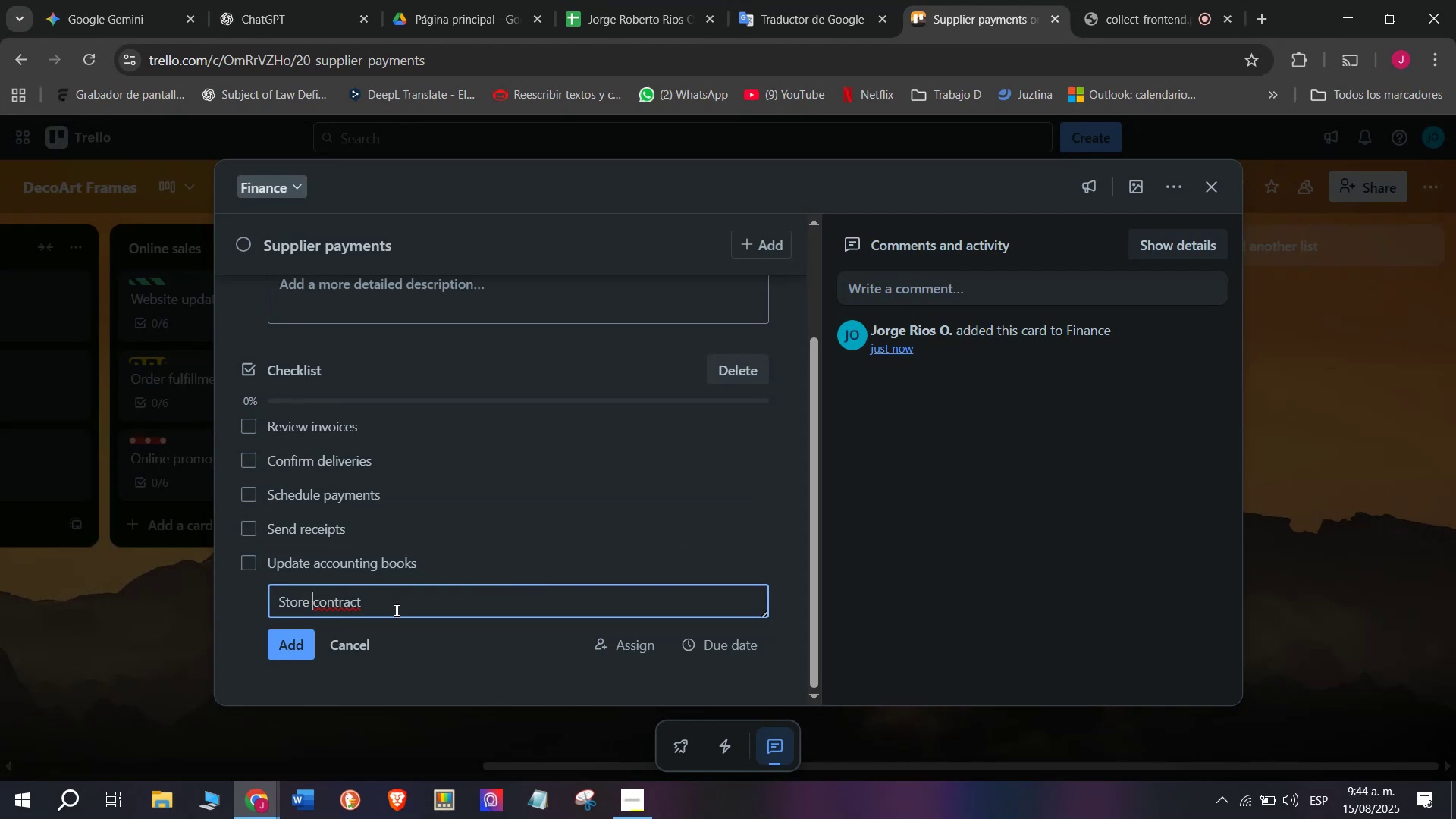 
left_click([397, 604])
 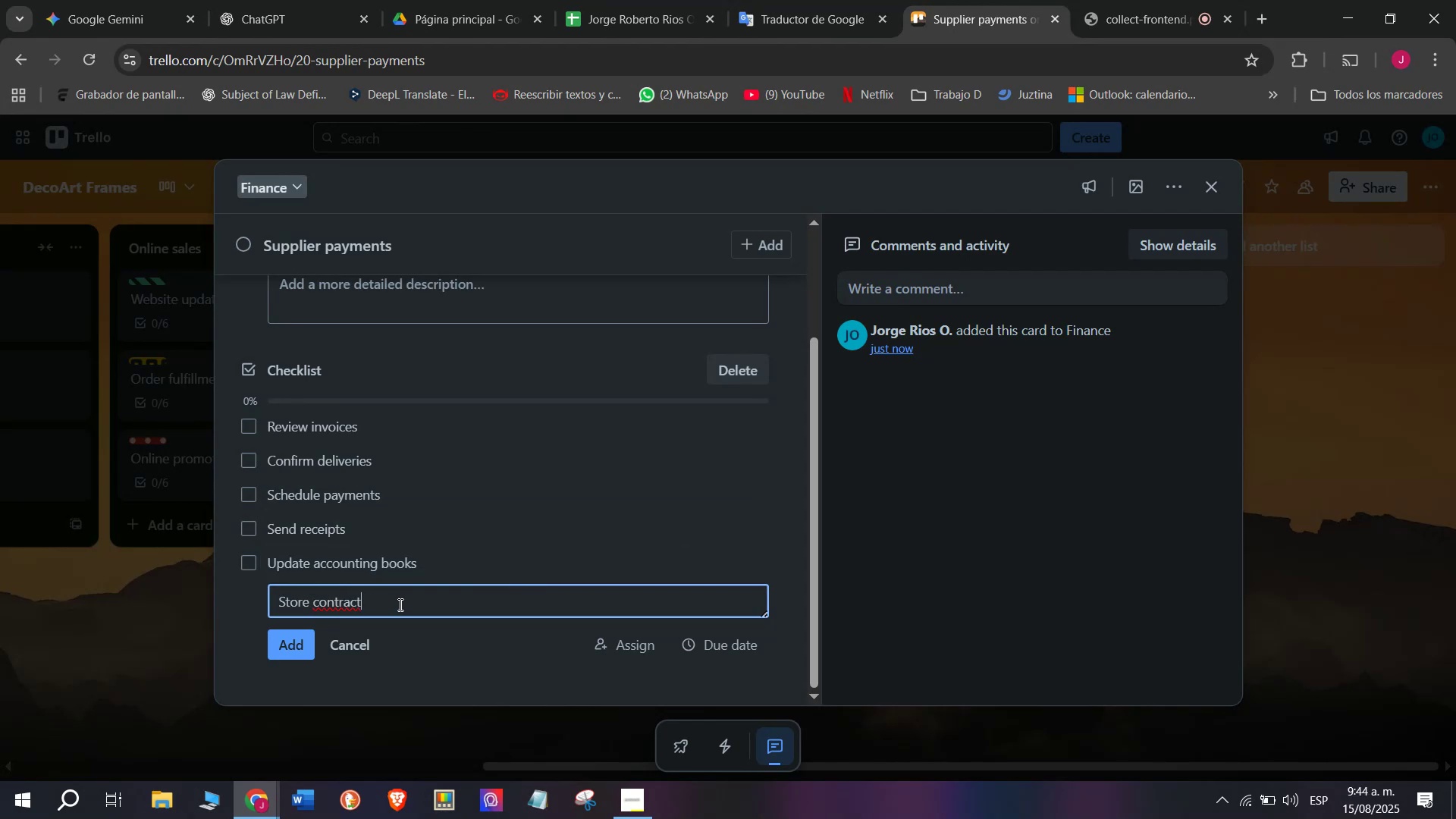 
key(S)
 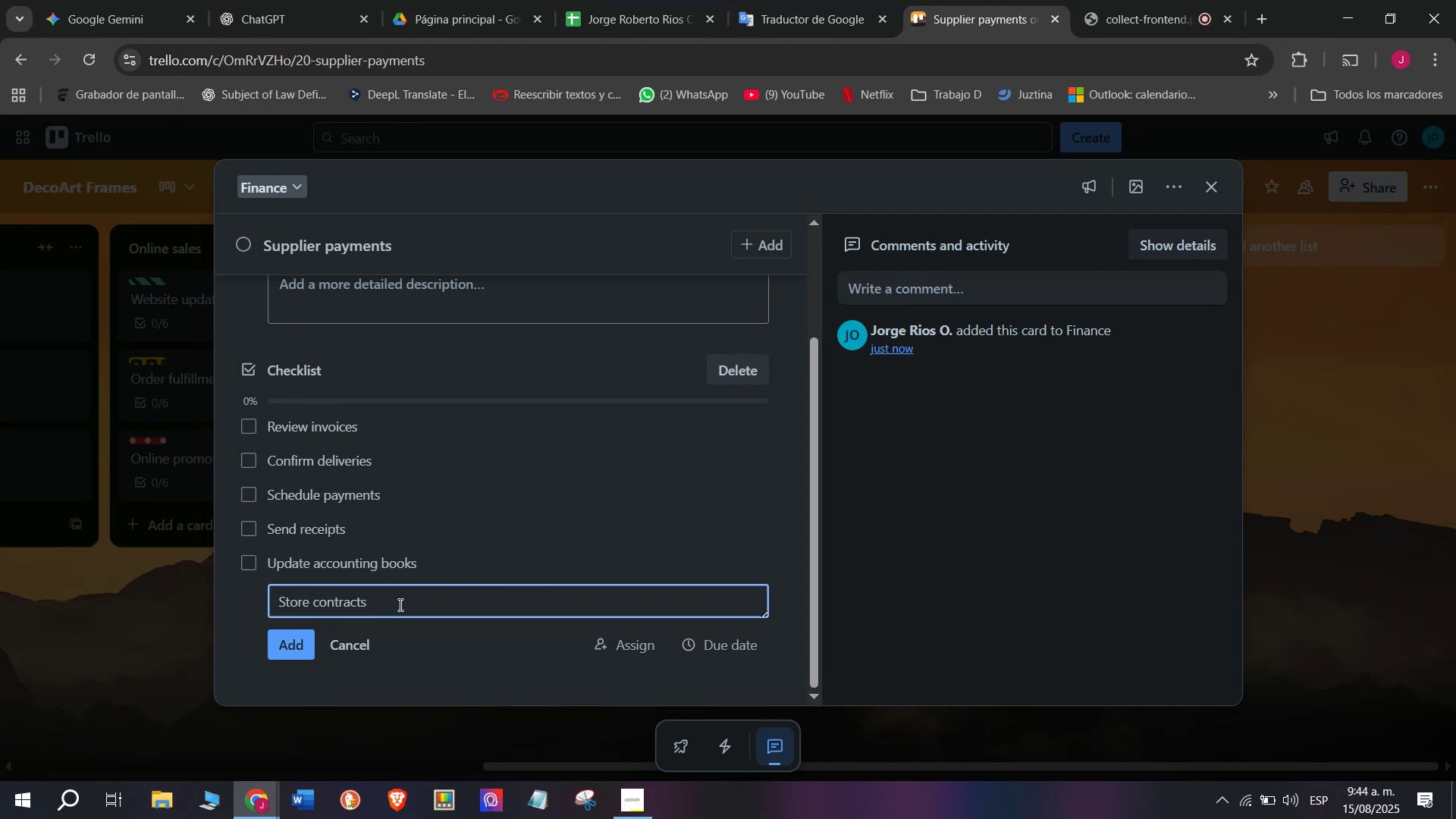 
key(Enter)
 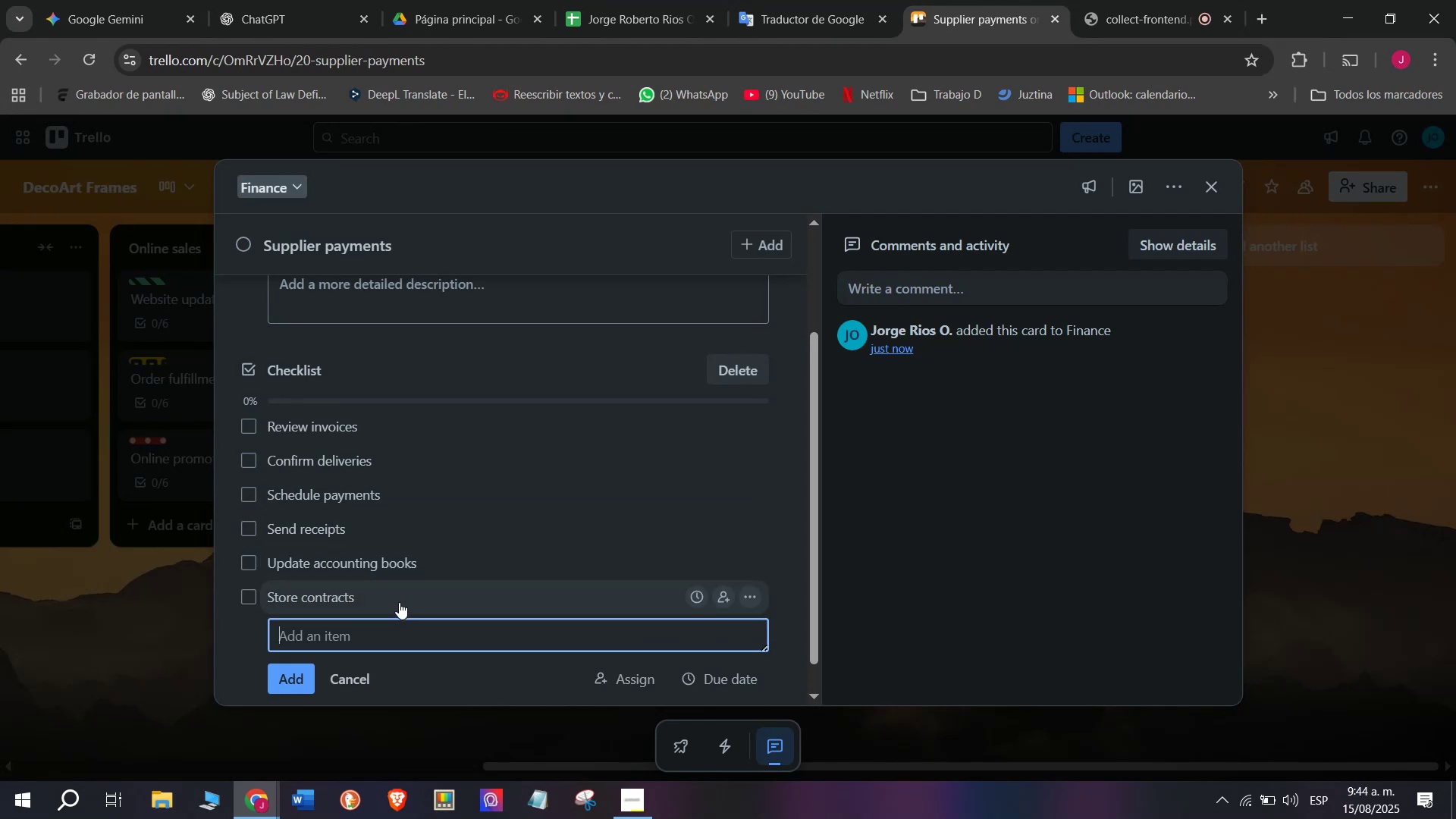 
scroll: coordinate [580, 526], scroll_direction: up, amount: 3.0
 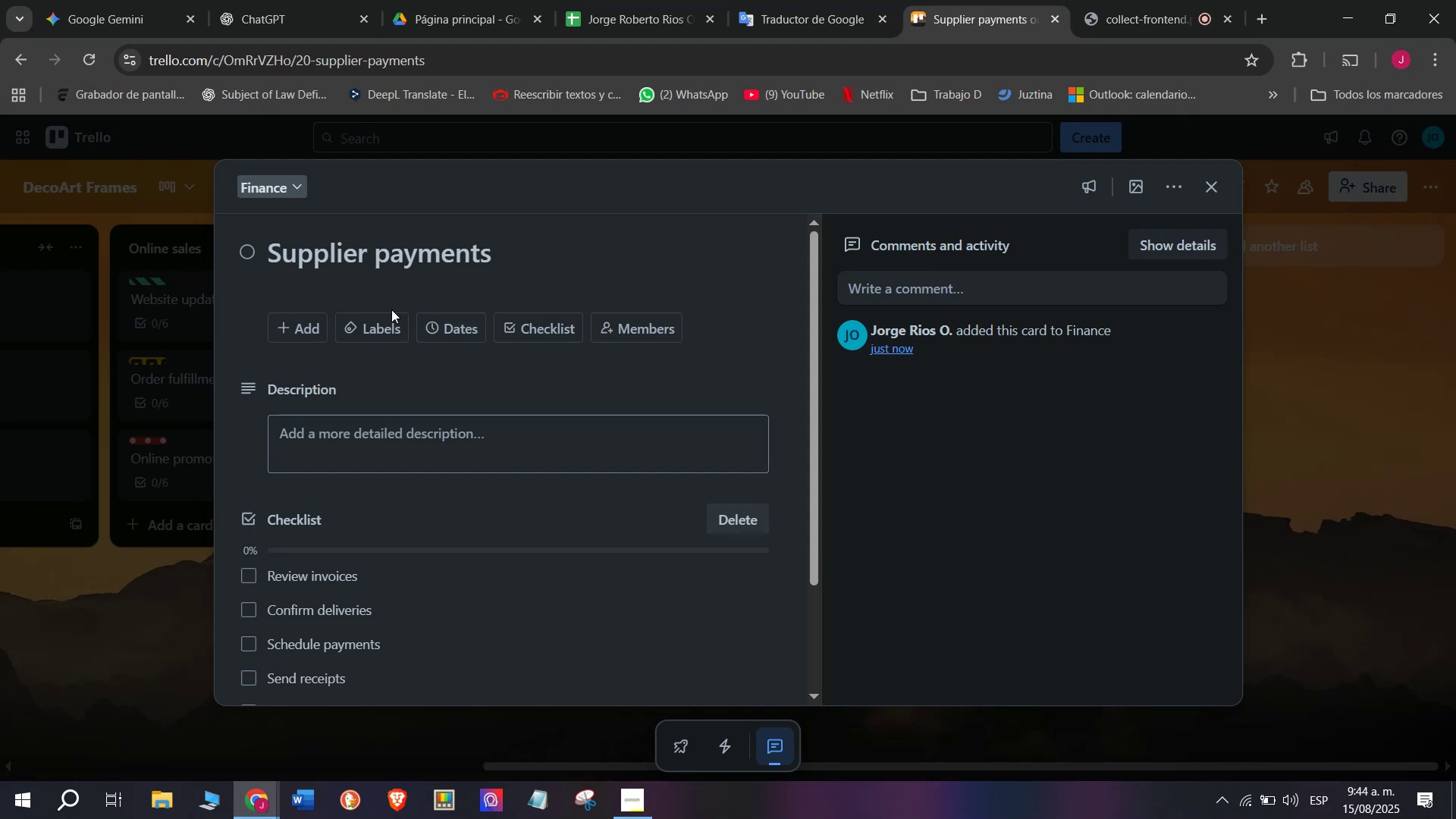 
double_click([385, 328])
 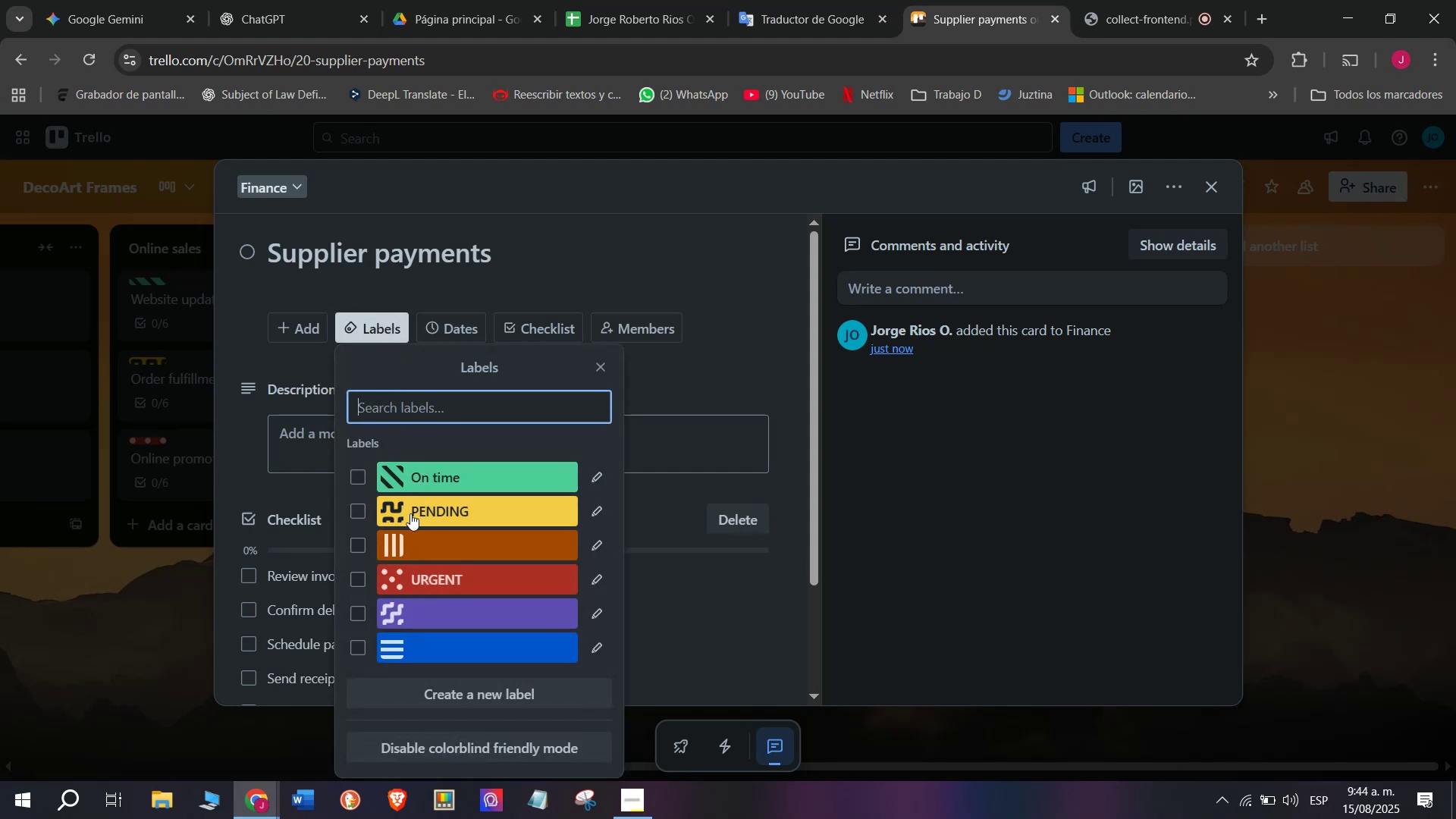 
left_click([412, 519])
 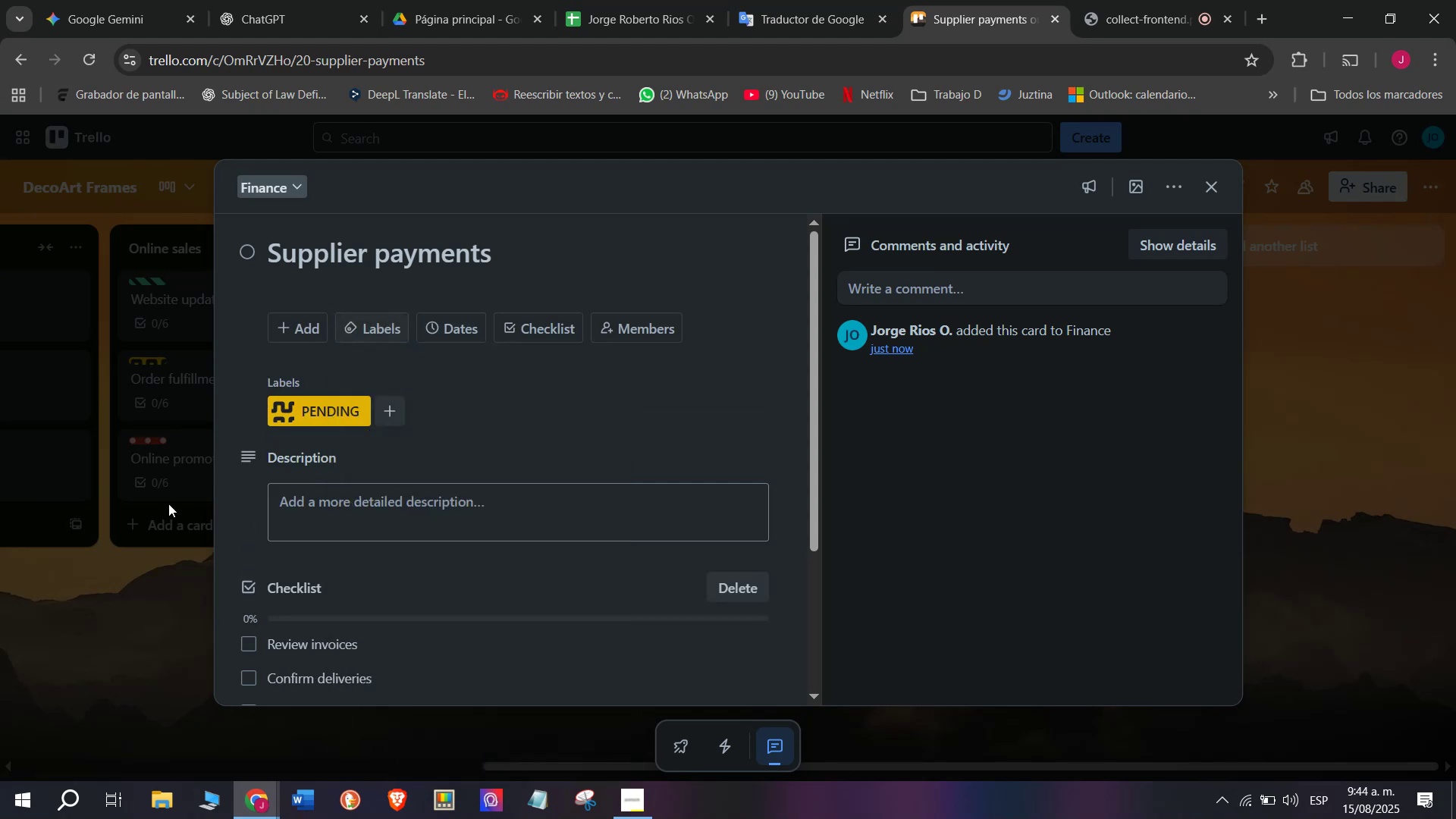 
double_click([74, 620])
 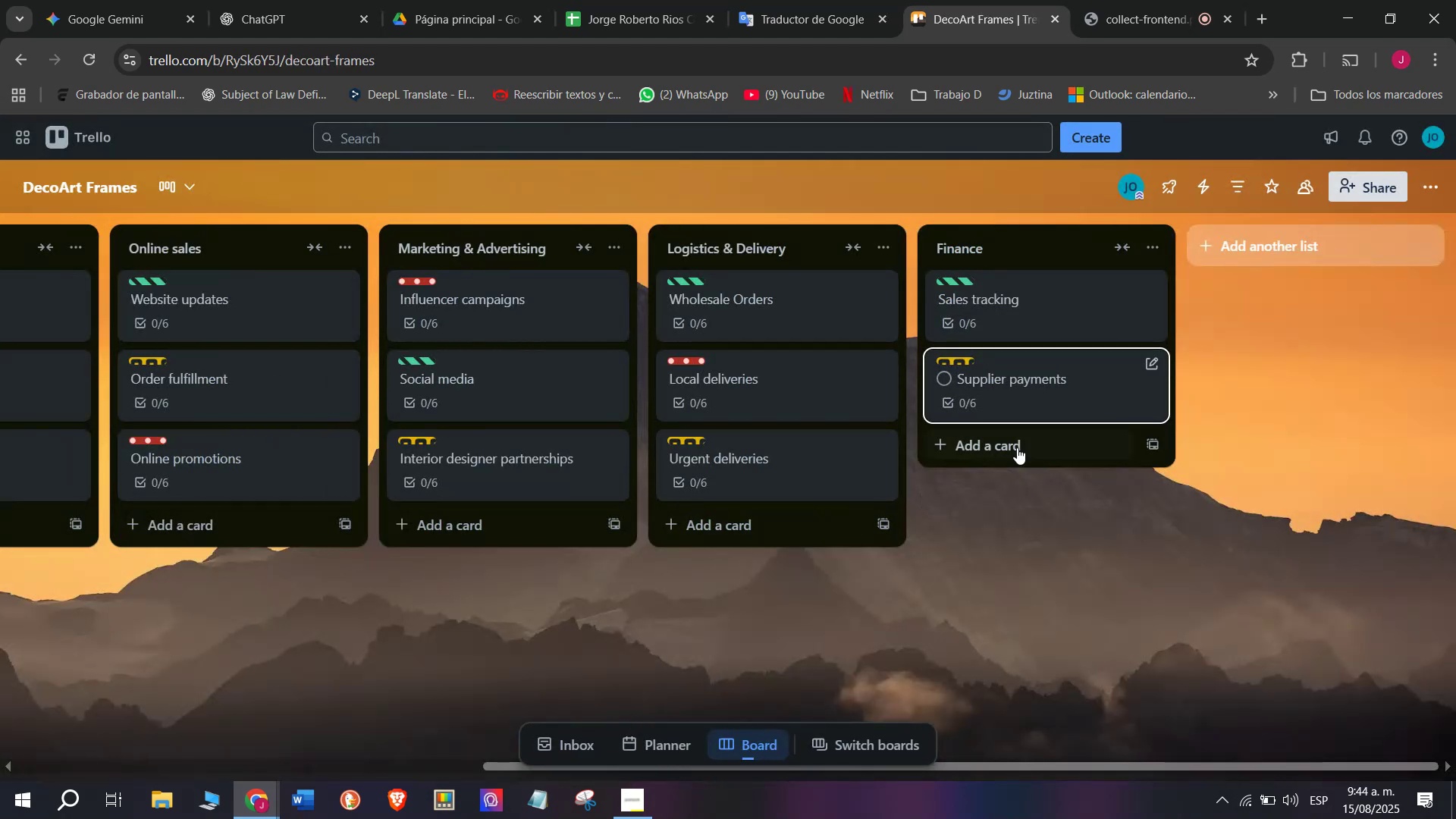 
left_click_drag(start_coordinate=[998, 403], to_coordinate=[1019, 302])
 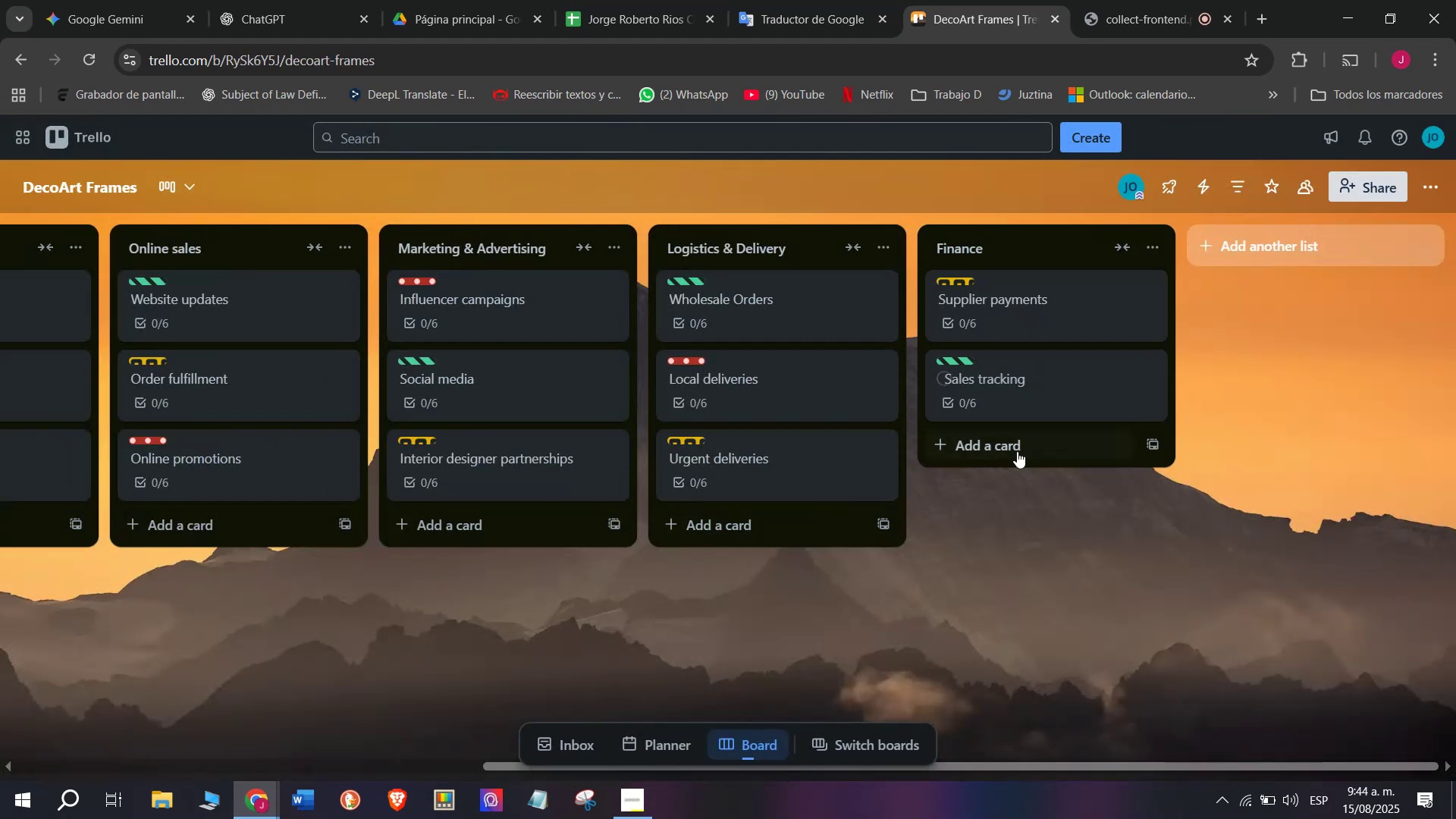 
left_click([1019, 444])
 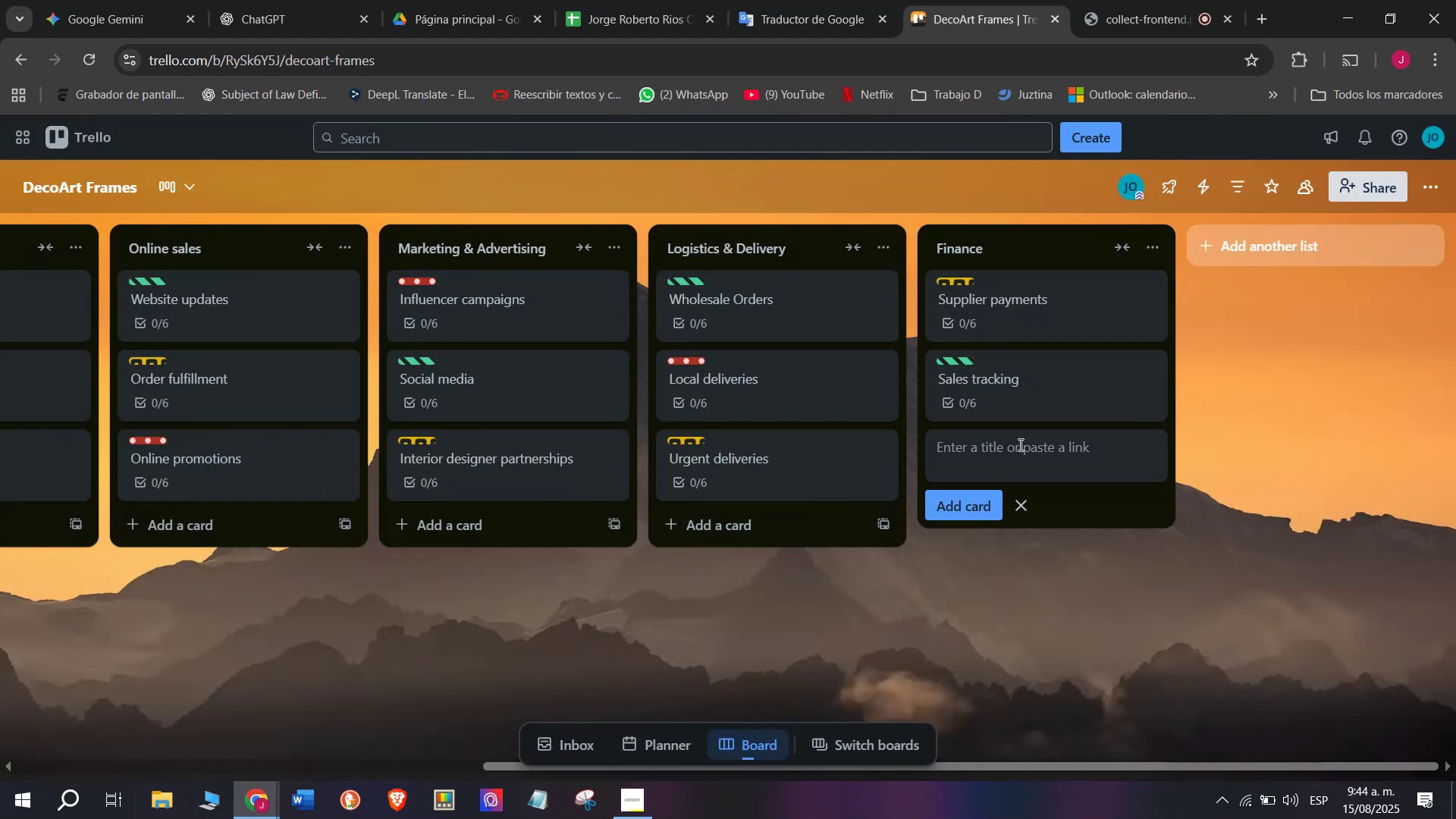 
type(Pricing)
 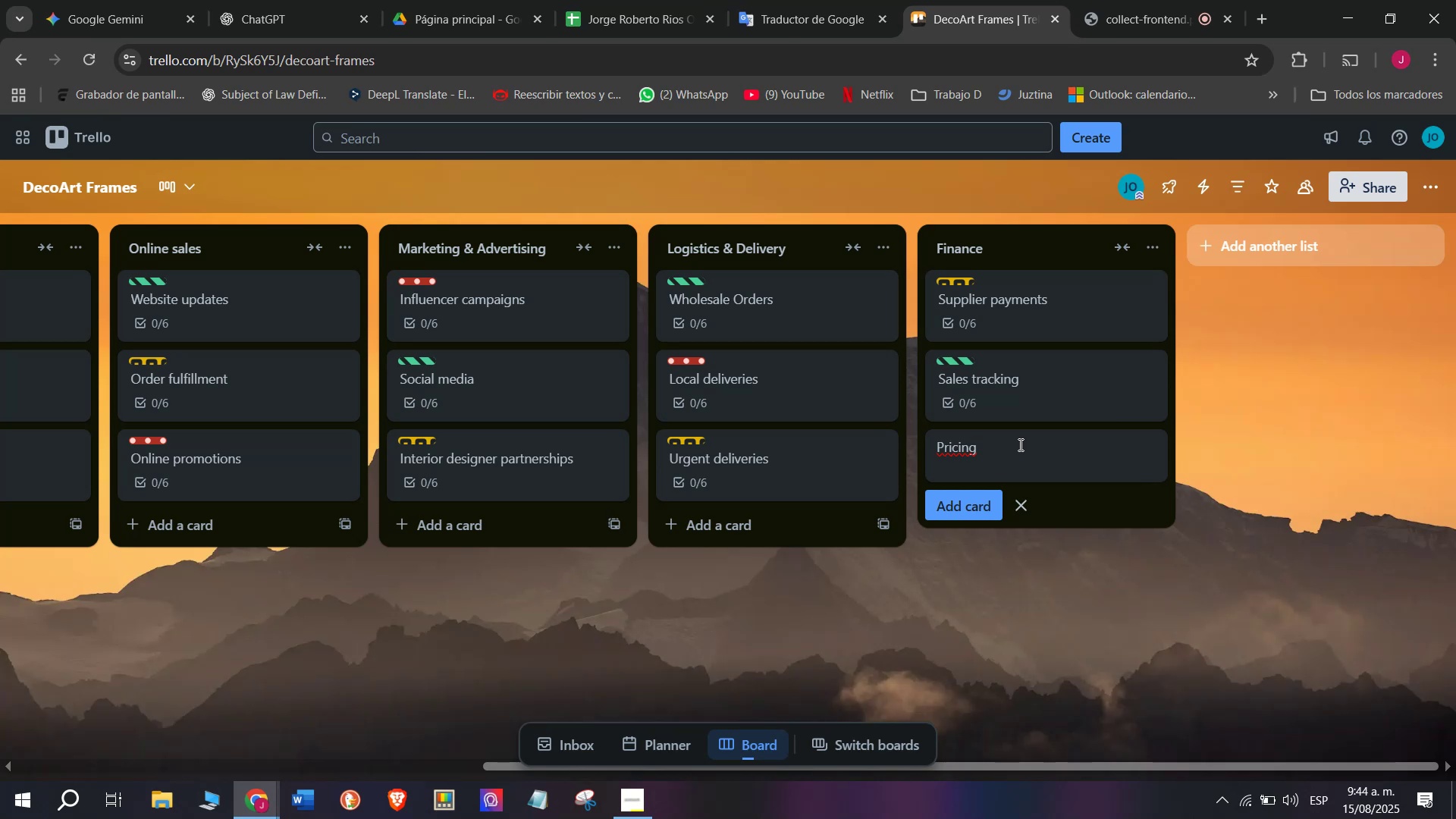 
type( review)
 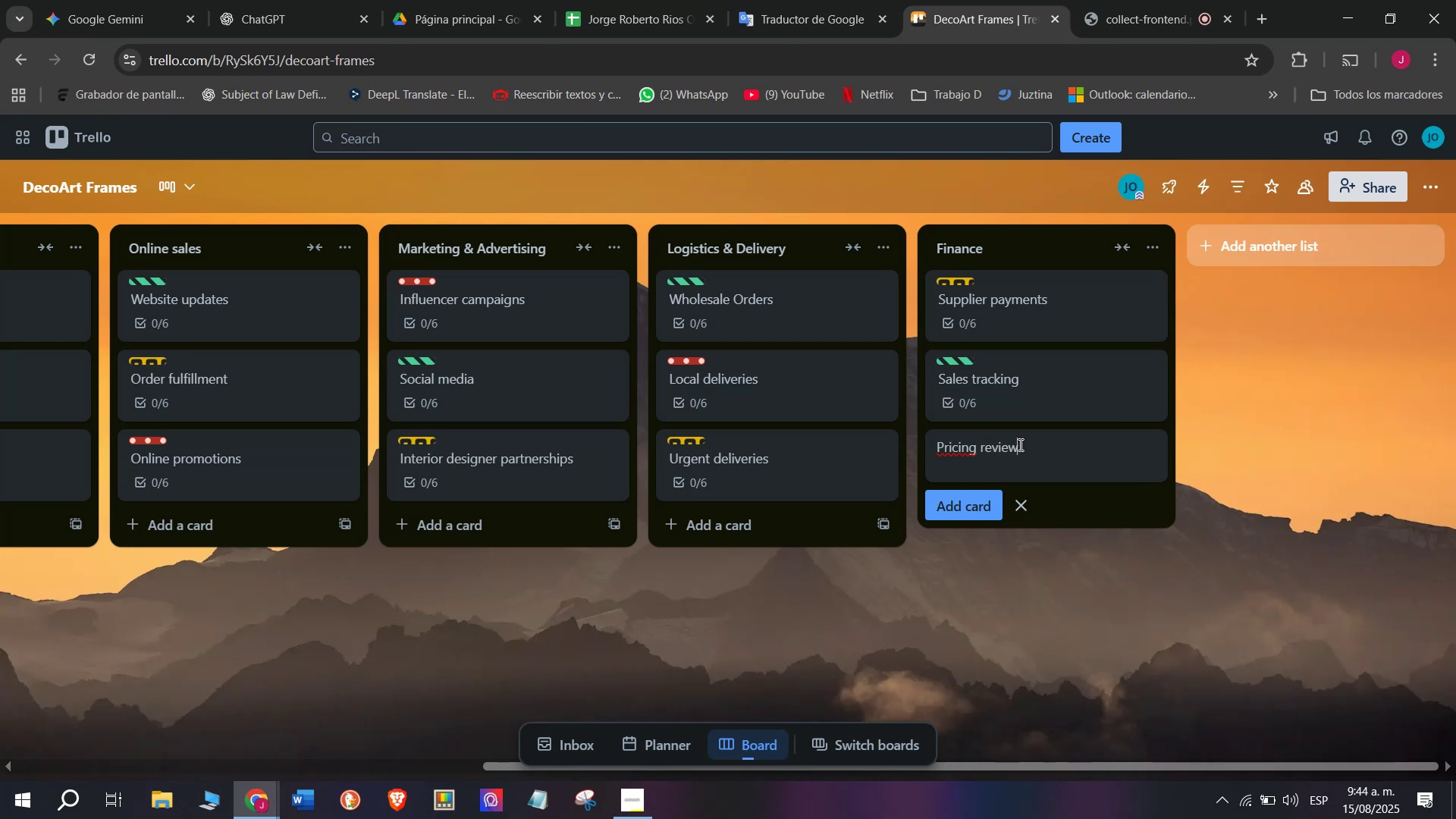 
key(Enter)
 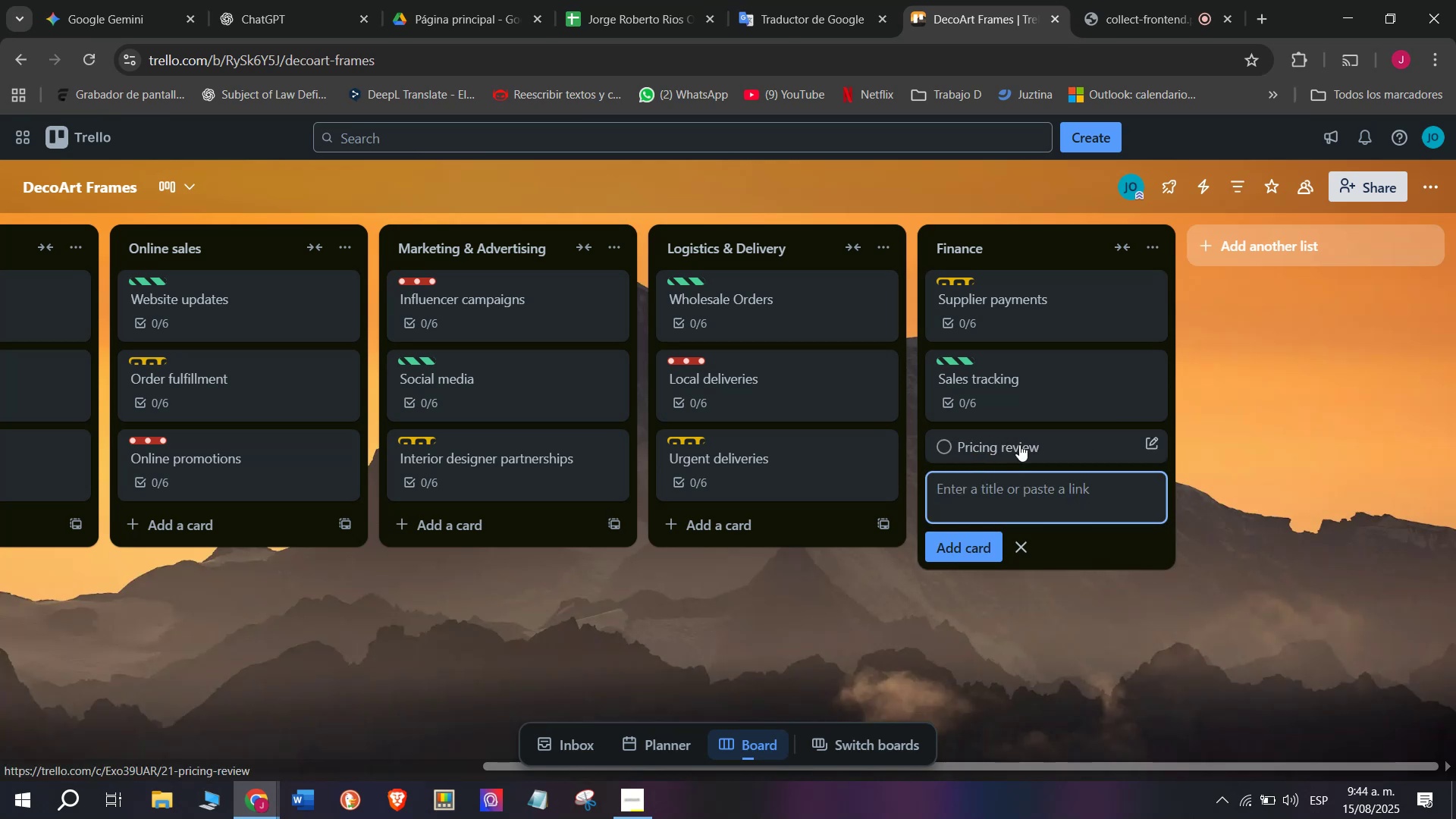 
left_click([1019, 444])
 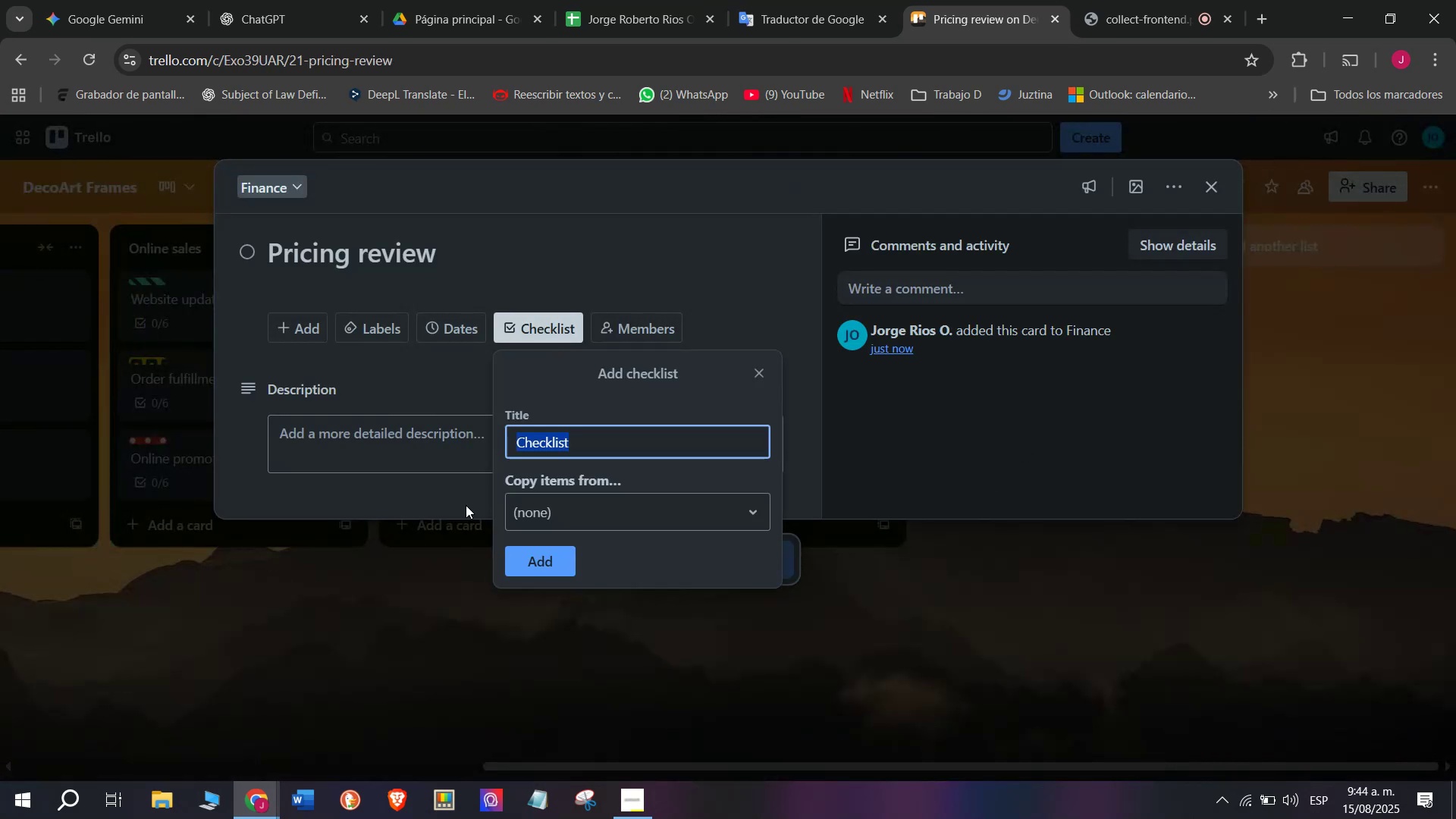 
left_click([542, 547])
 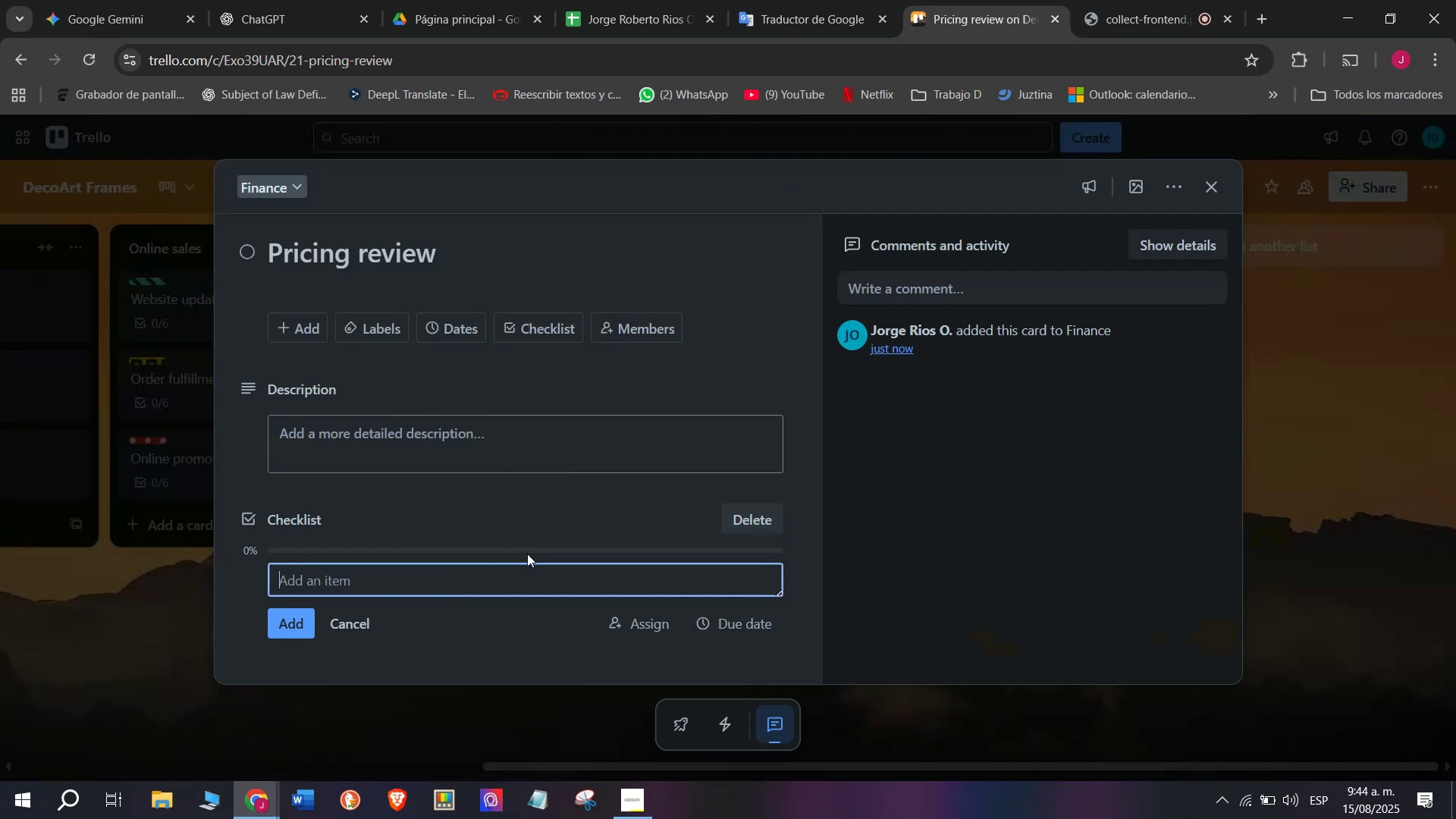 
type(Check competitor prices)
 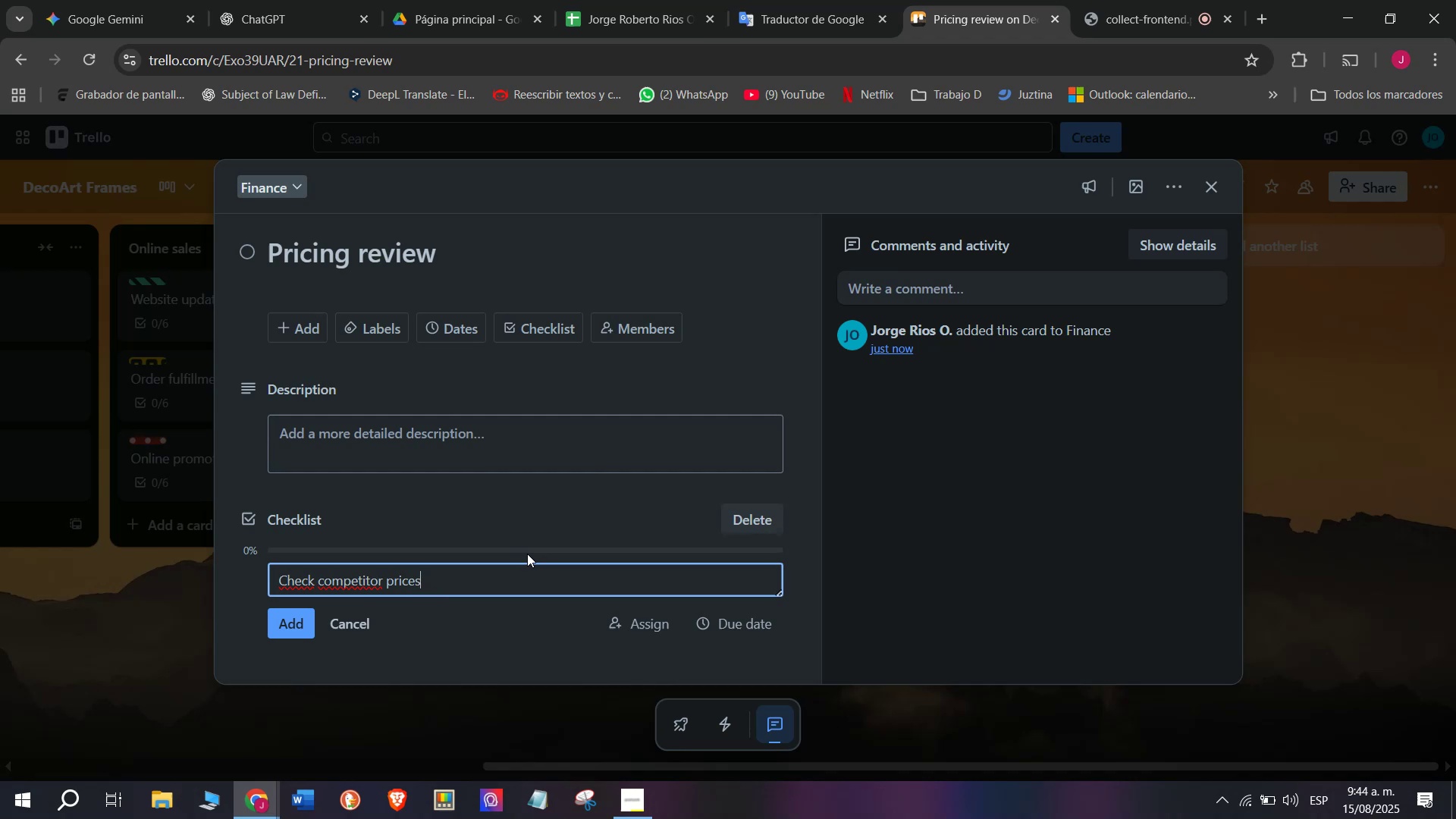 
key(Enter)
 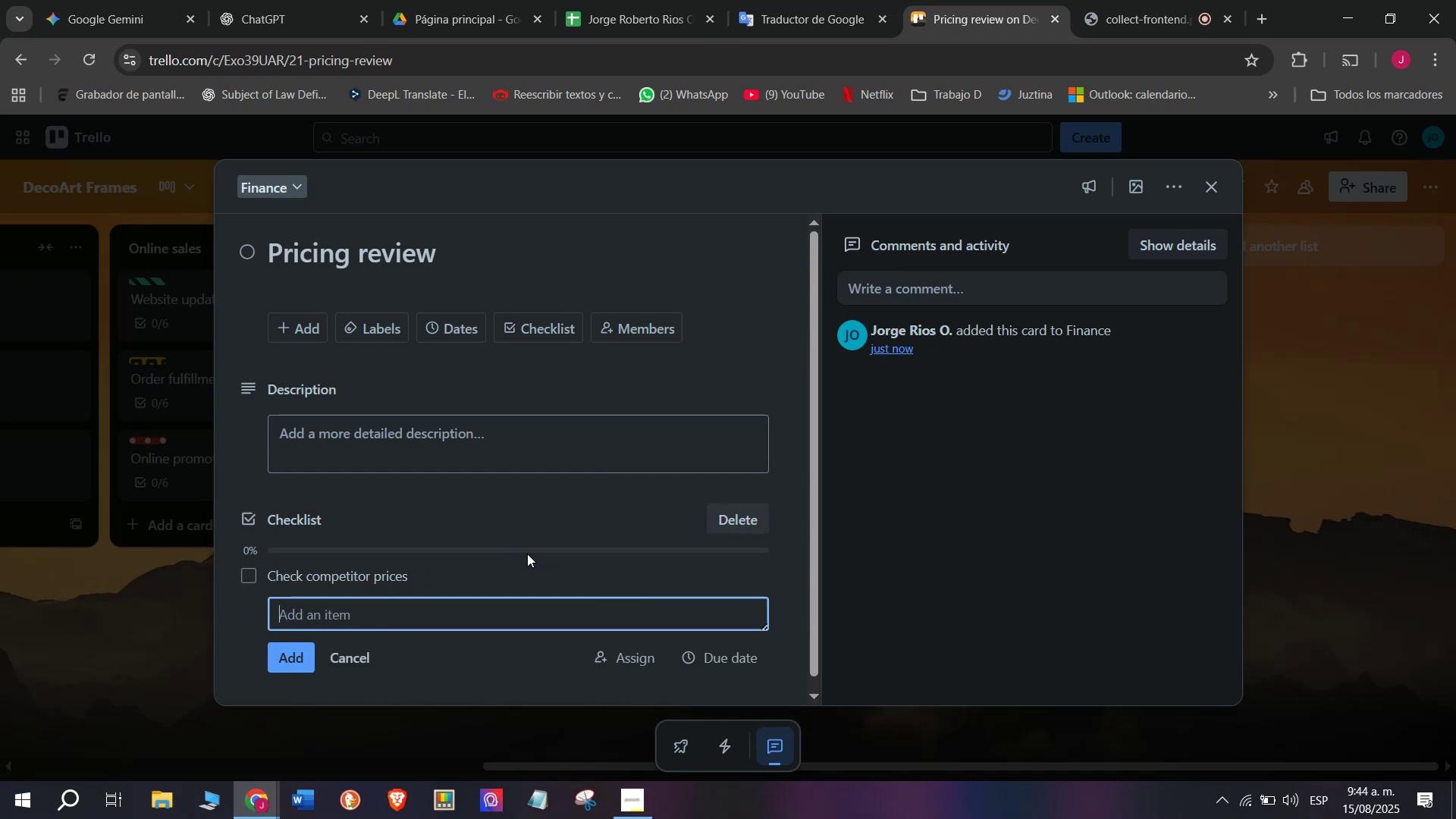 
type(Adjust product price)
 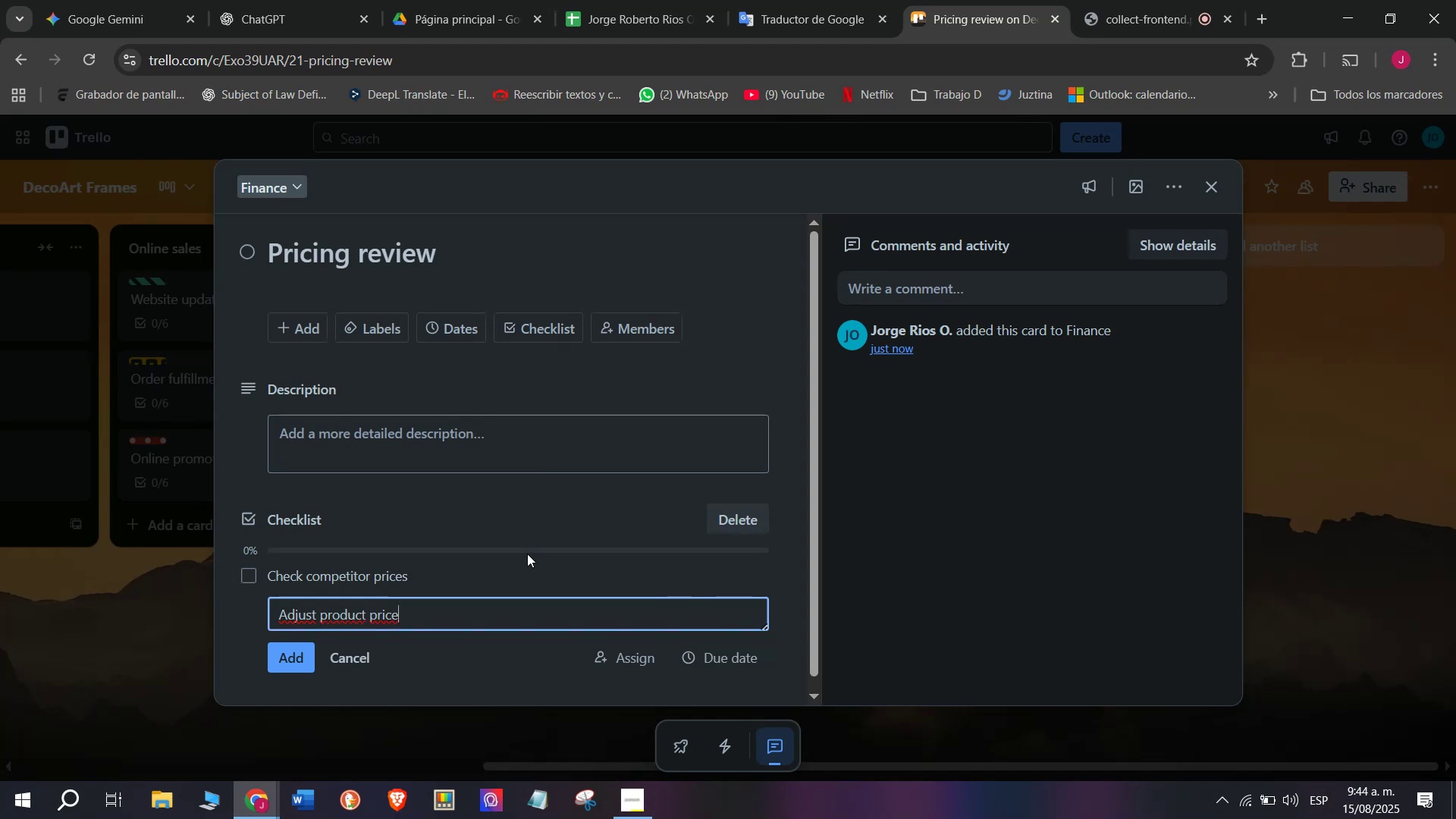 
key(S)
 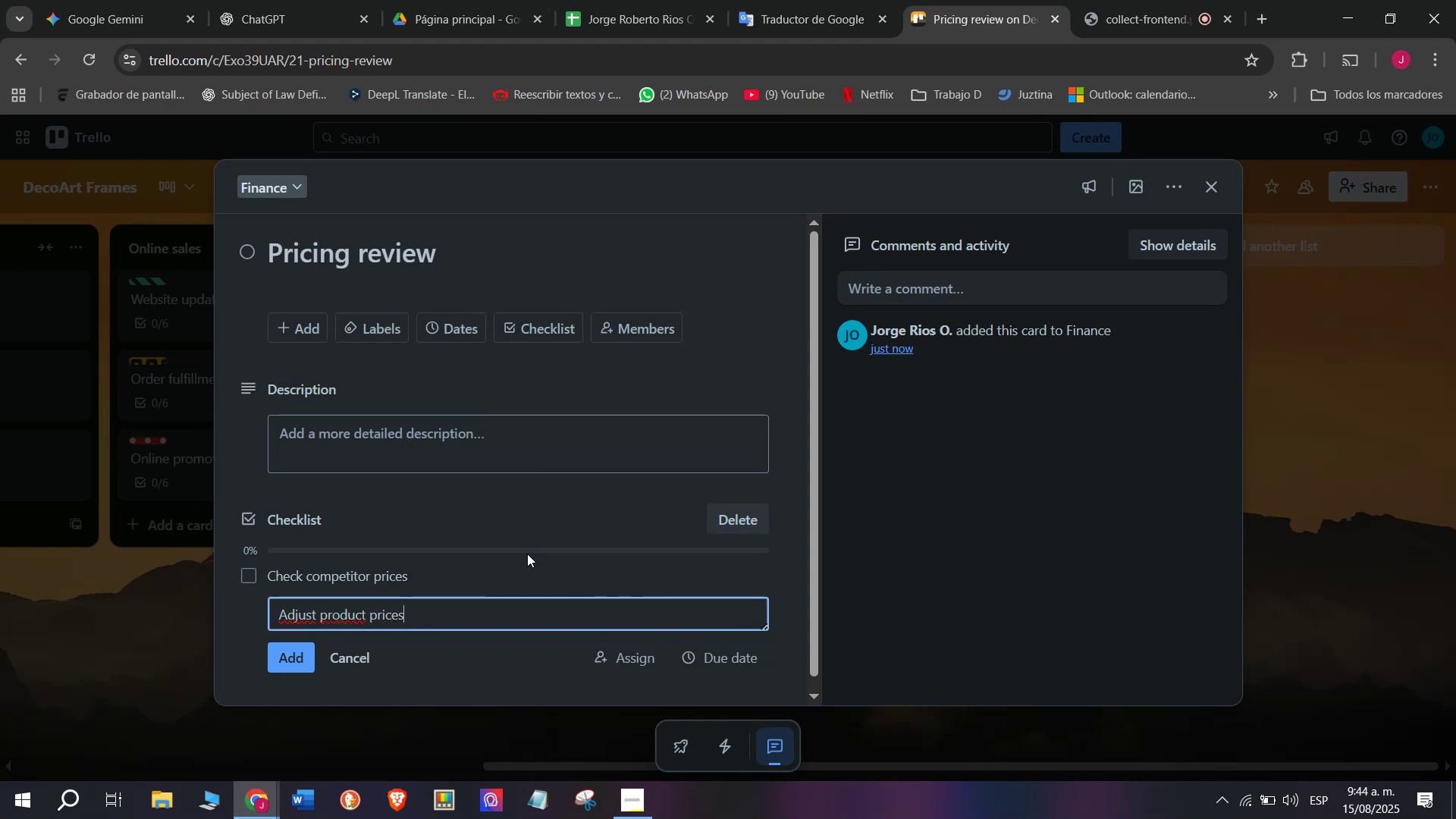 
key(Enter)
 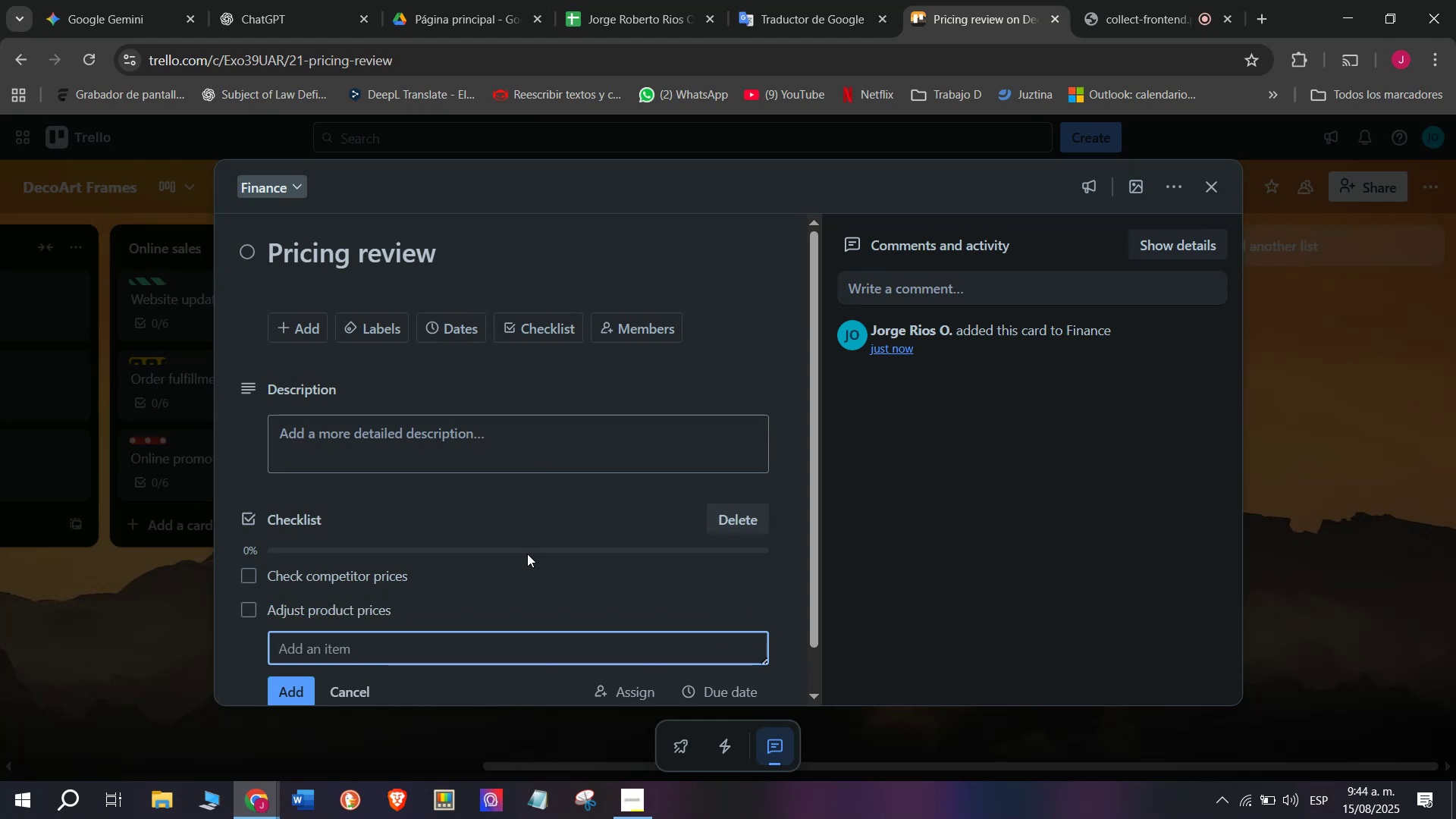 
type(Approve final list)
 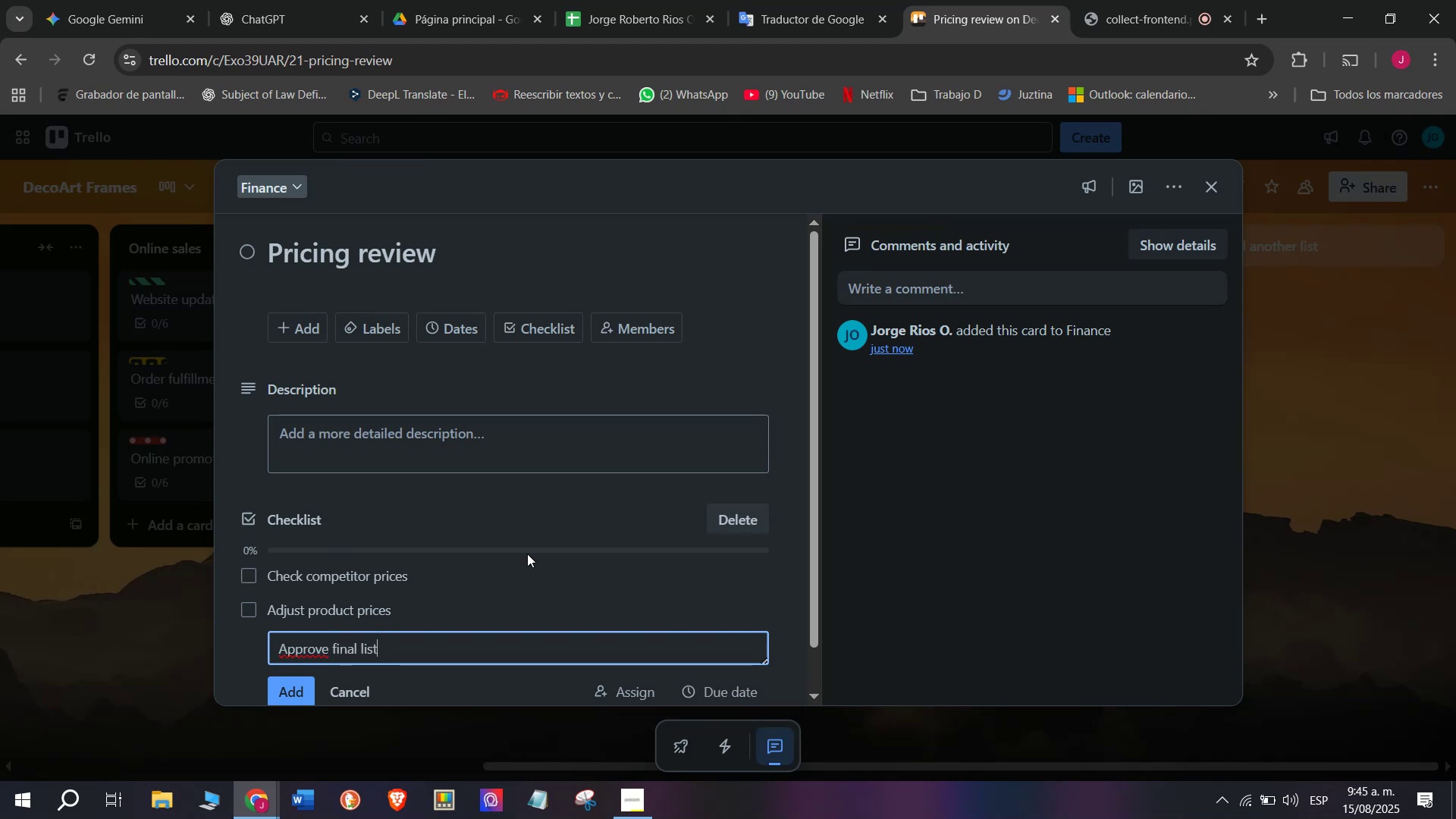 
key(Enter)
 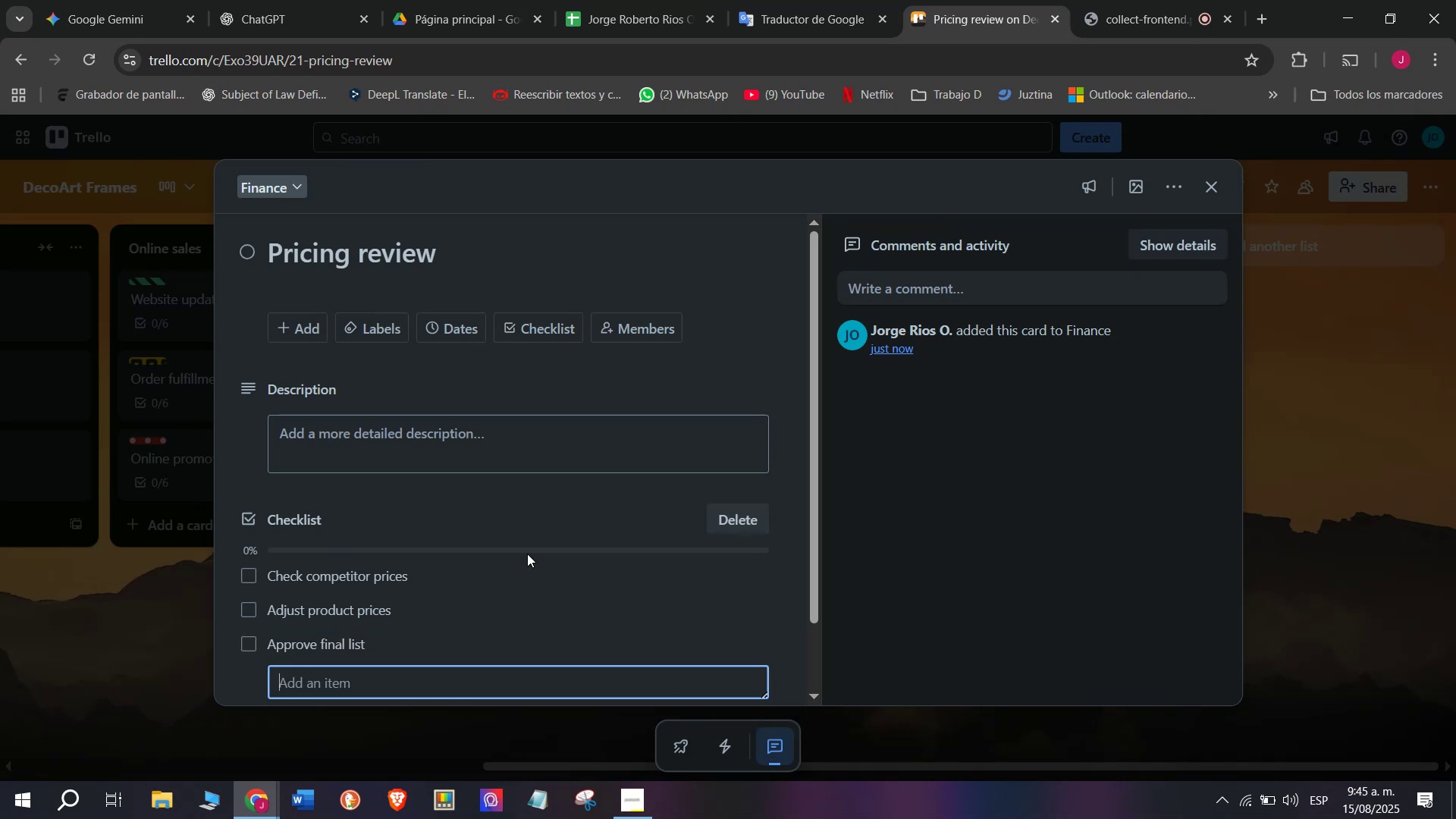 
type(Update POS sys)
key(Backspace)
 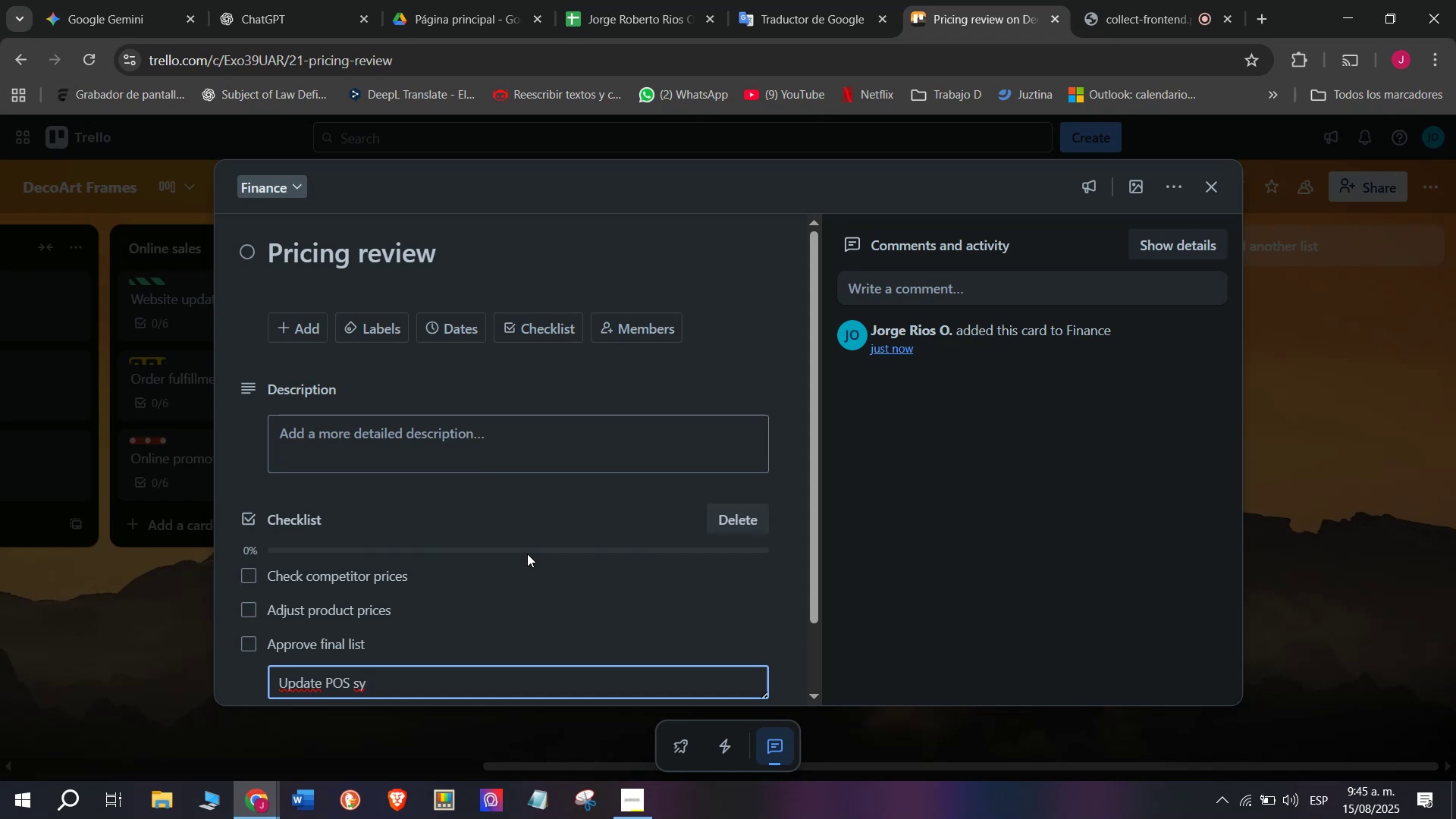 
wait(7.14)
 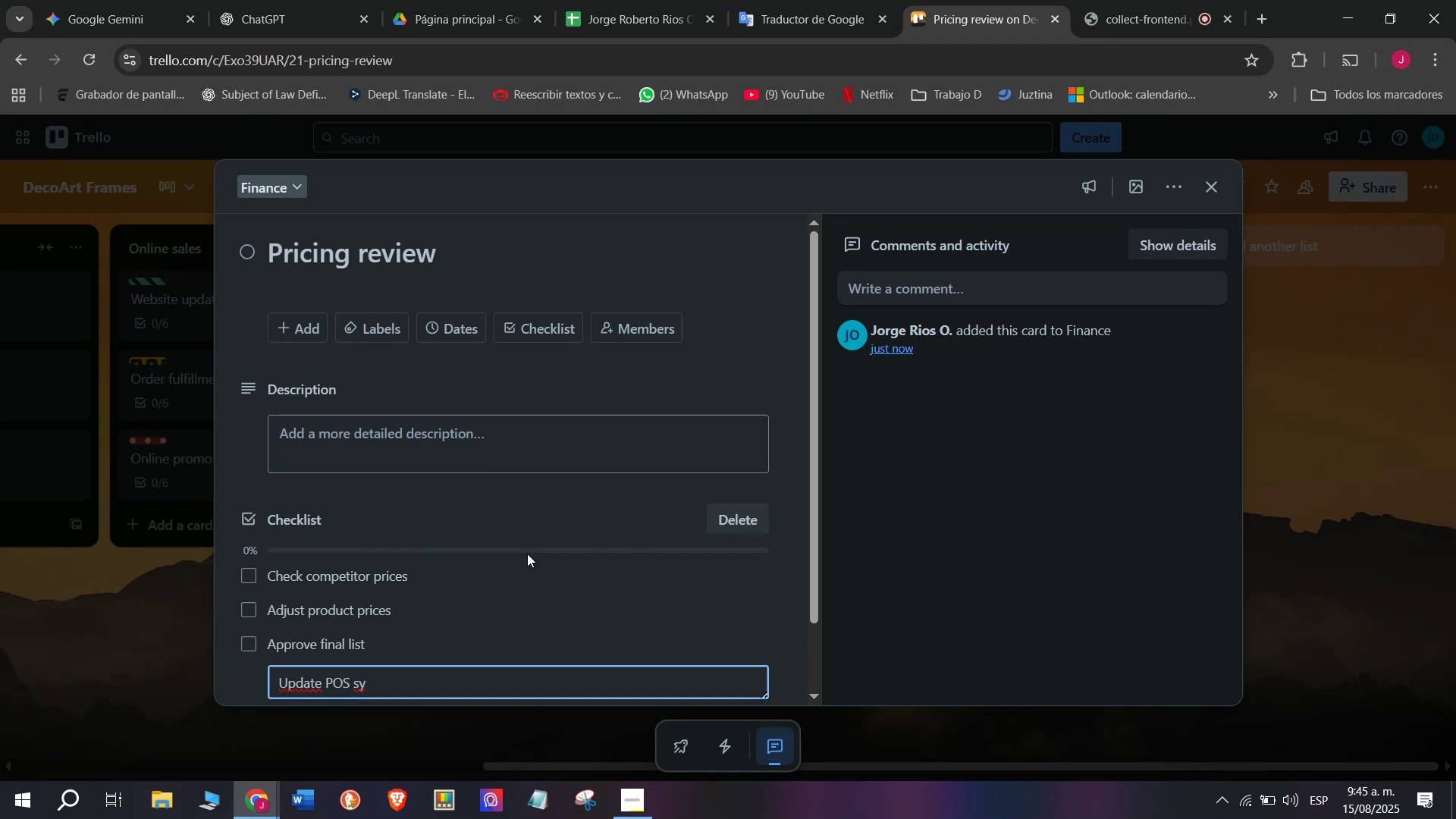 
type(stem)
 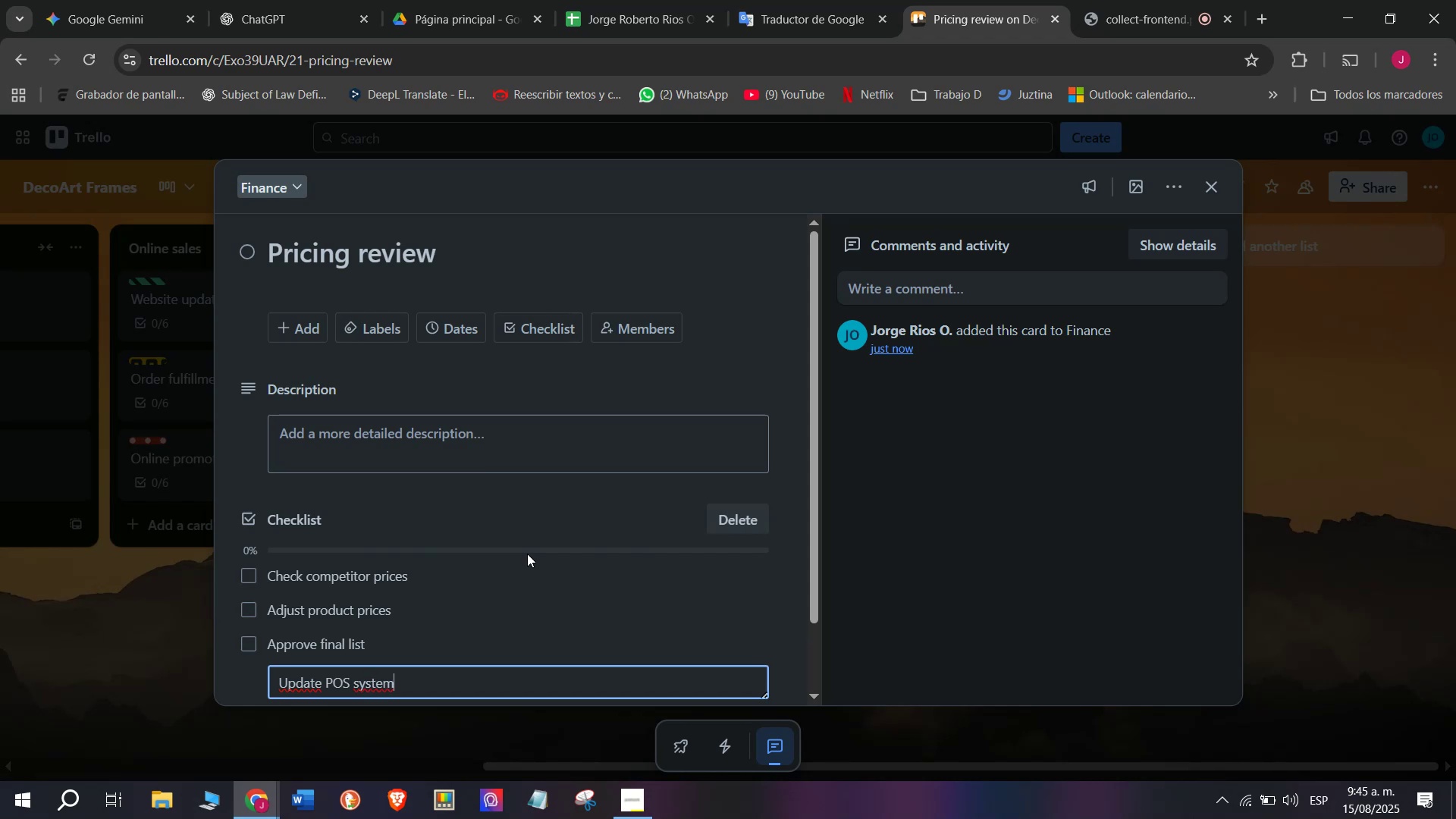 
key(Enter)
 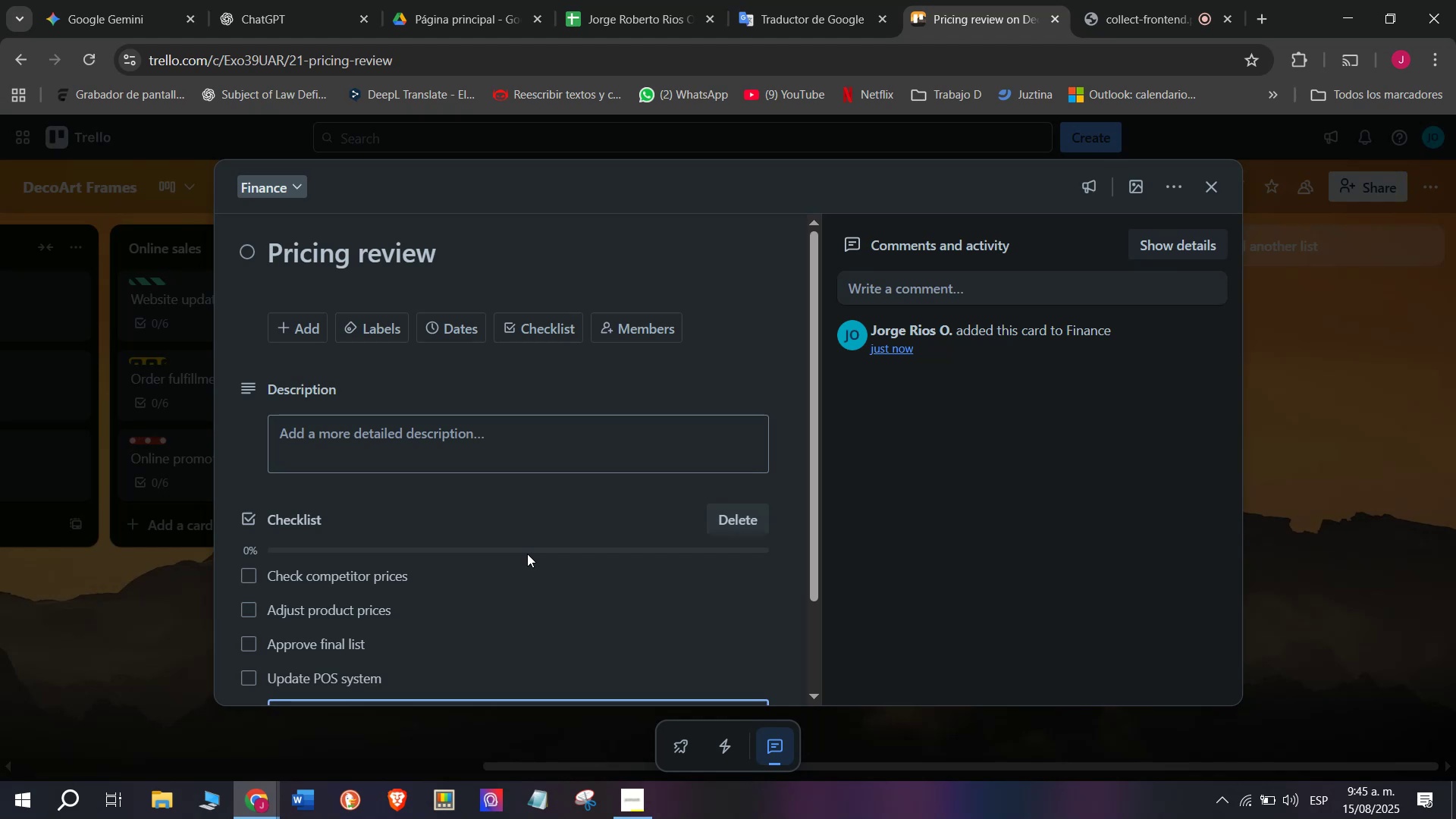 
type(Chanf)
key(Backspace)
type(ge We)
key(Backspace)
key(Backspace)
type(website prices)
 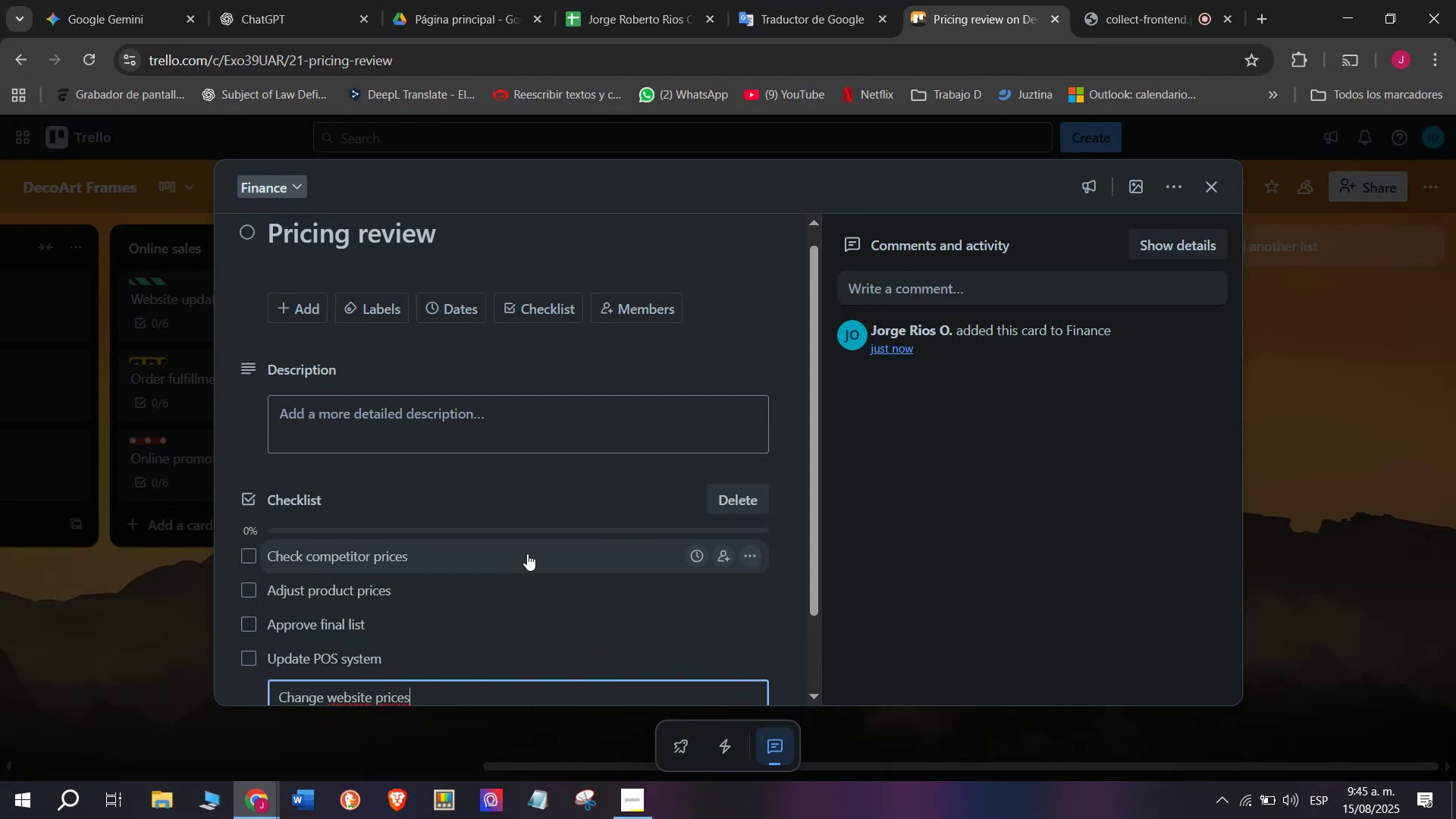 
key(Enter)
 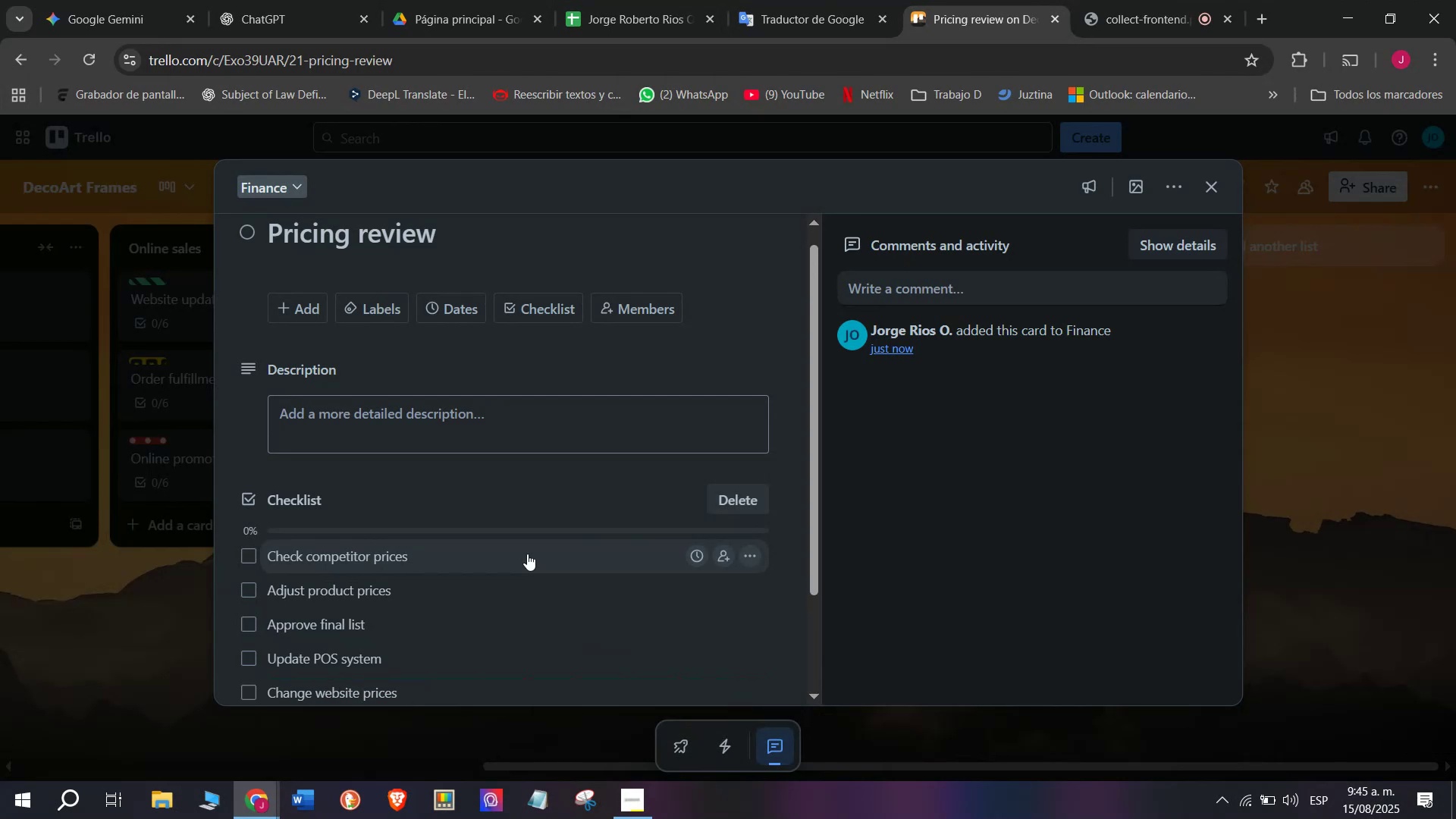 
type(Notify sales team)
 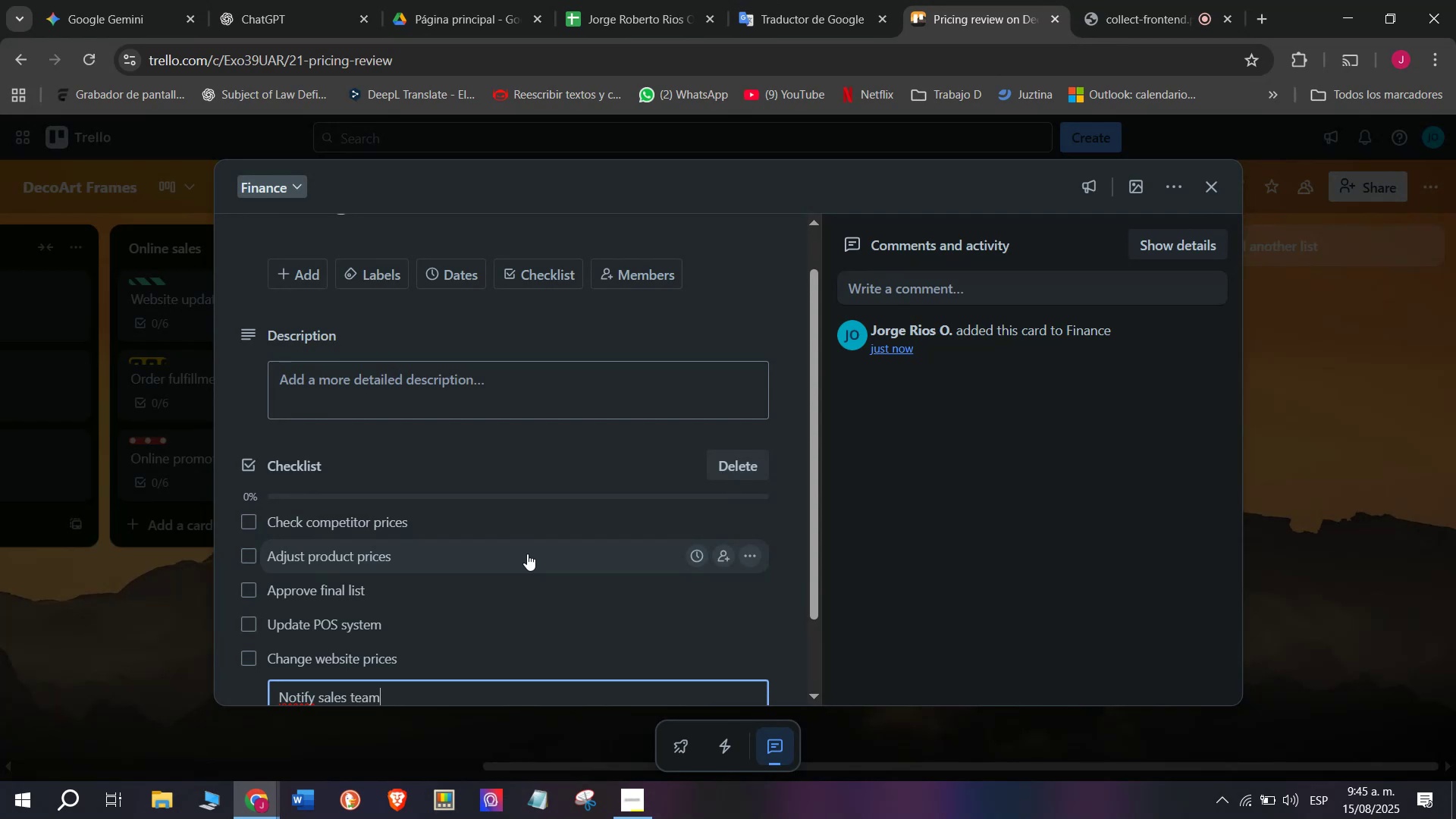 
key(Enter)
 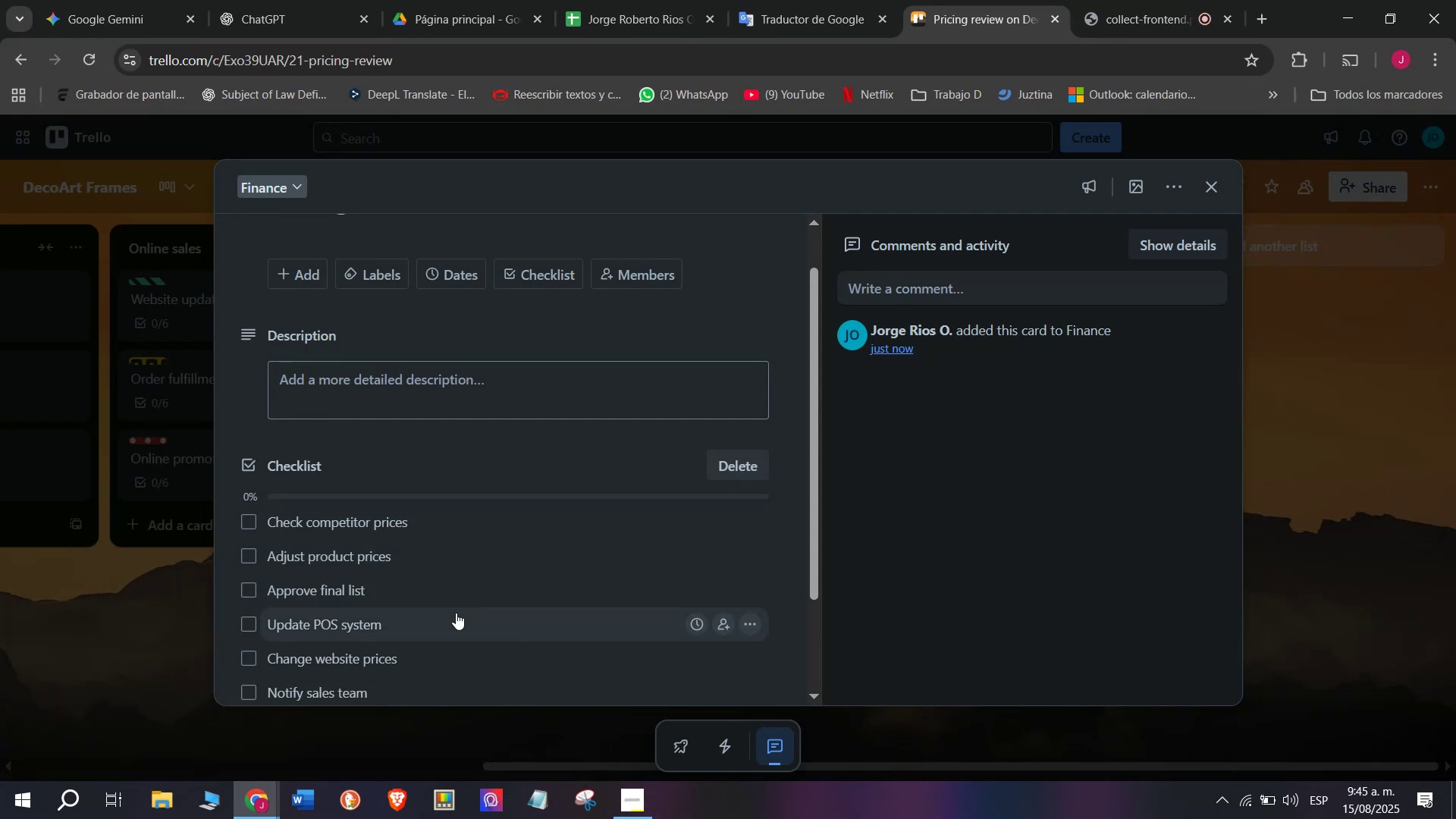 
wait(6.27)
 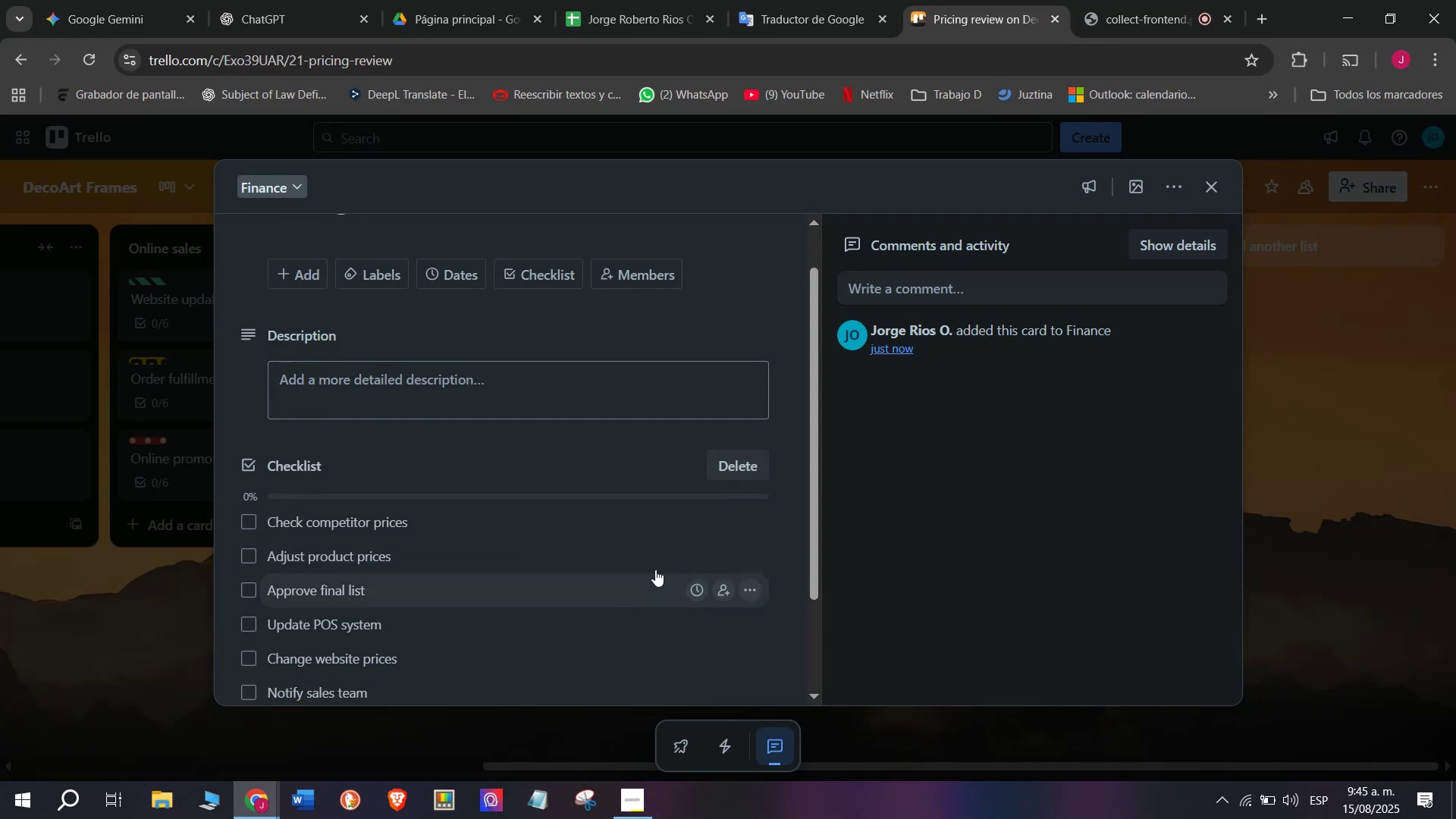 
left_click([378, 272])
 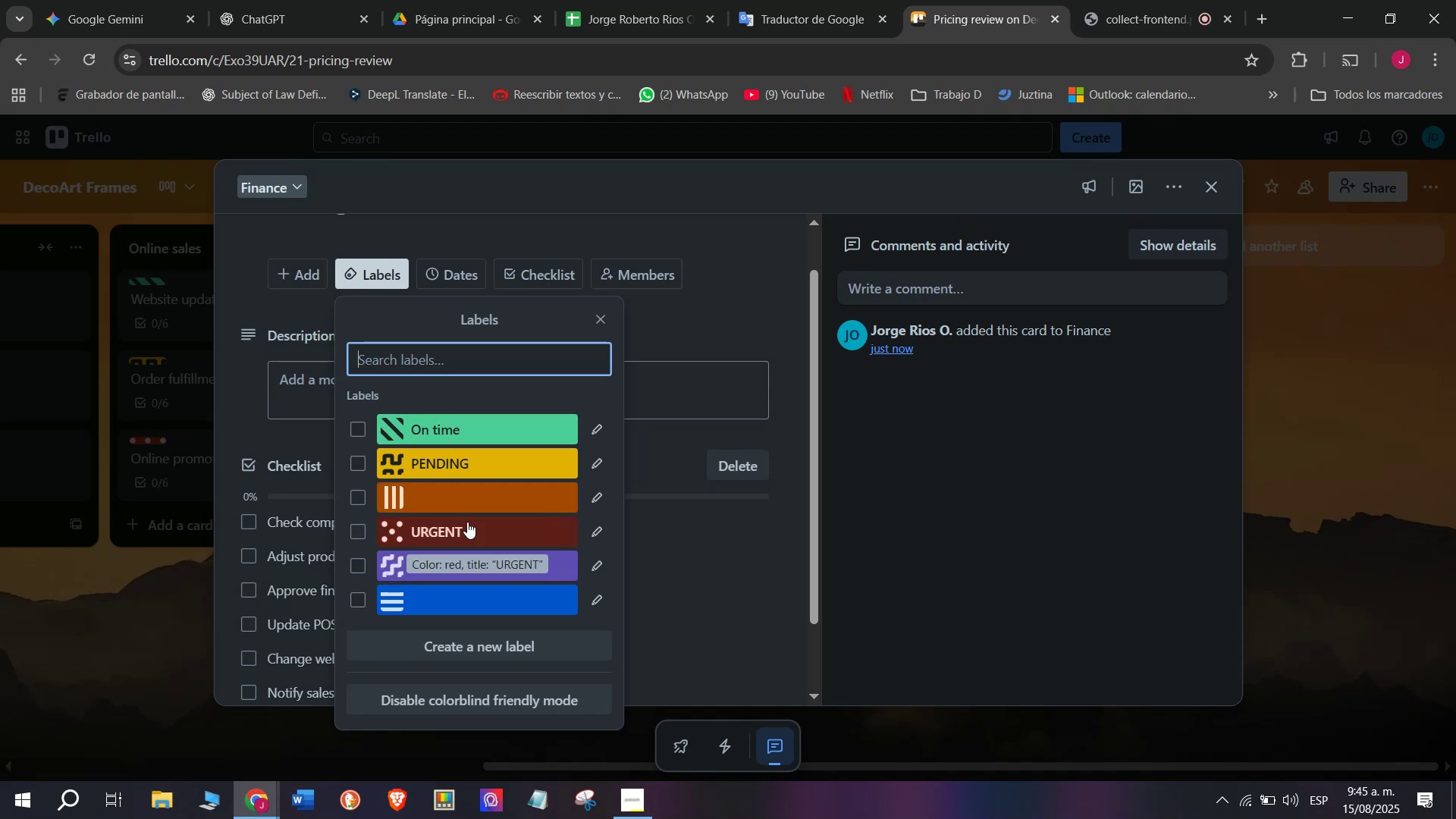 
left_click([467, 522])
 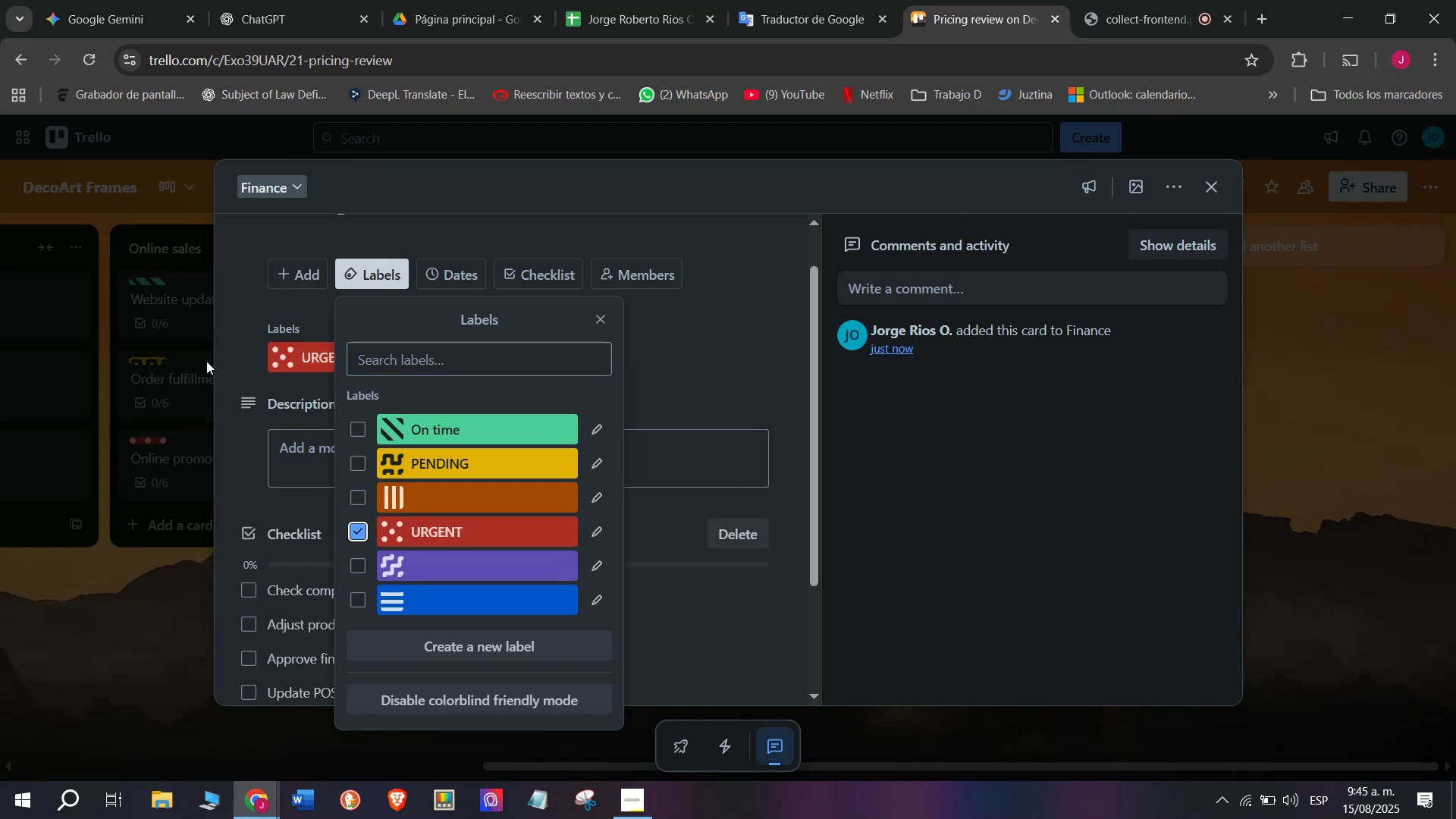 
left_click([205, 353])
 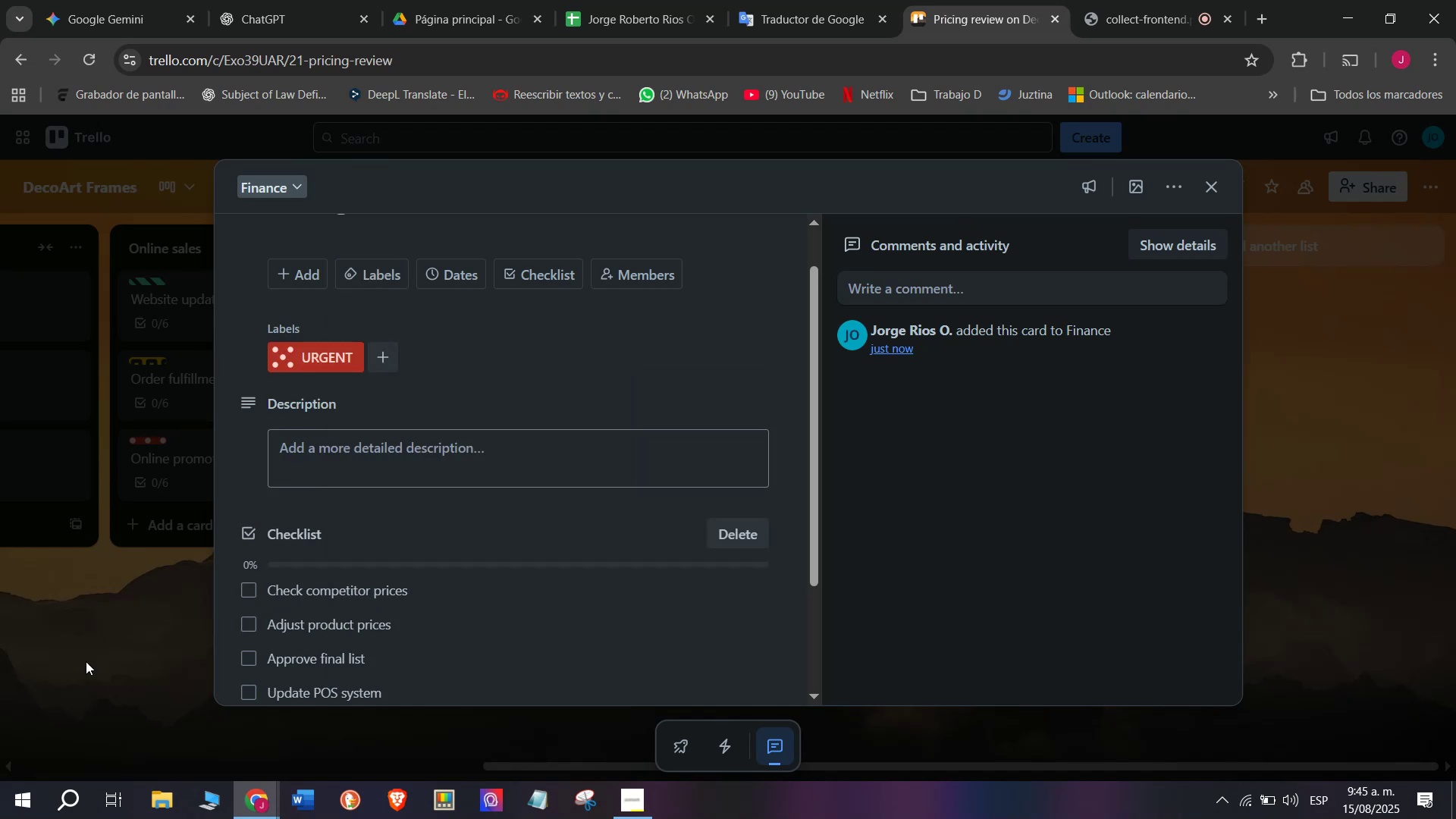 
left_click([80, 672])
 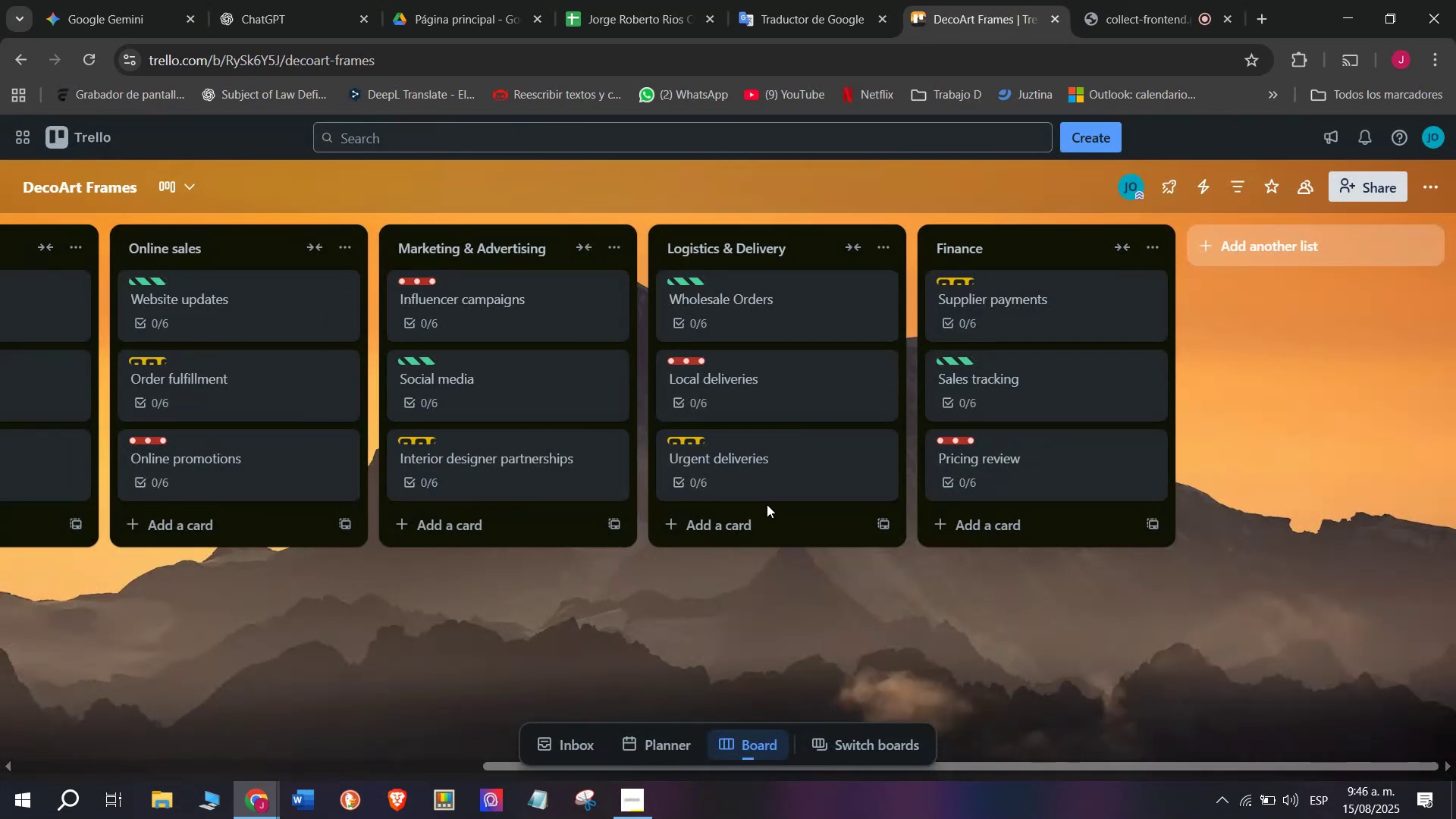 
scroll: coordinate [278, 396], scroll_direction: none, amount: 0.0
 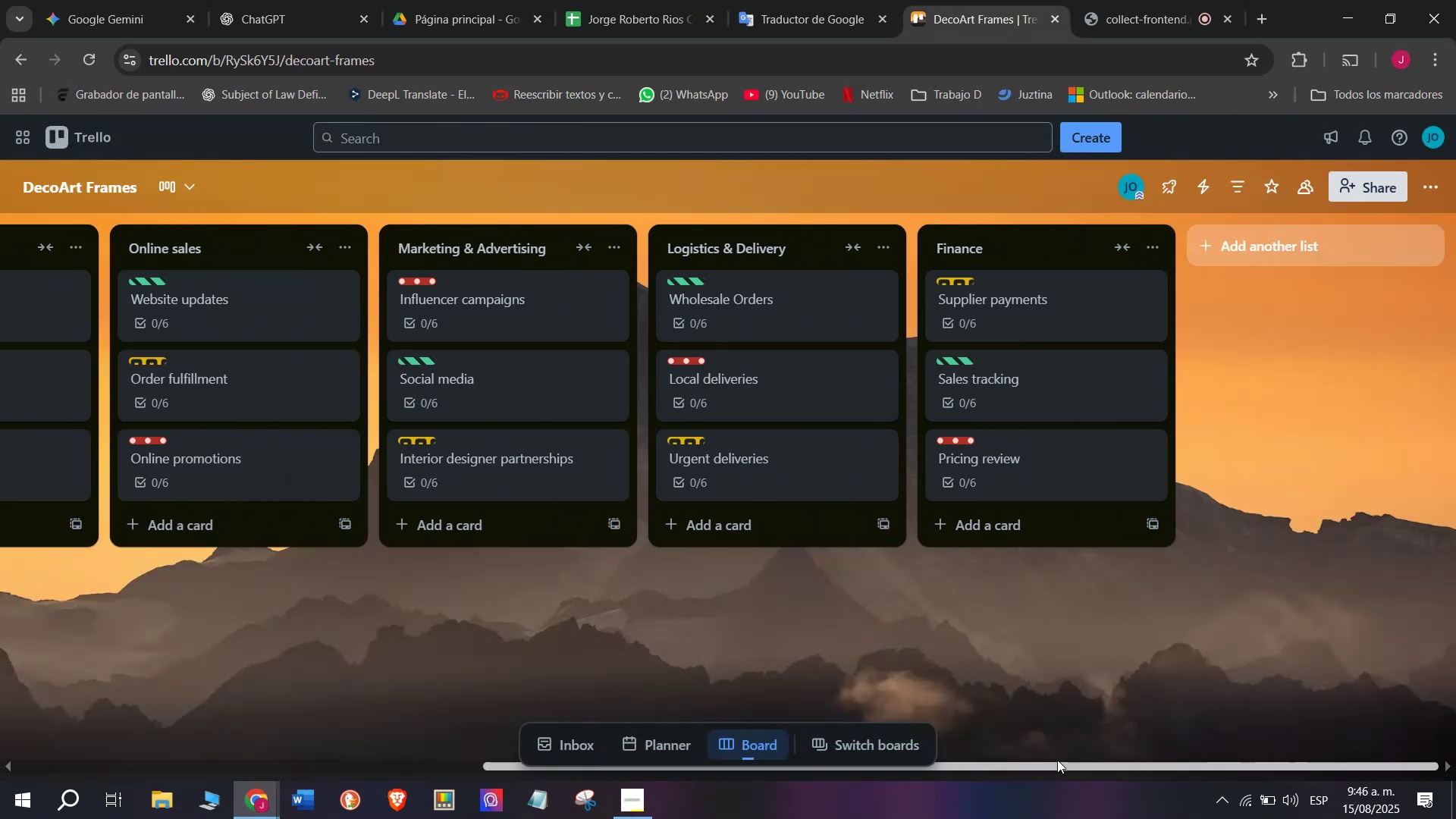 
left_click_drag(start_coordinate=[1068, 769], to_coordinate=[1253, 752])
 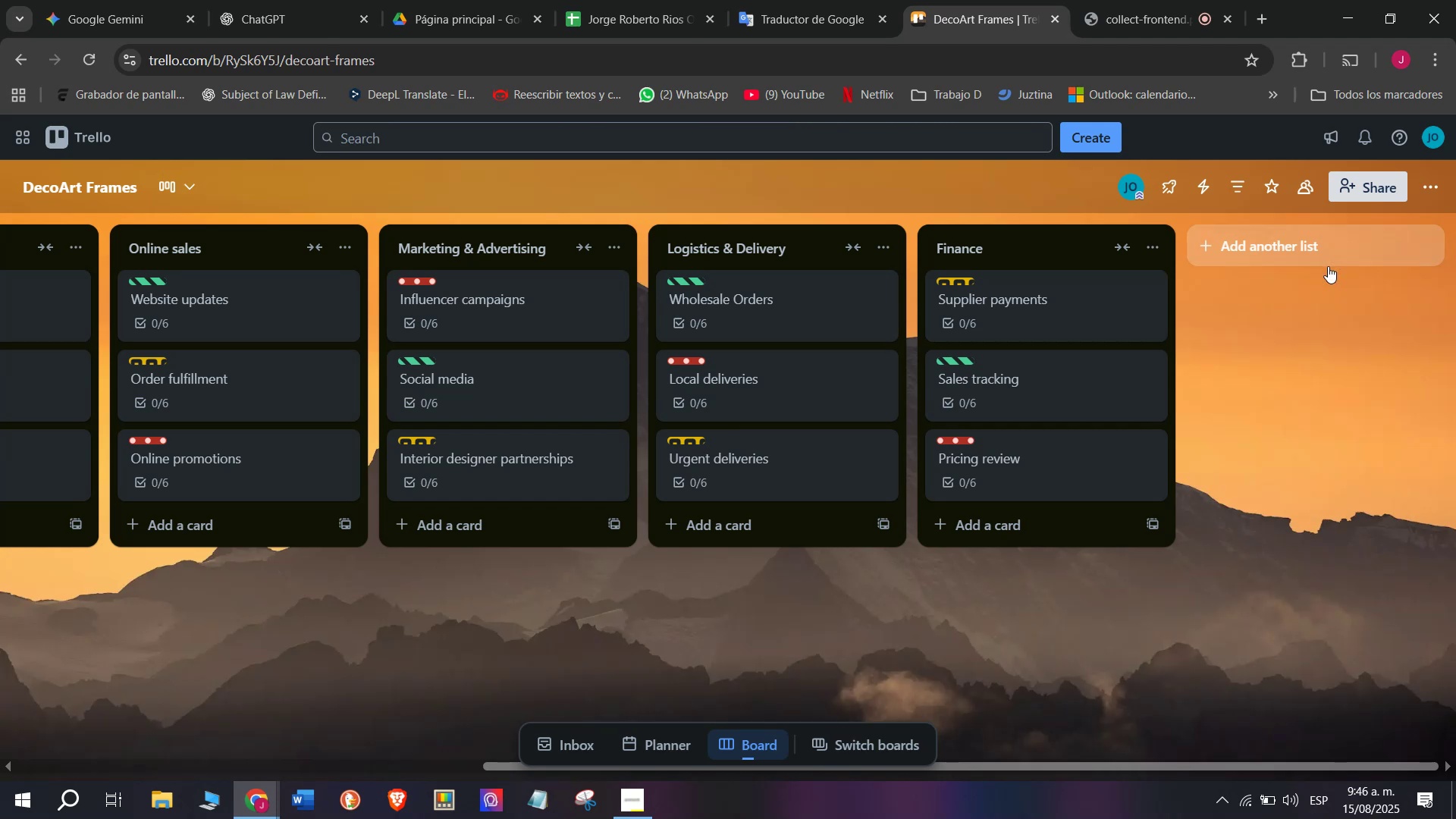 
wait(5.0)
 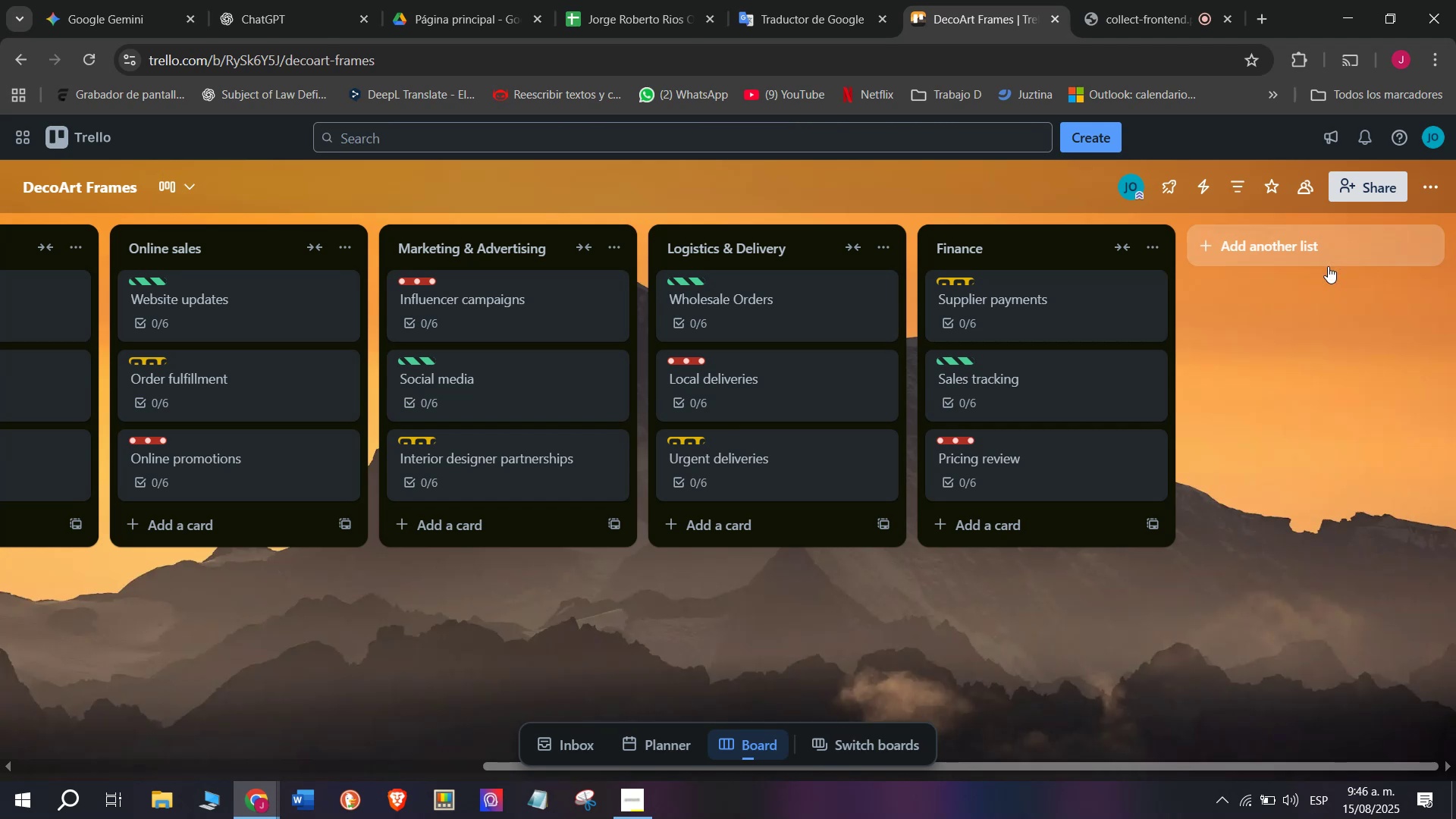 
left_click([1267, 237])
 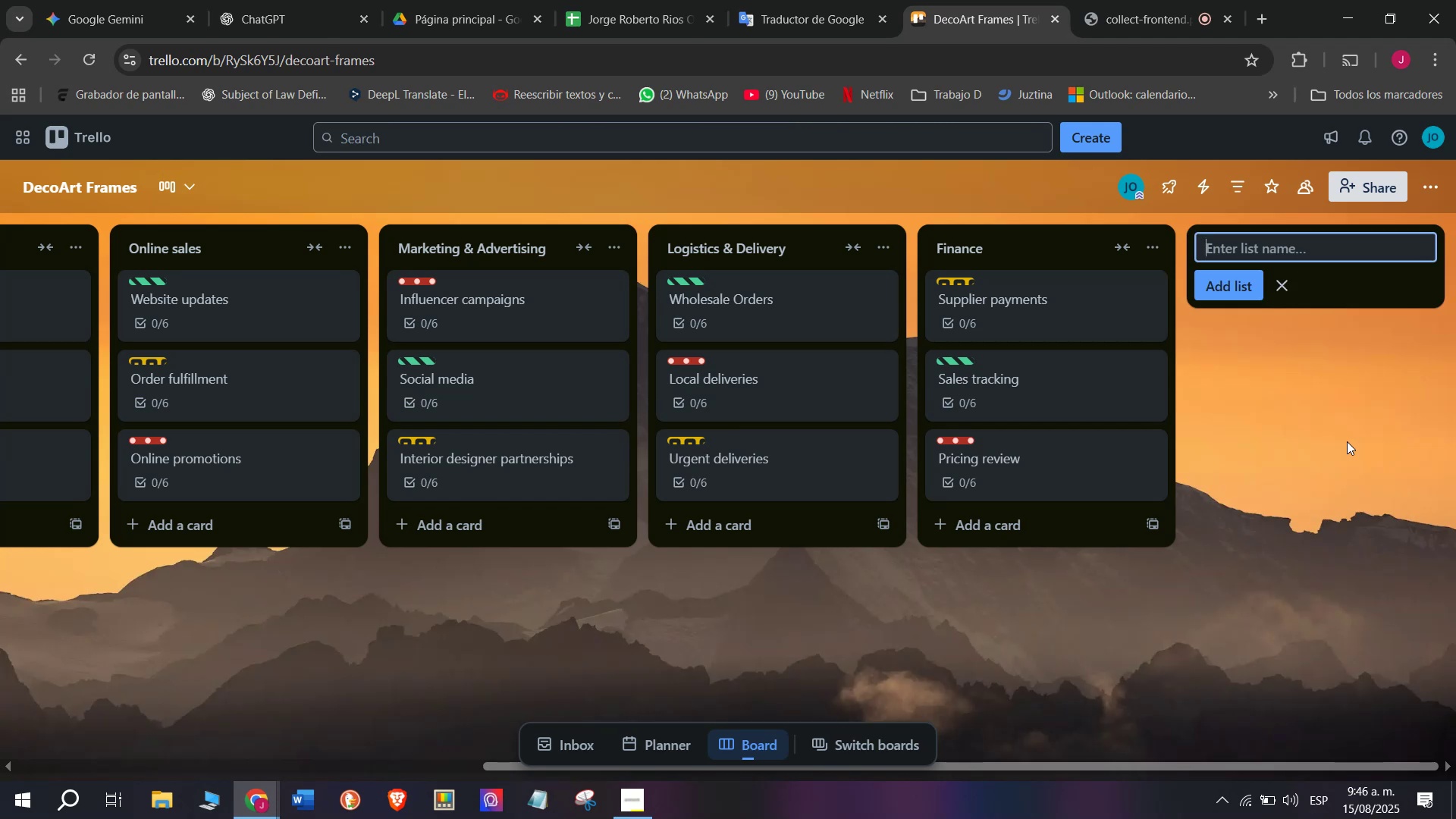 
wait(5.84)
 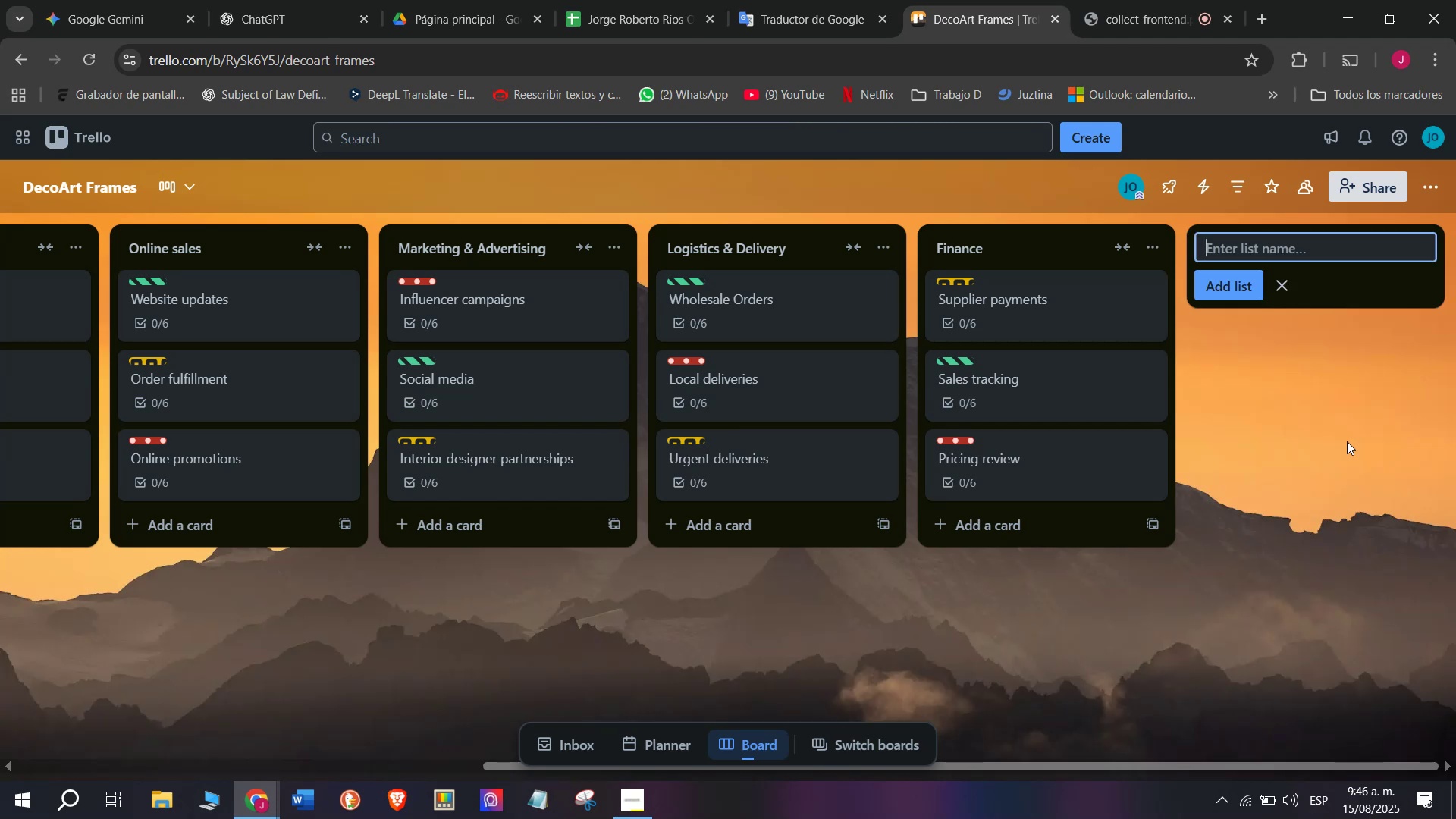 
type(Product Development)
 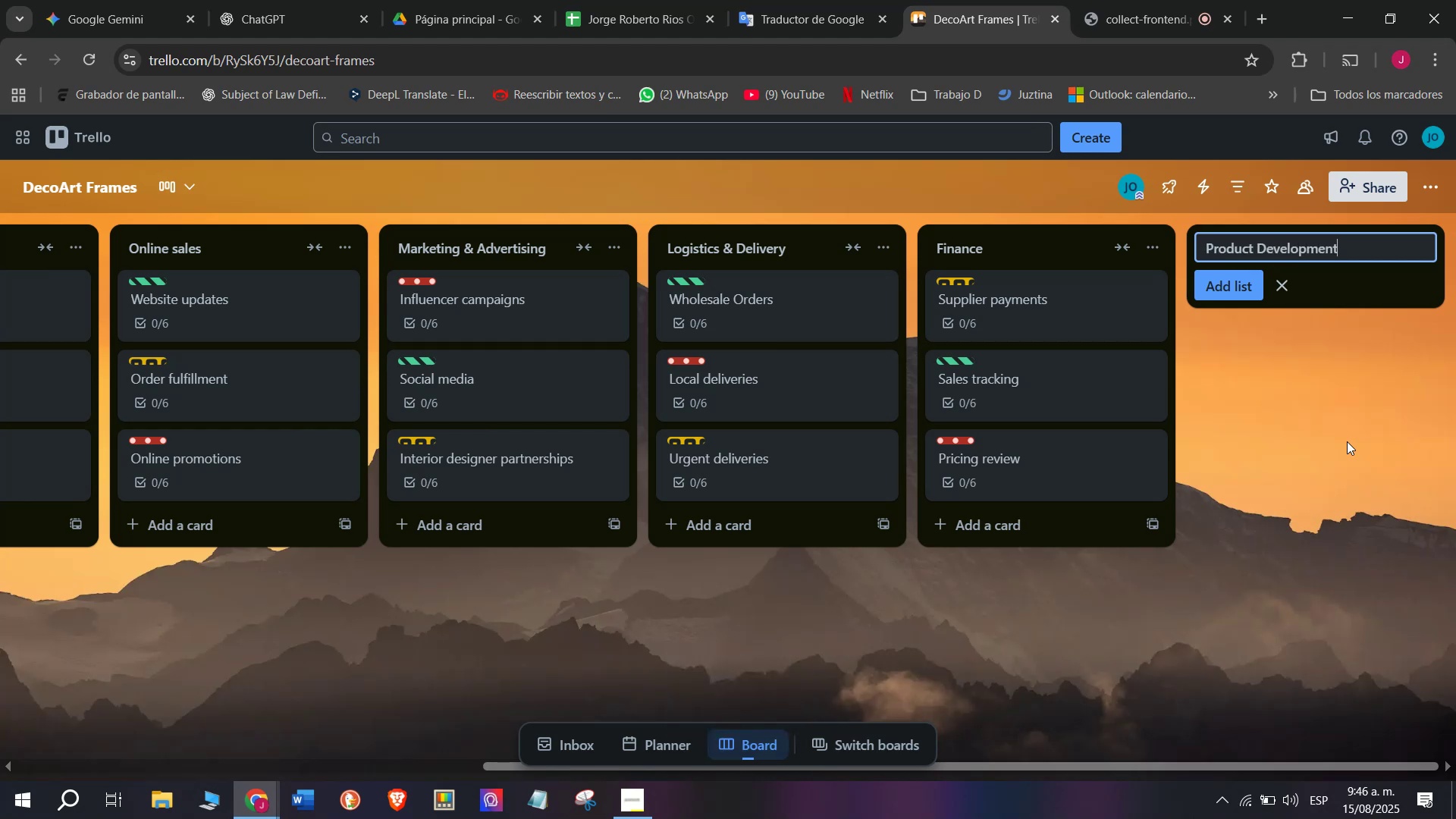 
key(Enter)
 